 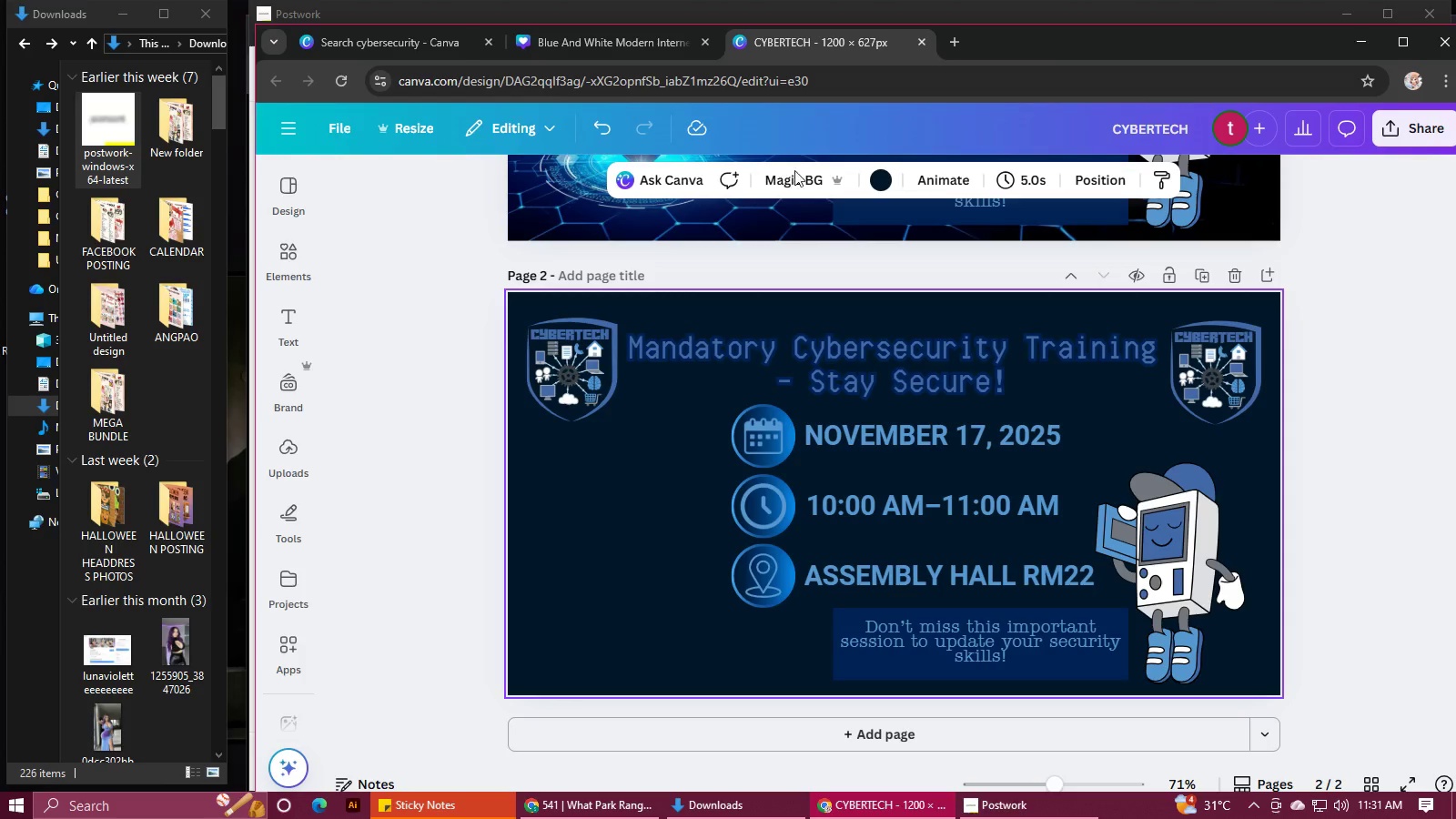 
key(Control+V)
 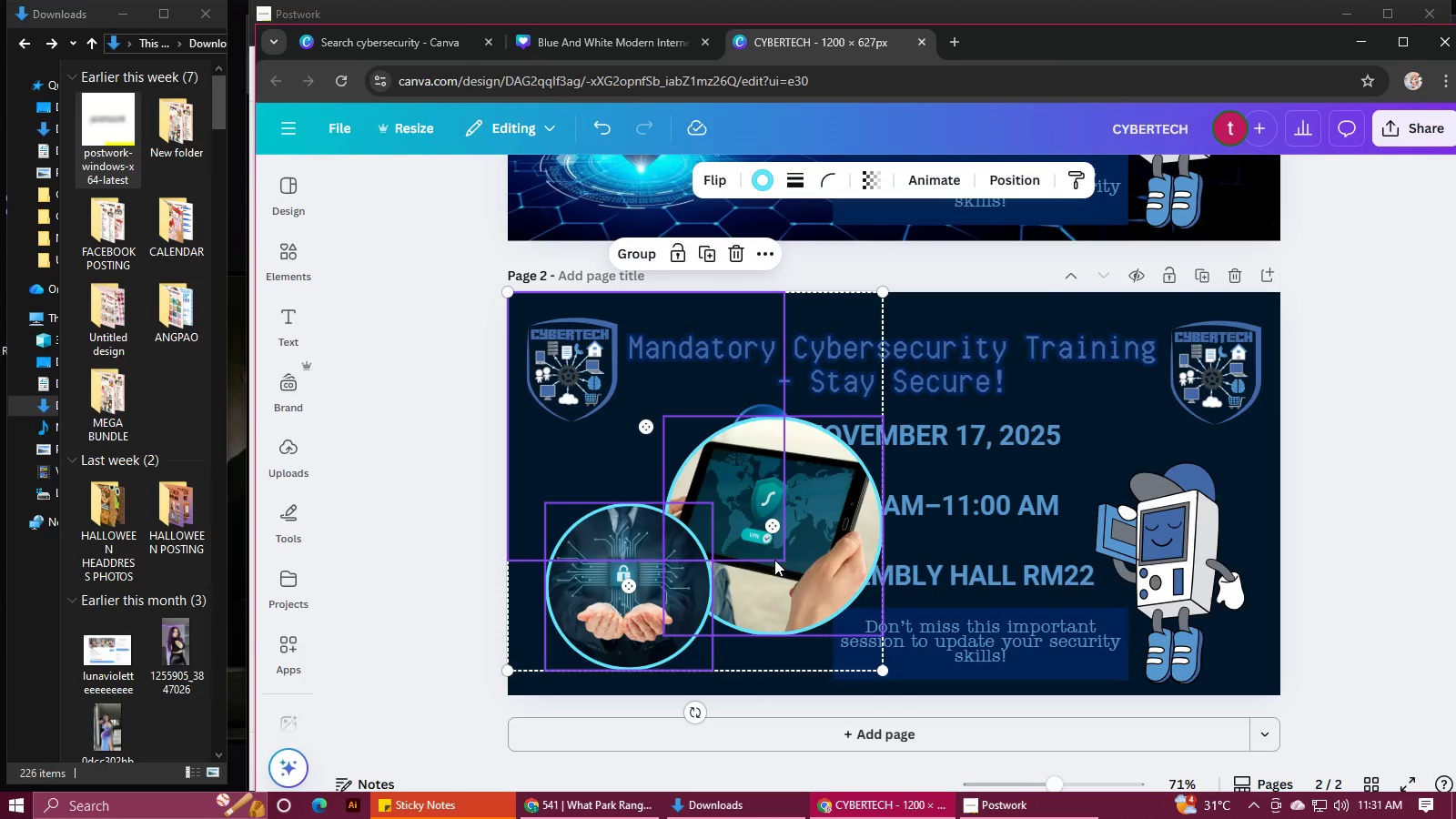 
mouse_move([795, 533])
 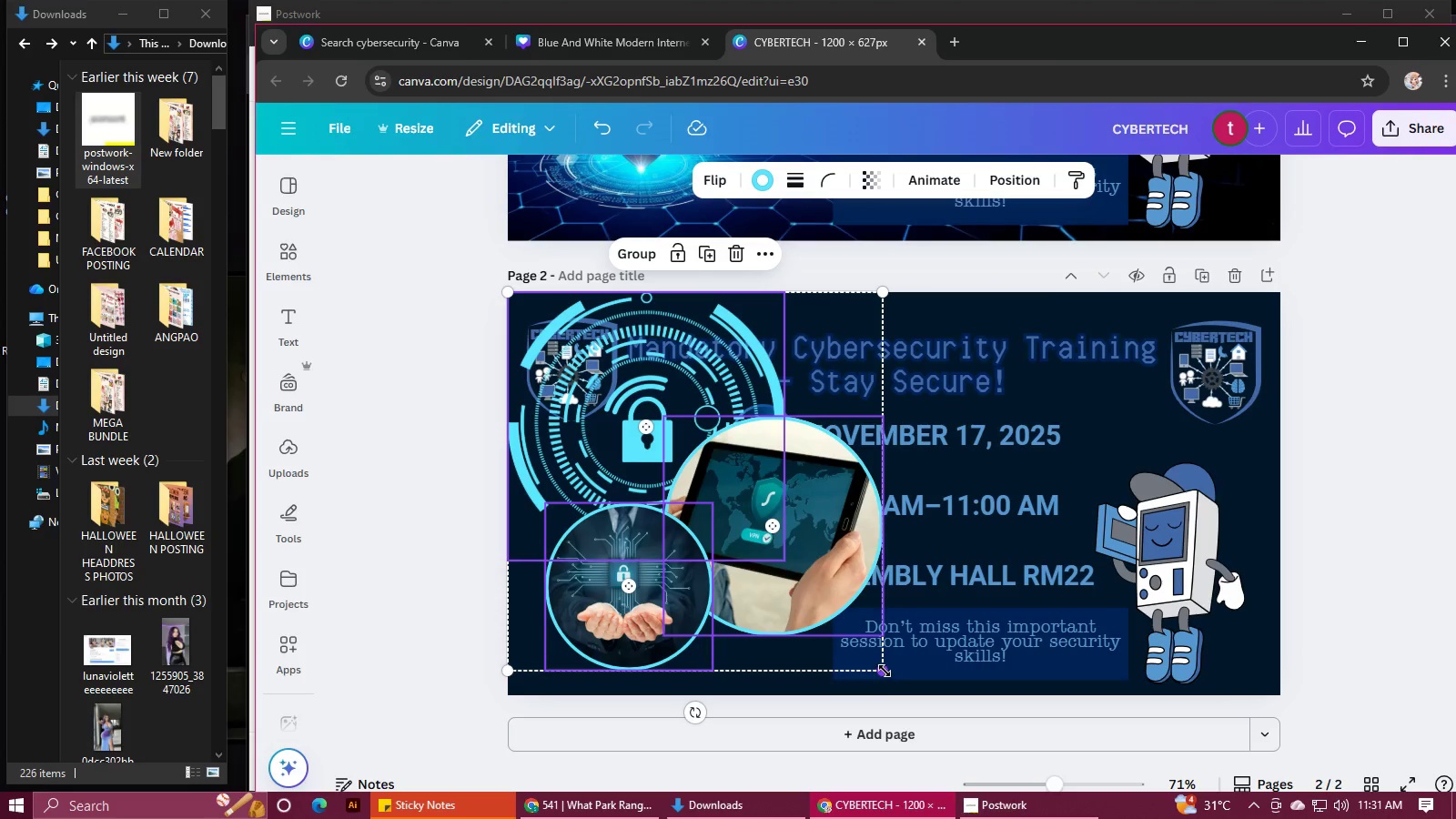 
left_click_drag(start_coordinate=[883, 672], to_coordinate=[717, 499])
 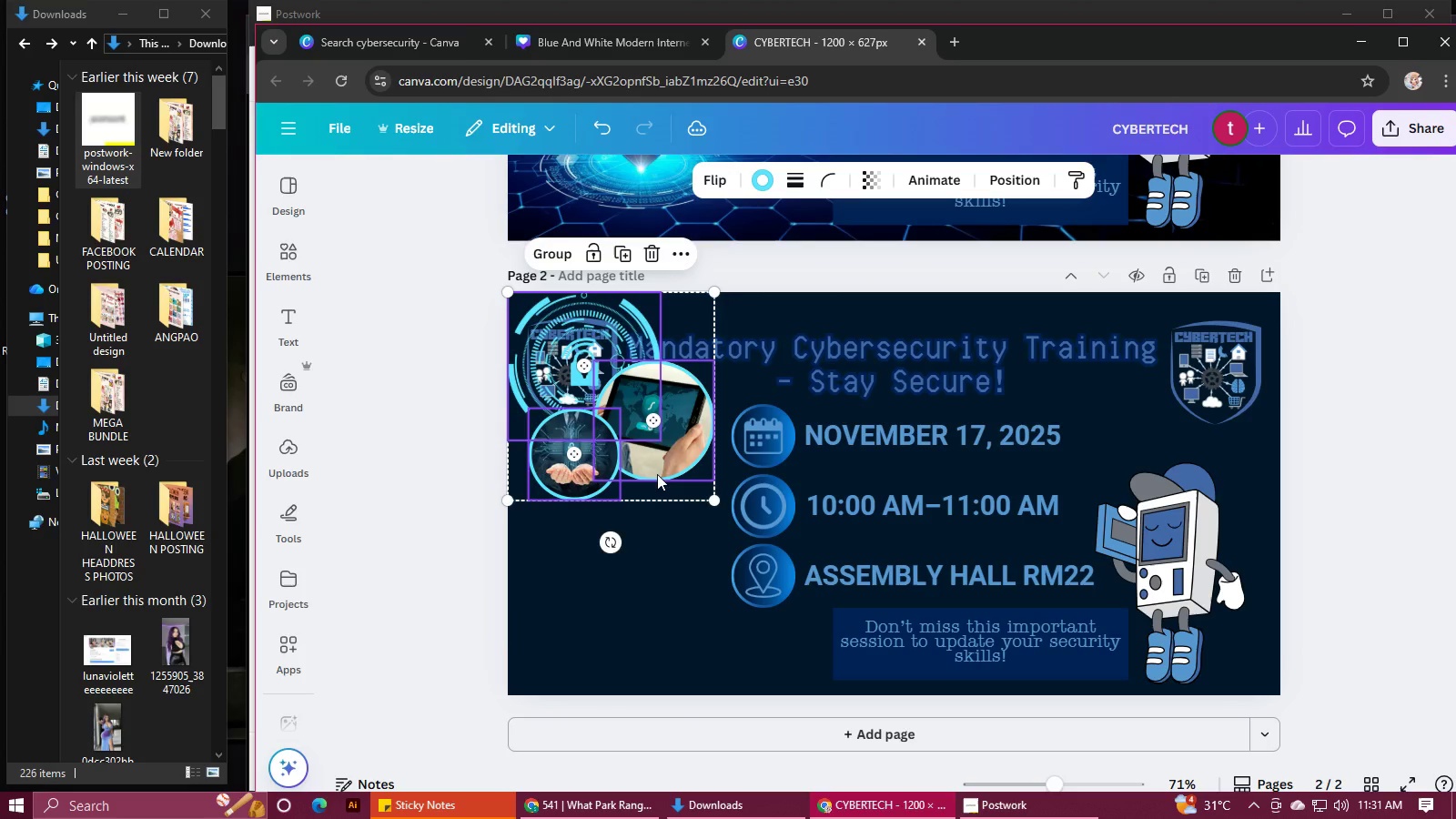 
left_click_drag(start_coordinate=[654, 464], to_coordinate=[666, 602])
 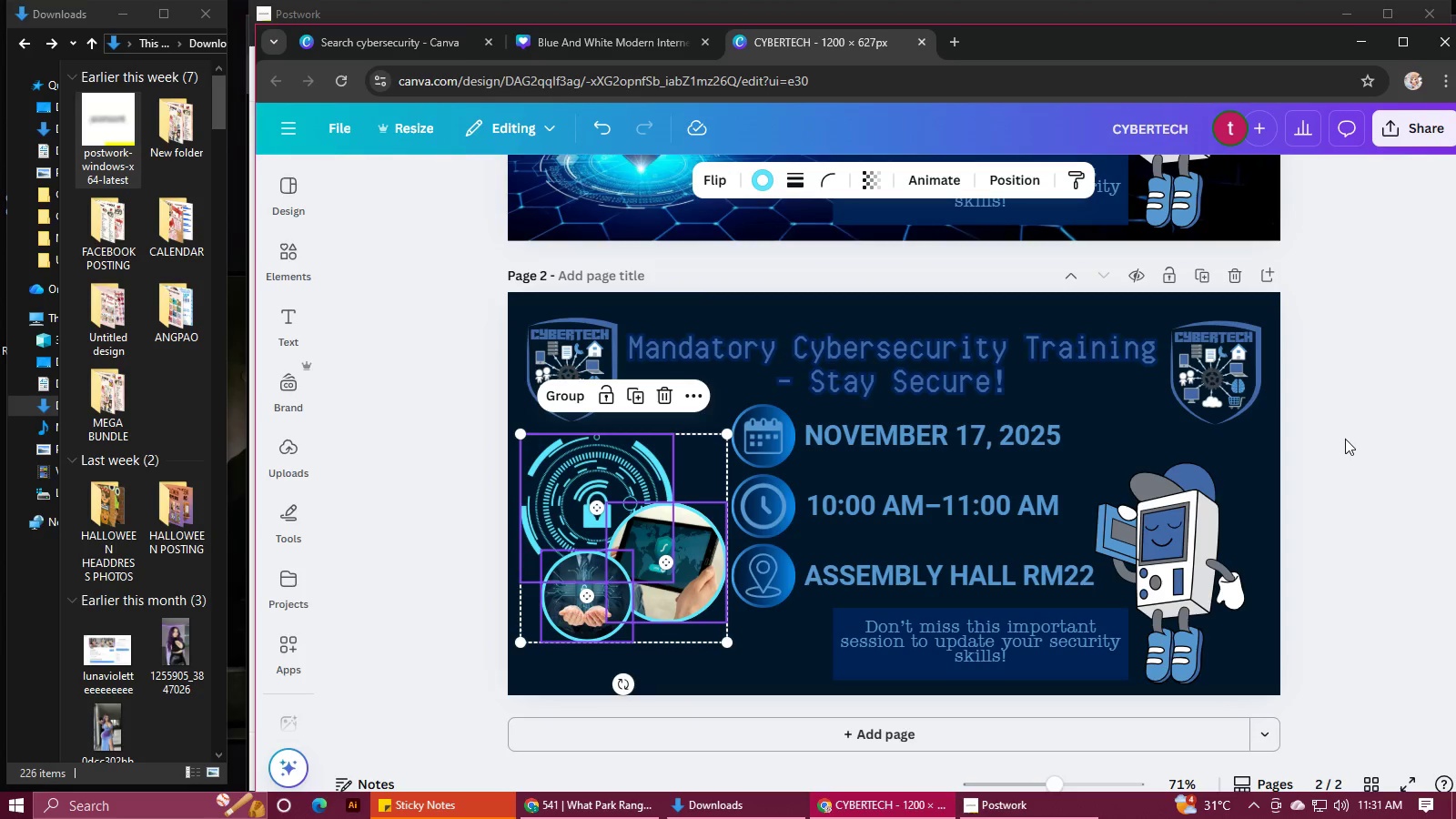 
left_click([1345, 439])
 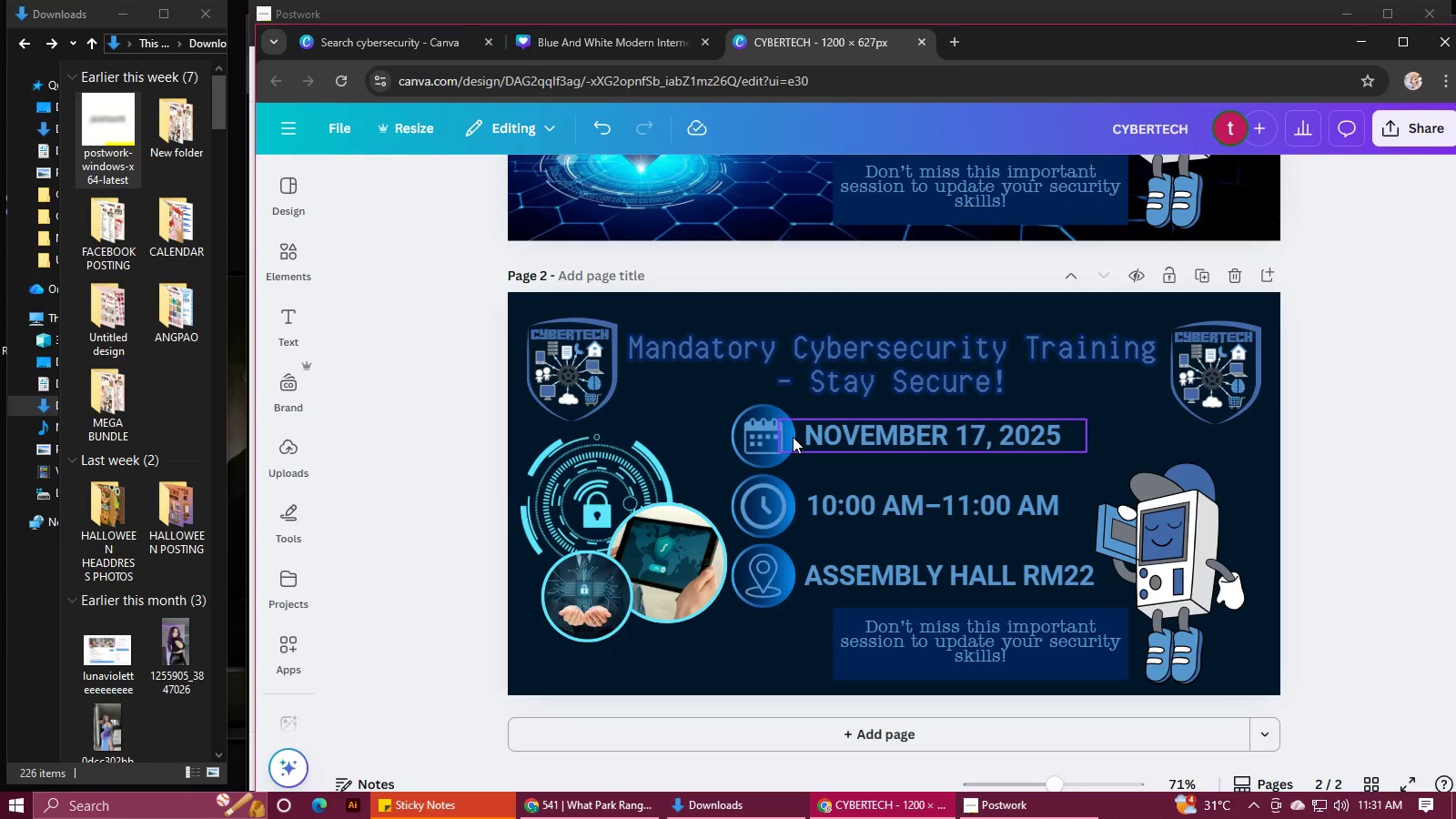 
left_click([793, 437])
 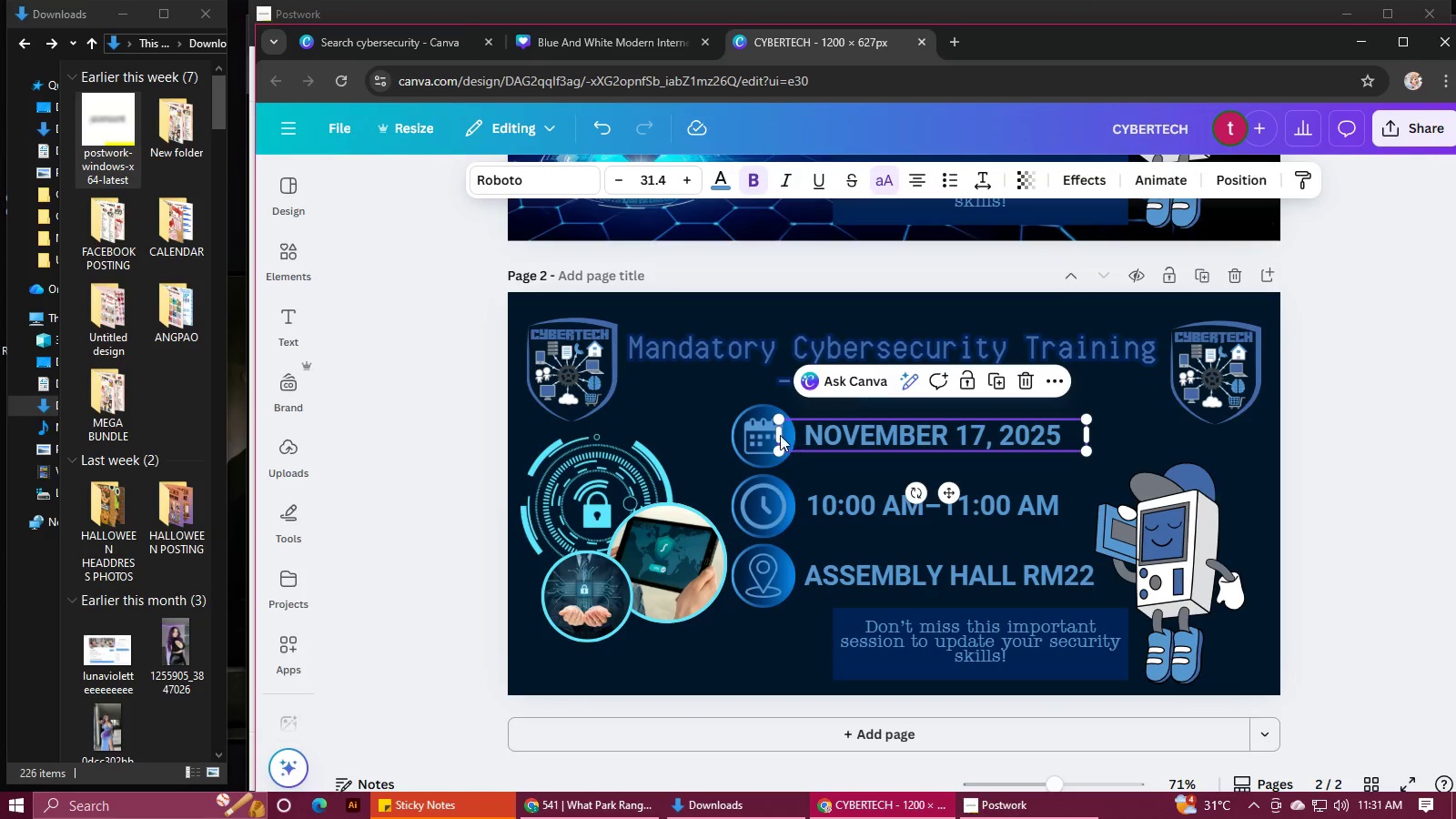 
hold_key(key=ShiftLeft, duration=1.5)
left_click([767, 434])
 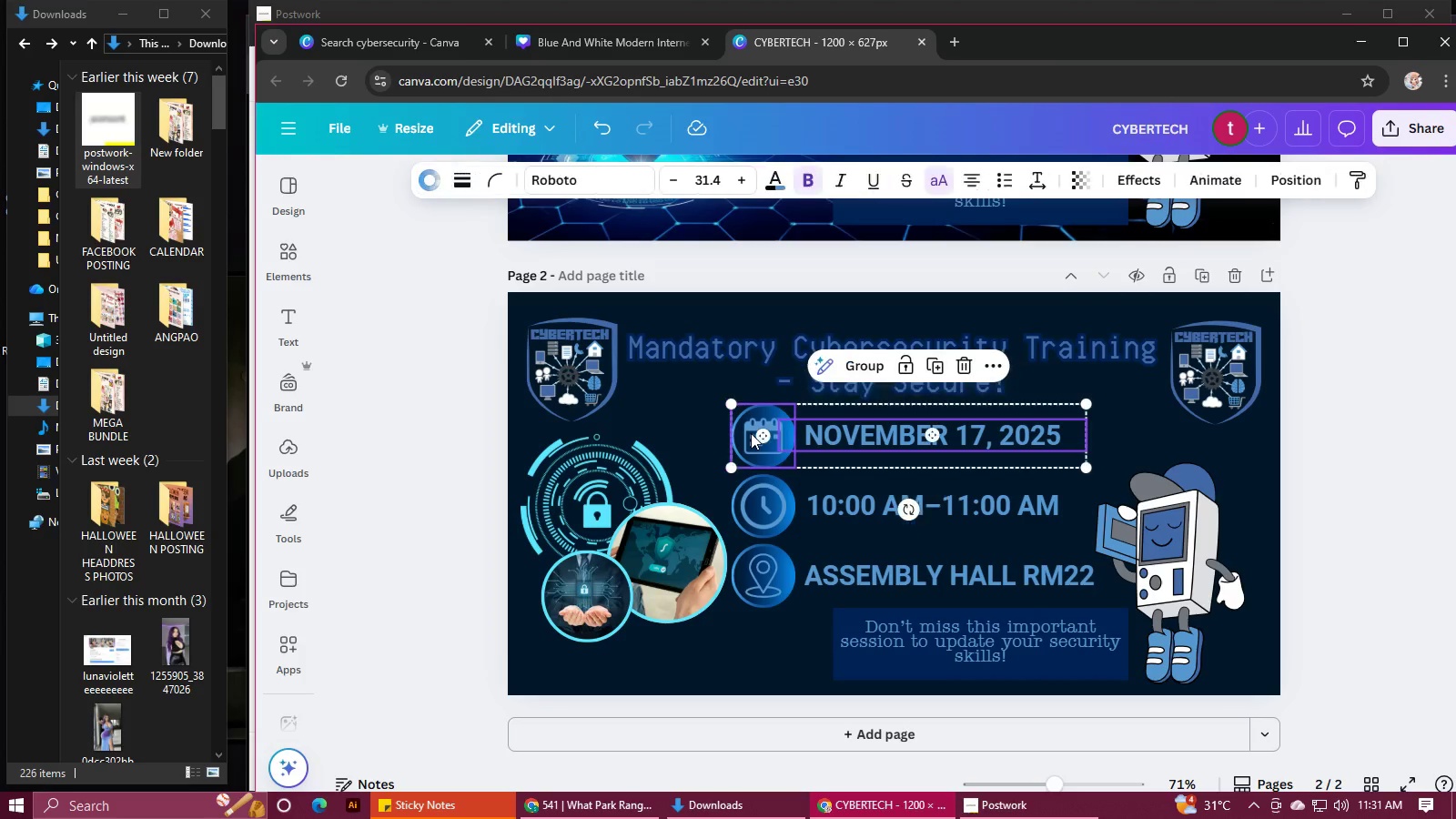 
left_click([751, 433])
 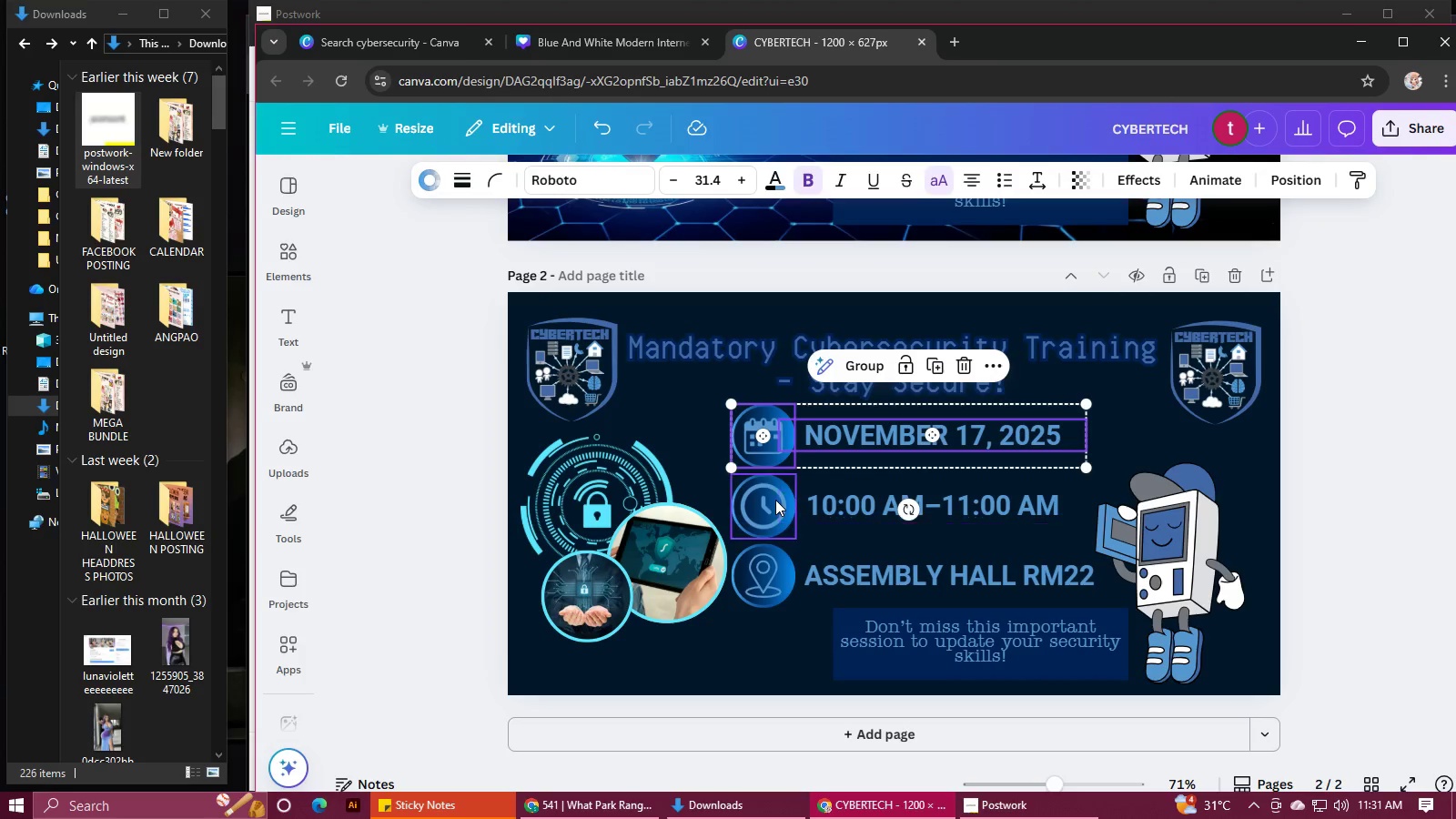 
left_click([775, 500])
 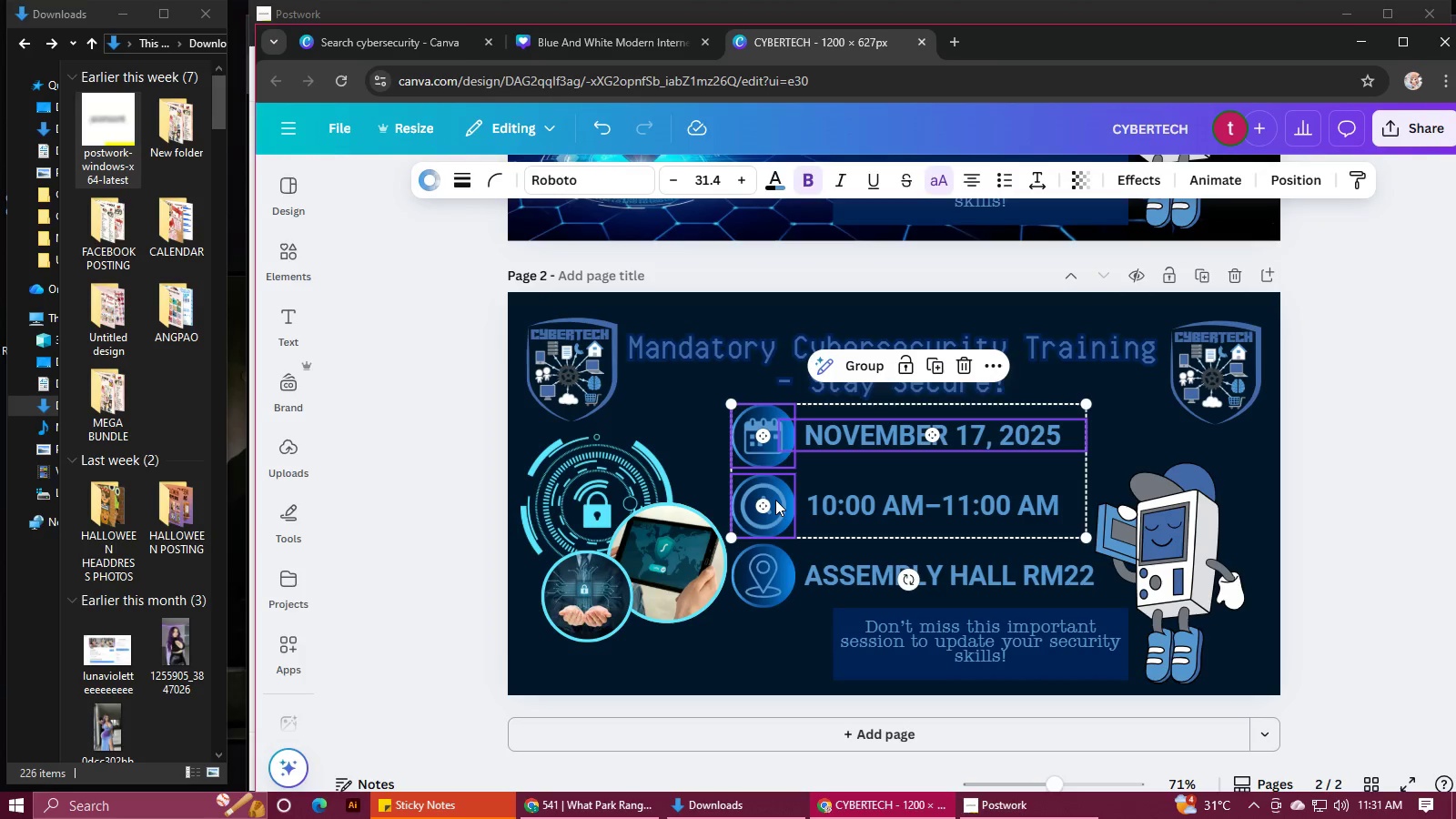 
hold_key(key=ShiftLeft, duration=1.5)
left_click([834, 499])
 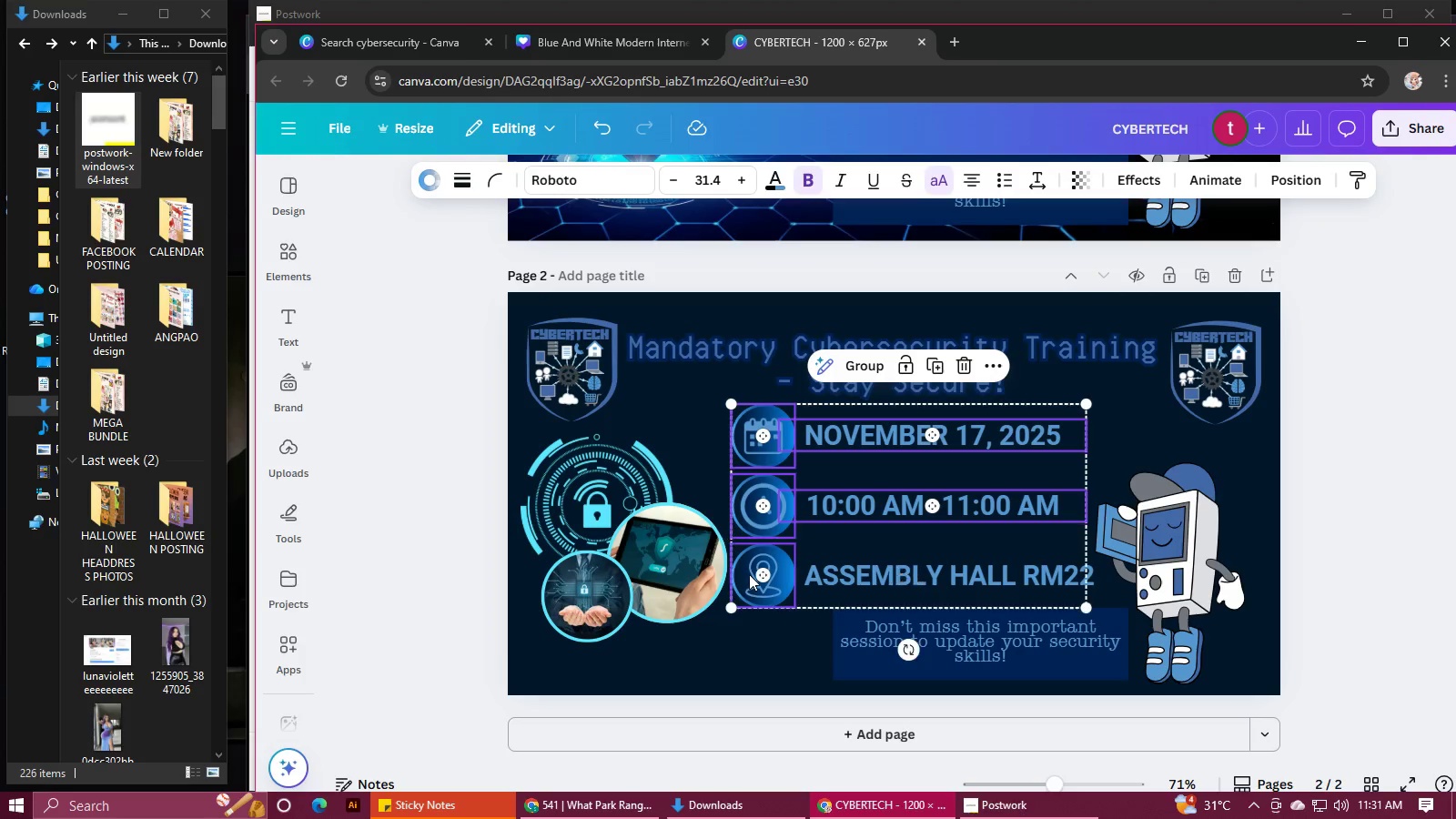 
left_click([749, 574])
 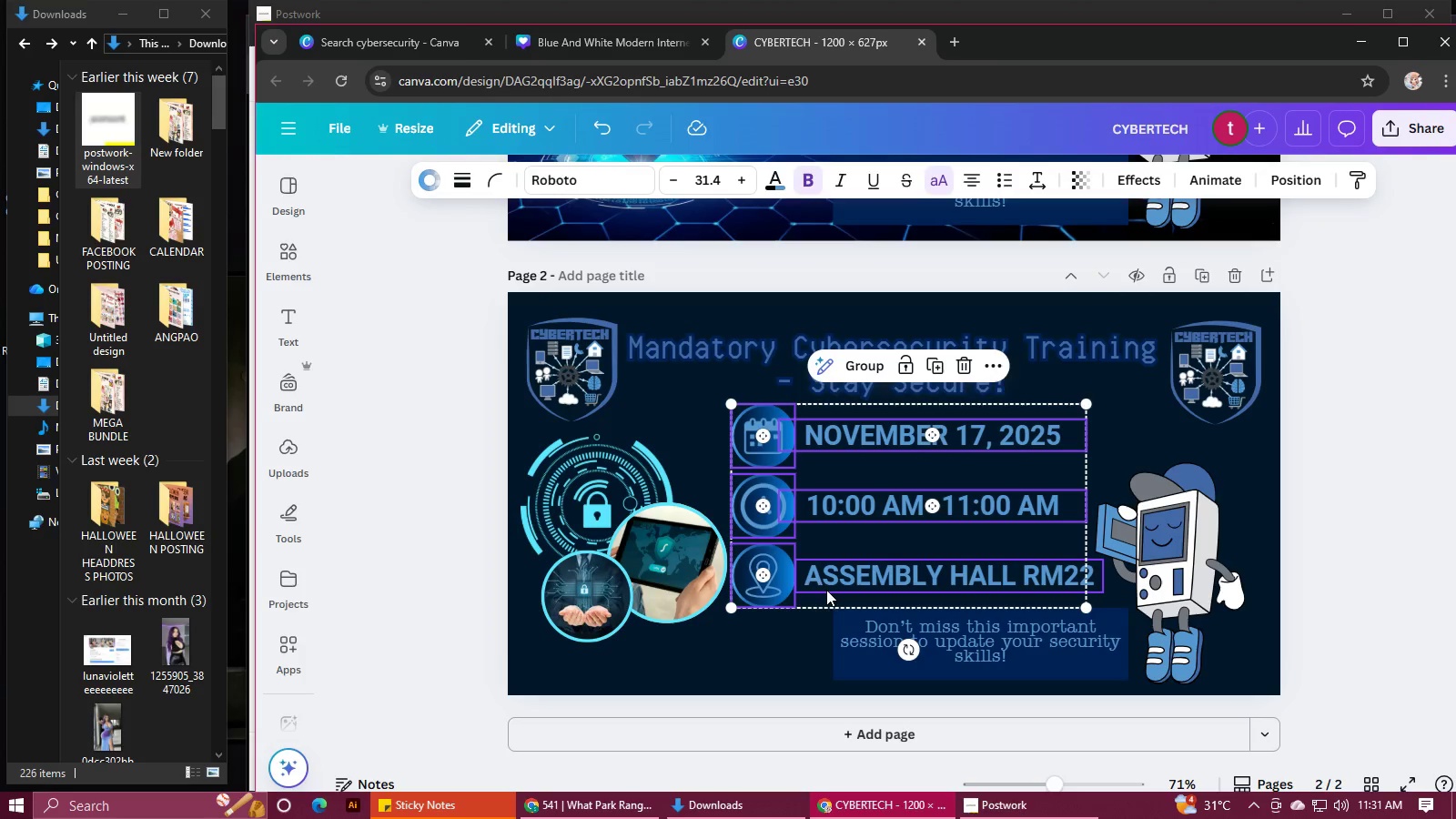 
hold_key(key=ShiftLeft, duration=0.35)
double_click([826, 590])
 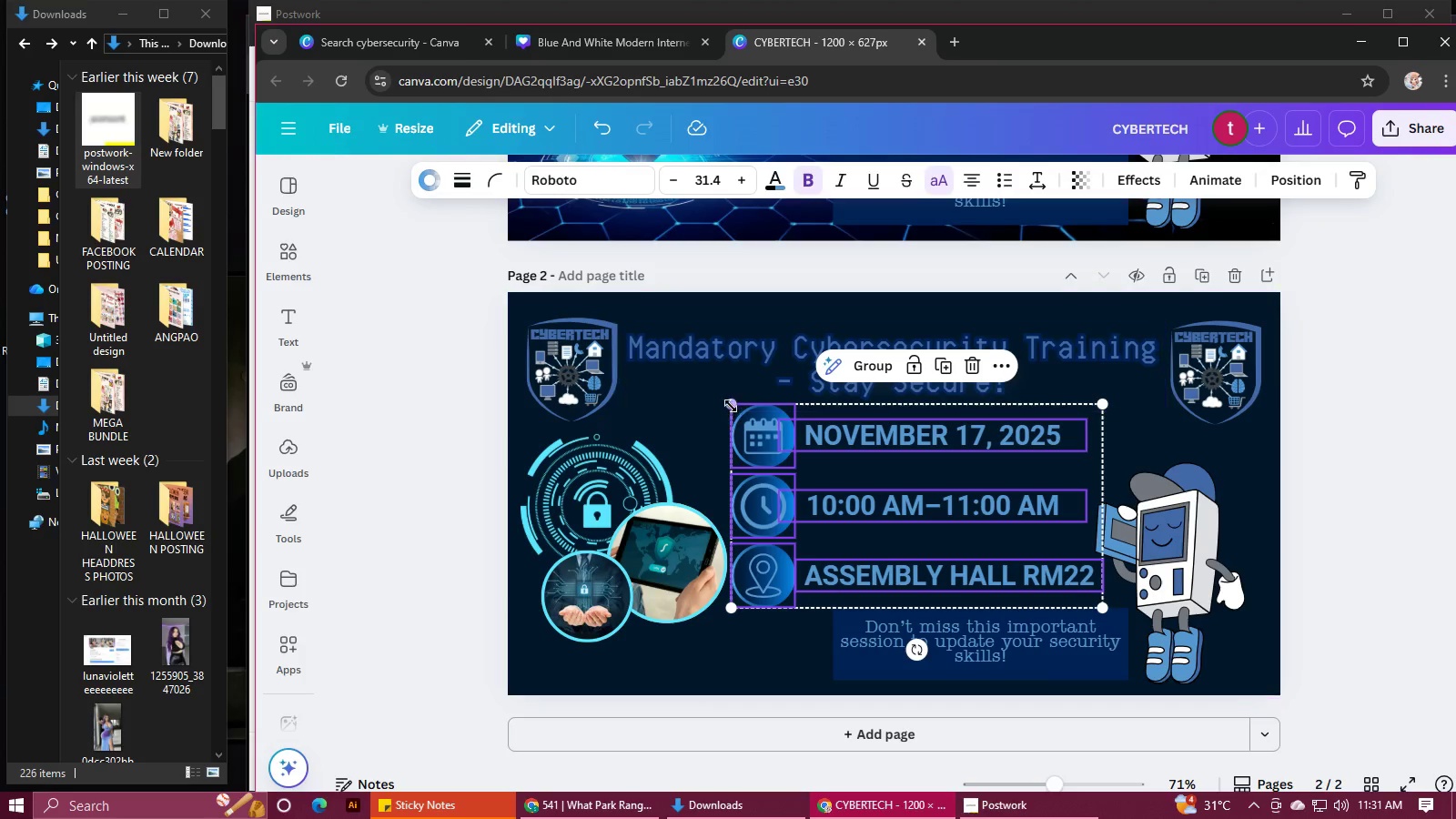 
left_click_drag(start_coordinate=[731, 406], to_coordinate=[753, 430])
 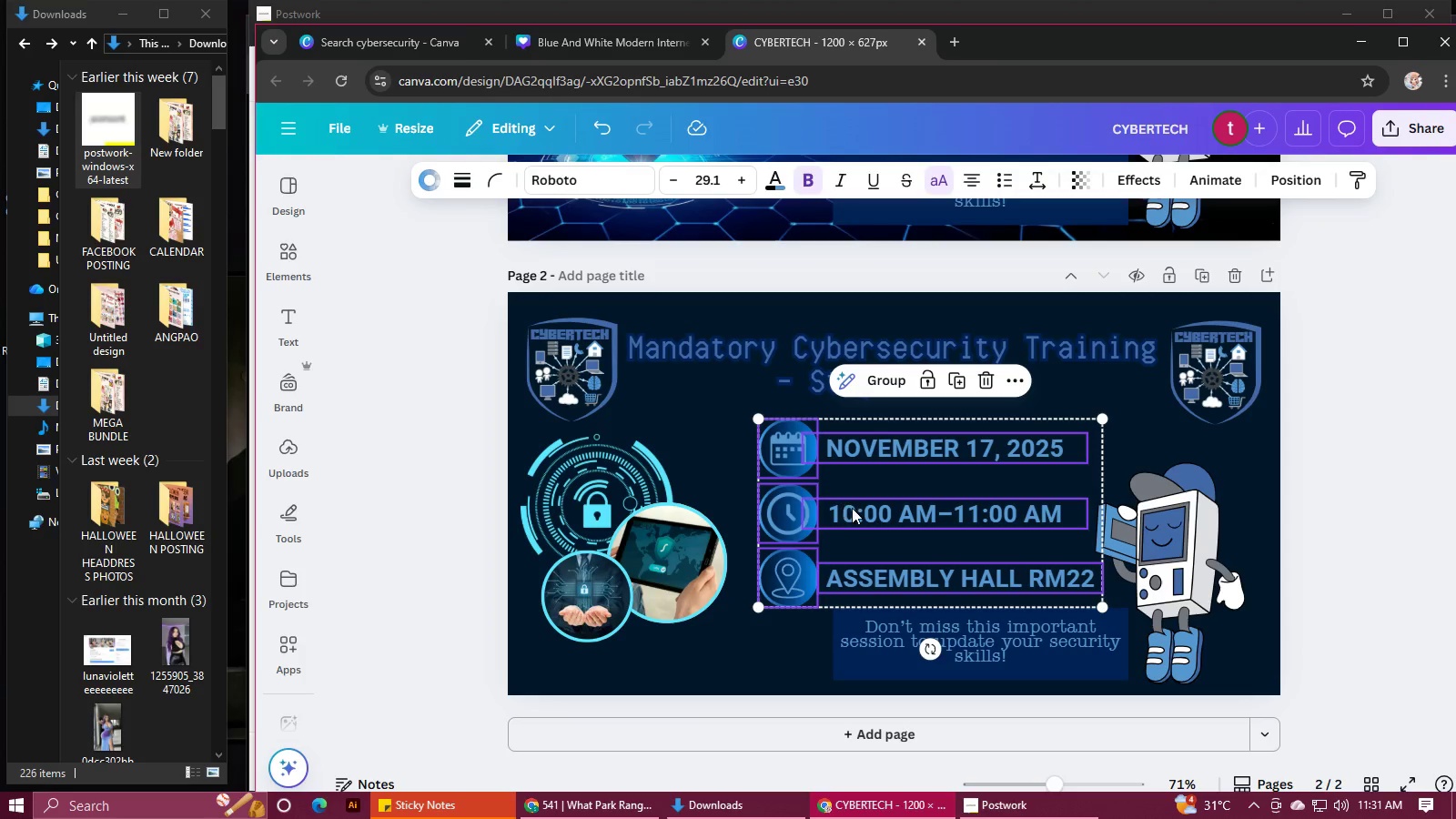 
left_click_drag(start_coordinate=[852, 509], to_coordinate=[850, 501])
 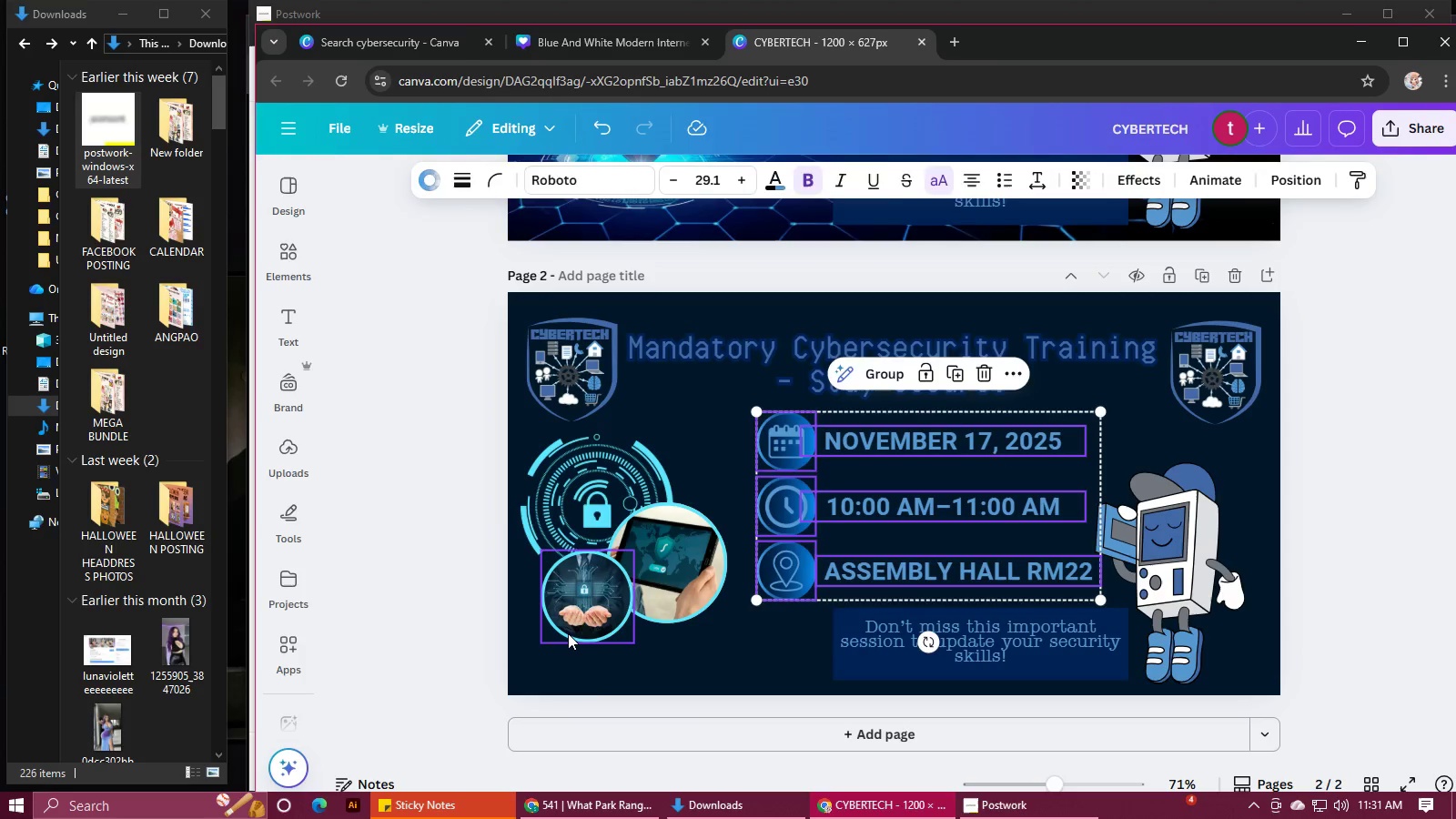 
left_click([568, 633])
 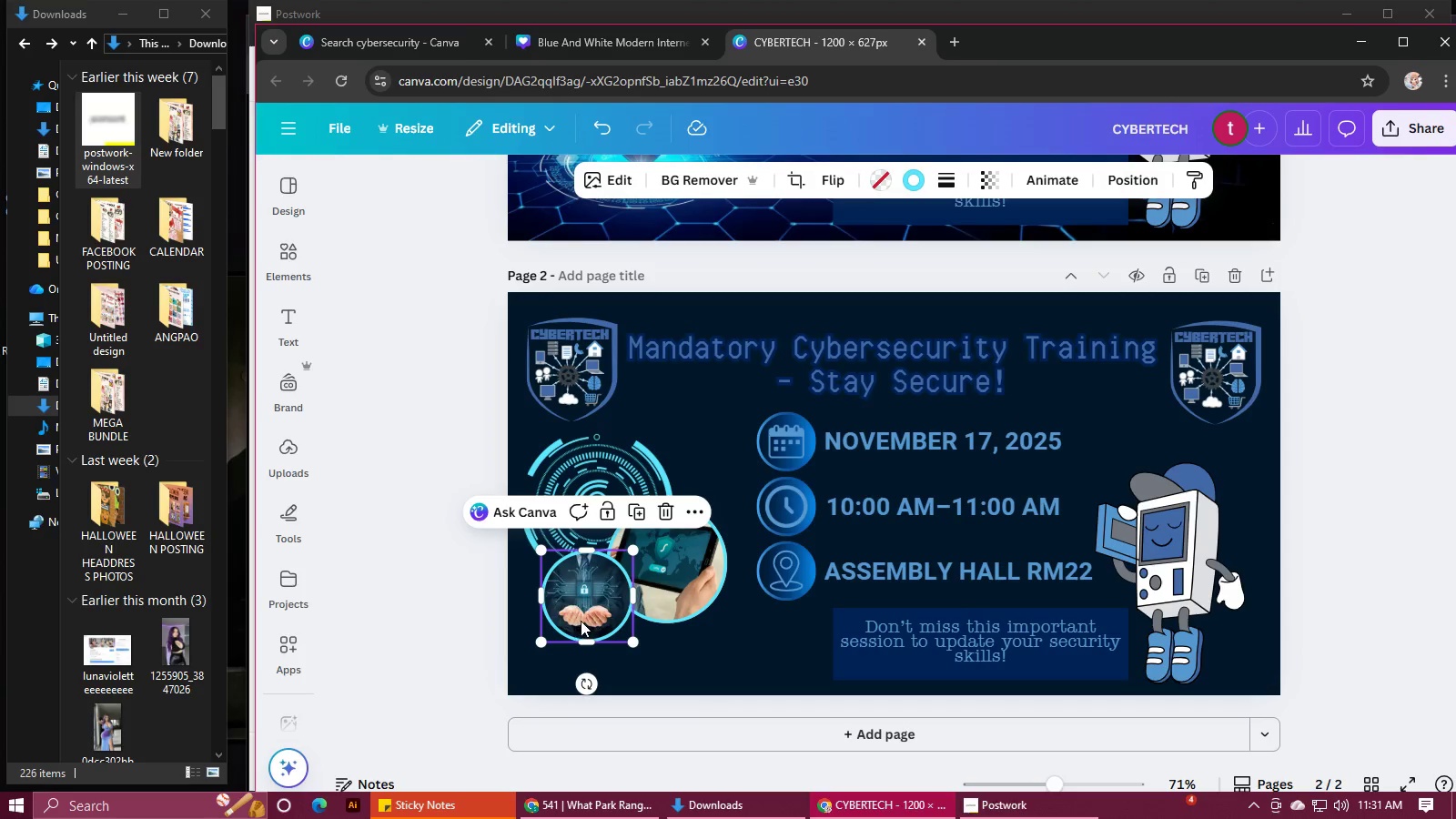 
left_click_drag(start_coordinate=[580, 621], to_coordinate=[579, 632])
 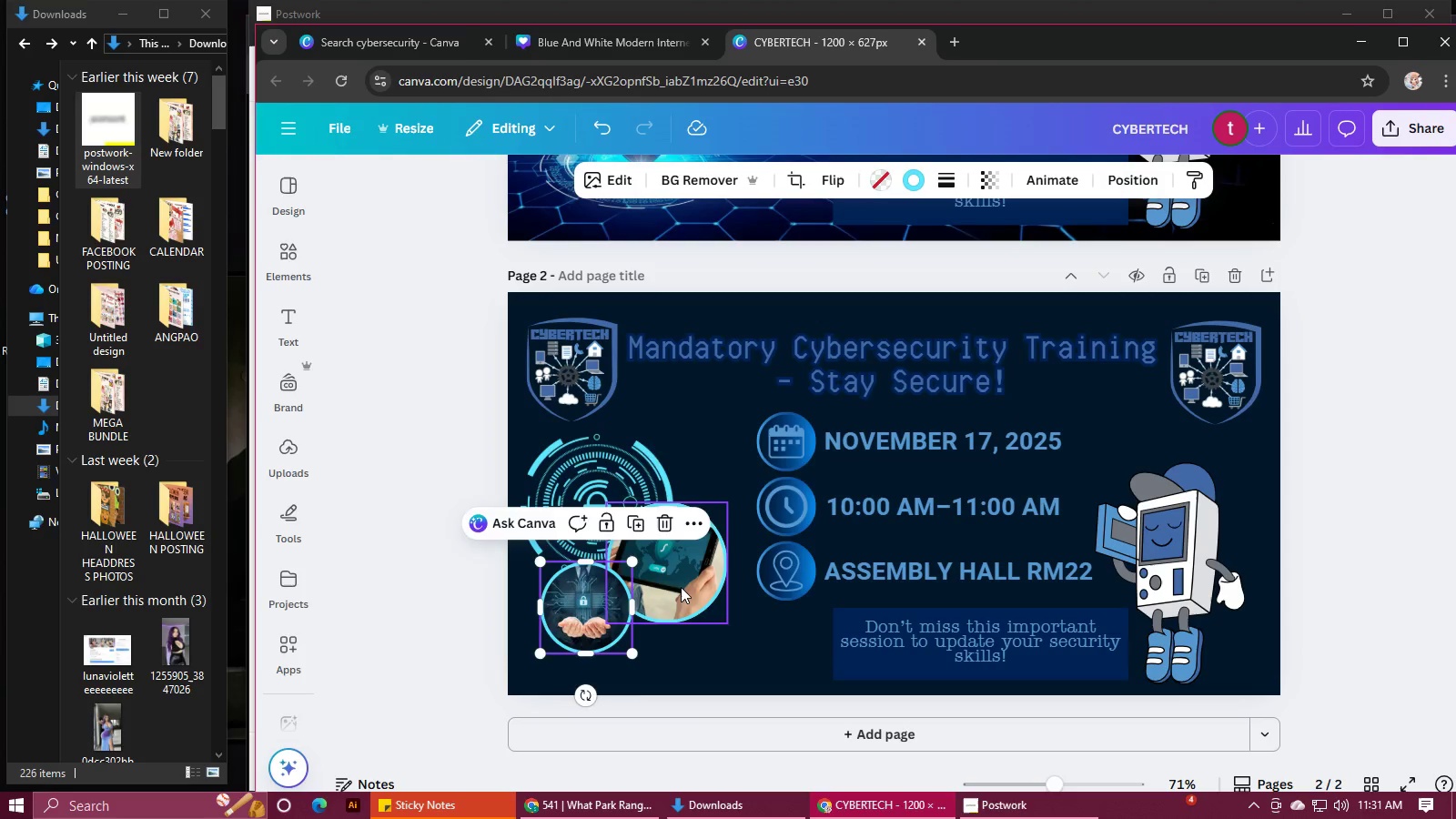 
left_click_drag(start_coordinate=[682, 587], to_coordinate=[686, 583])
 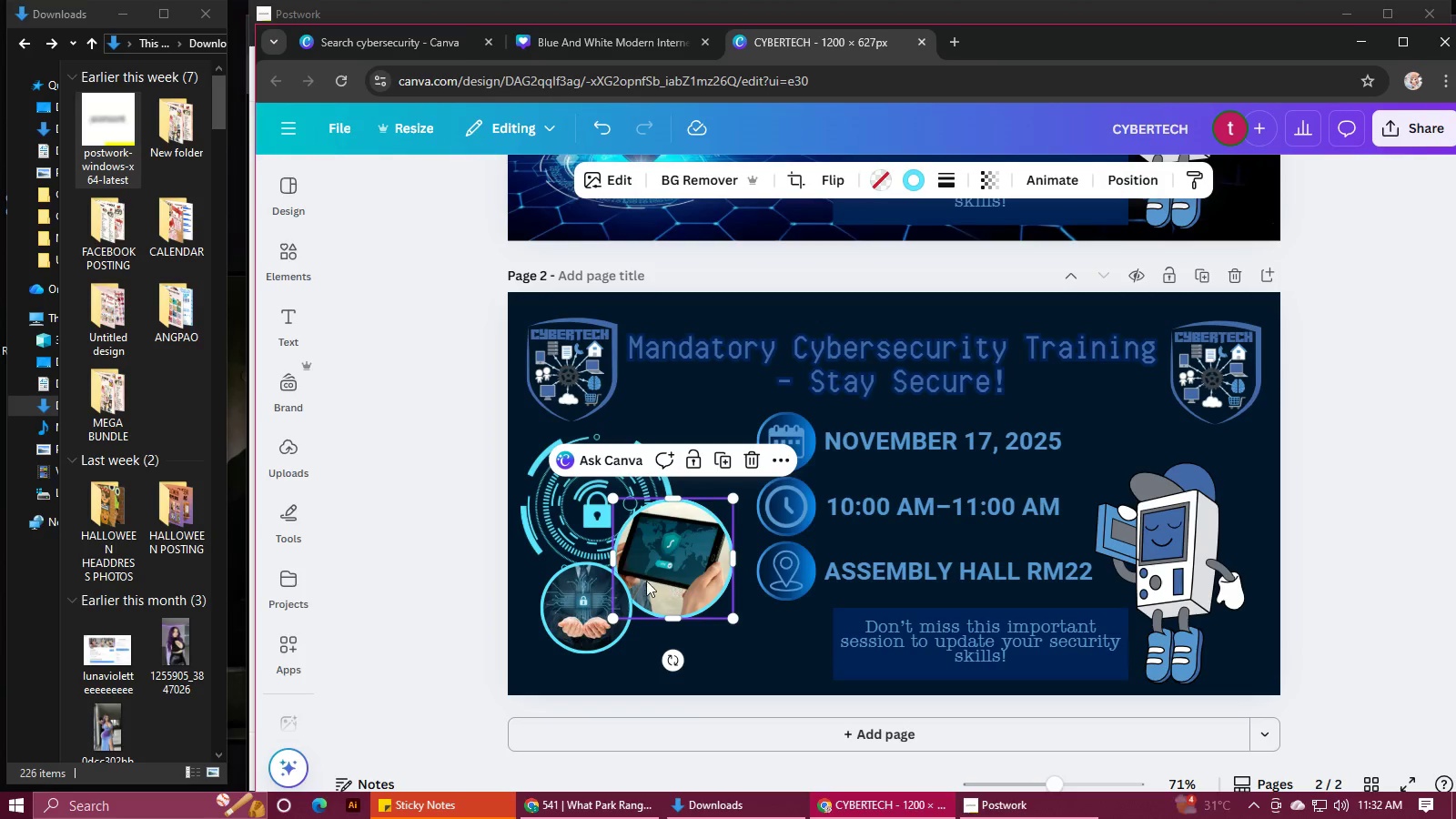 
key(Shift+ShiftLeft)
 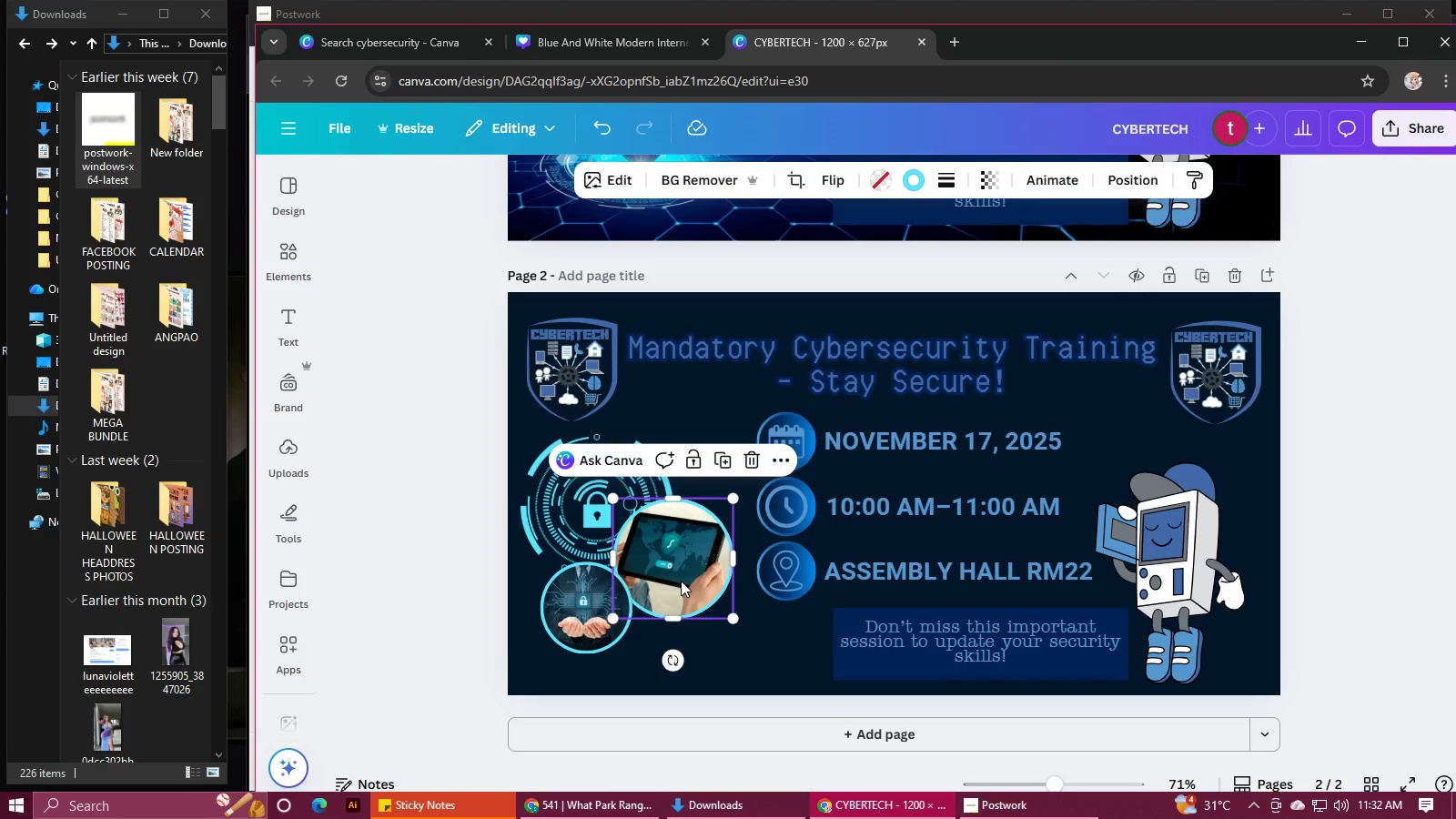 
hold_key(key=ShiftLeft, duration=0.77)
left_click([565, 623])
 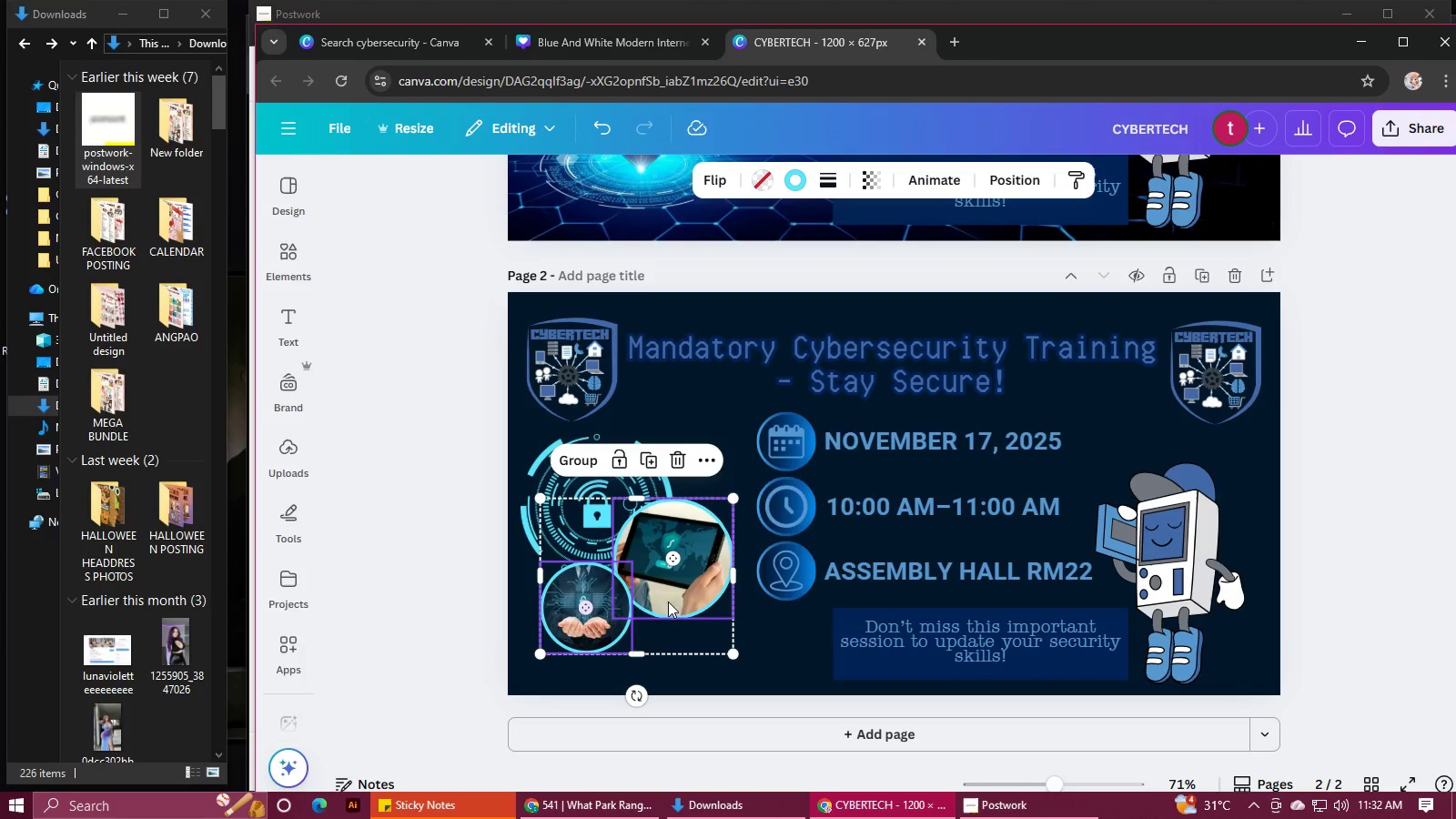 
hold_key(key=ShiftLeft, duration=1.5)
left_click([559, 479])
 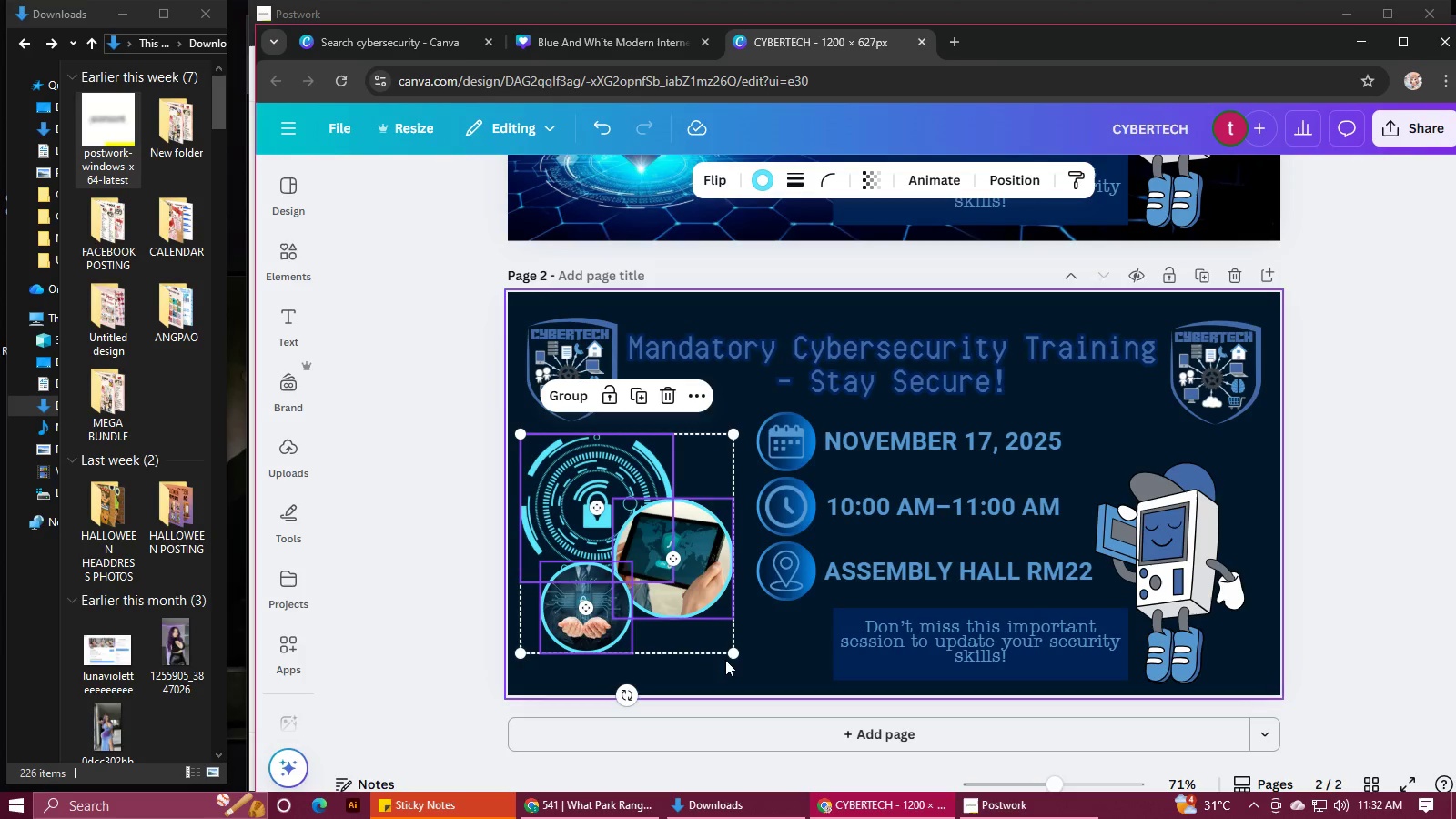 
left_click_drag(start_coordinate=[727, 657], to_coordinate=[740, 674])
 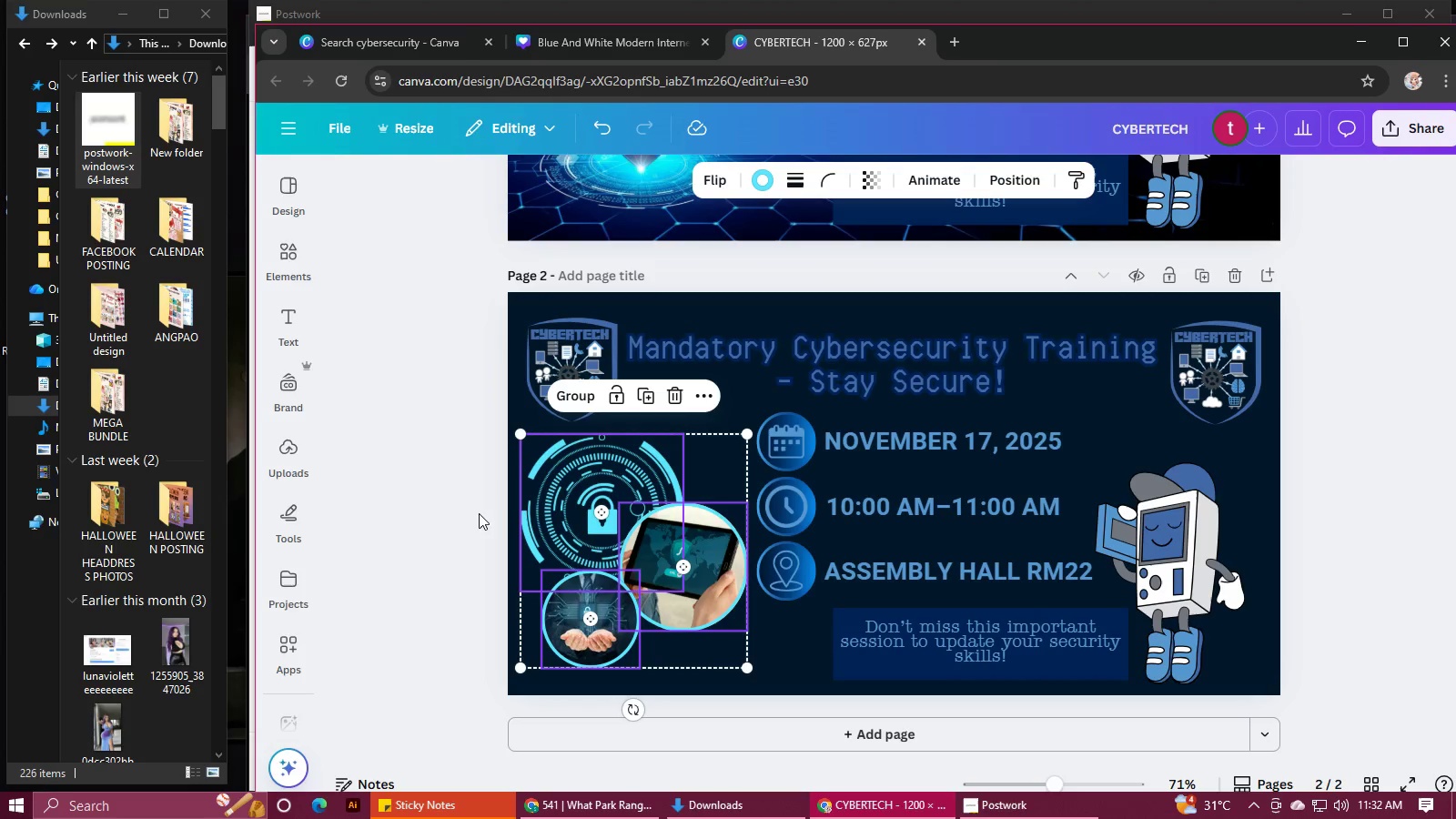 
left_click([470, 478])
 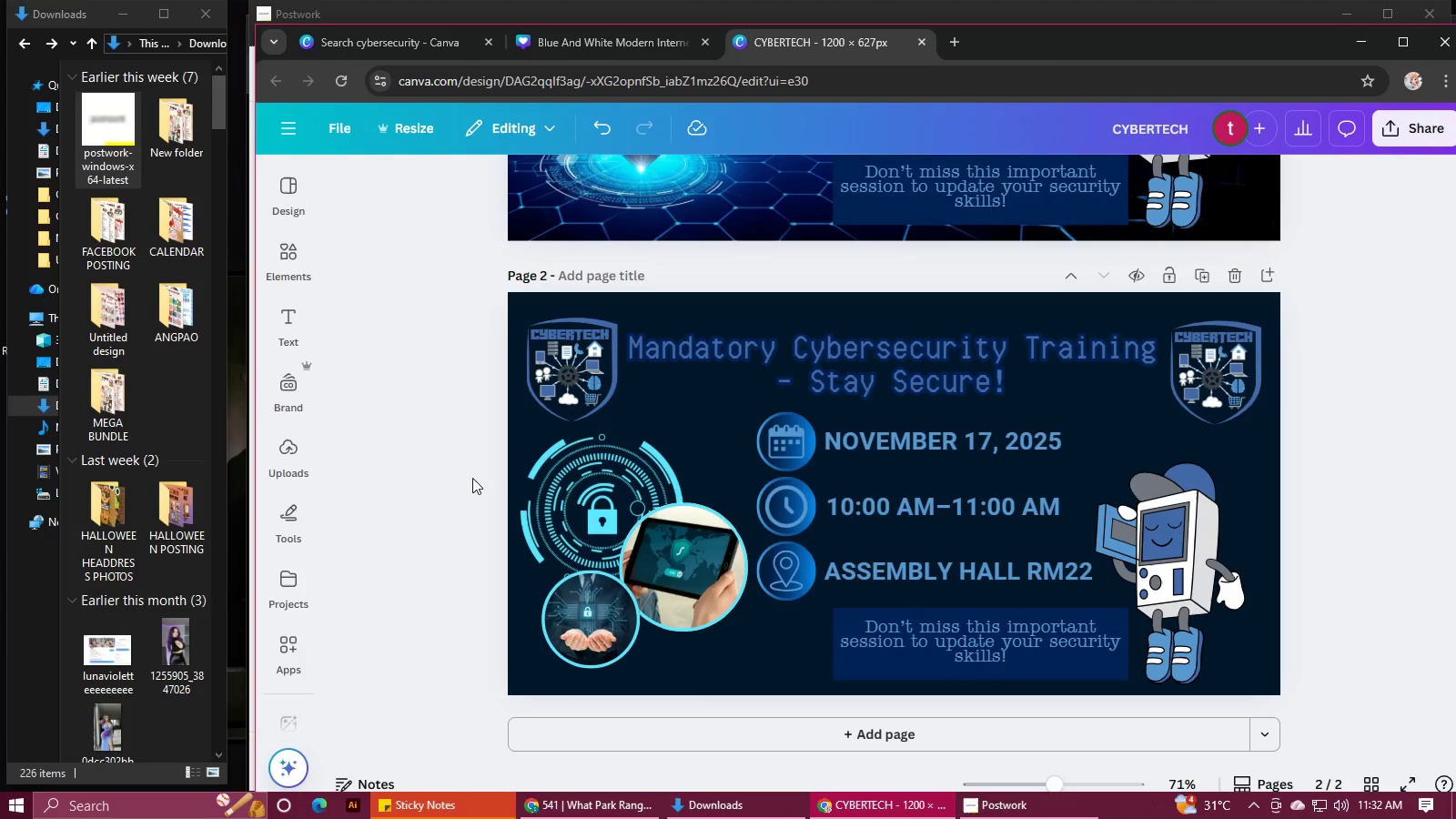 
wait(6.33)
 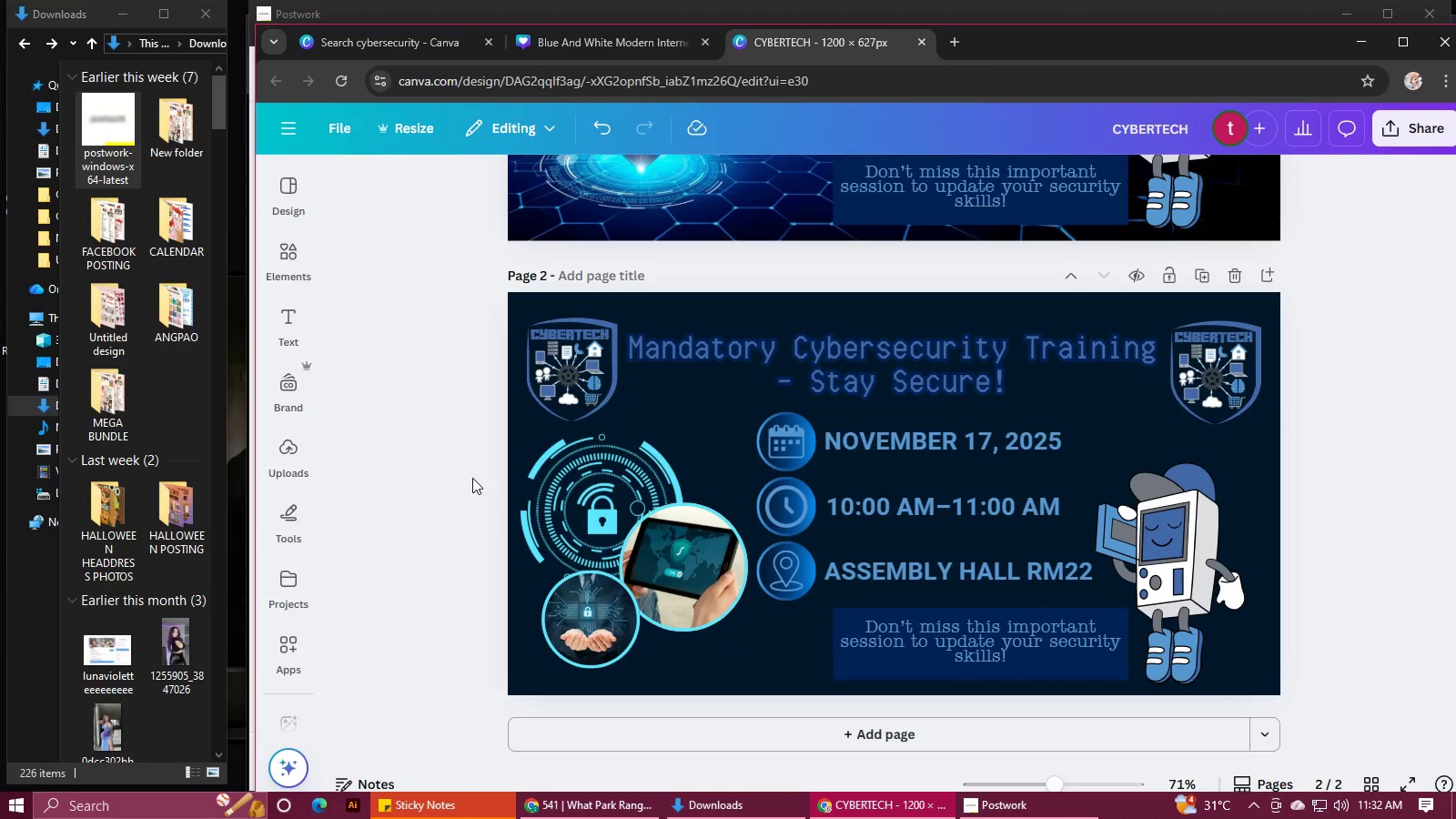 
left_click([757, 369])
 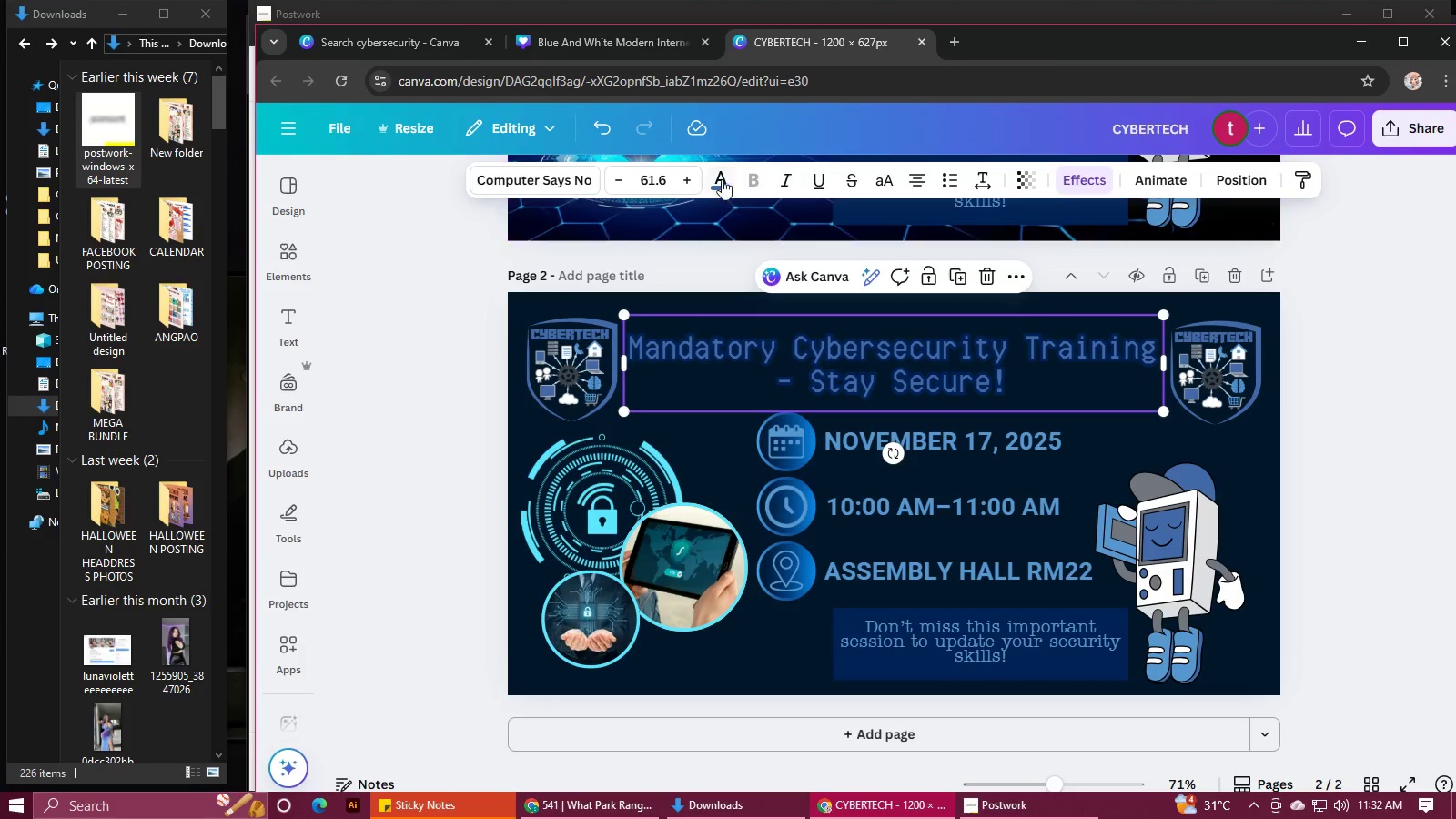 
left_click([722, 179])
 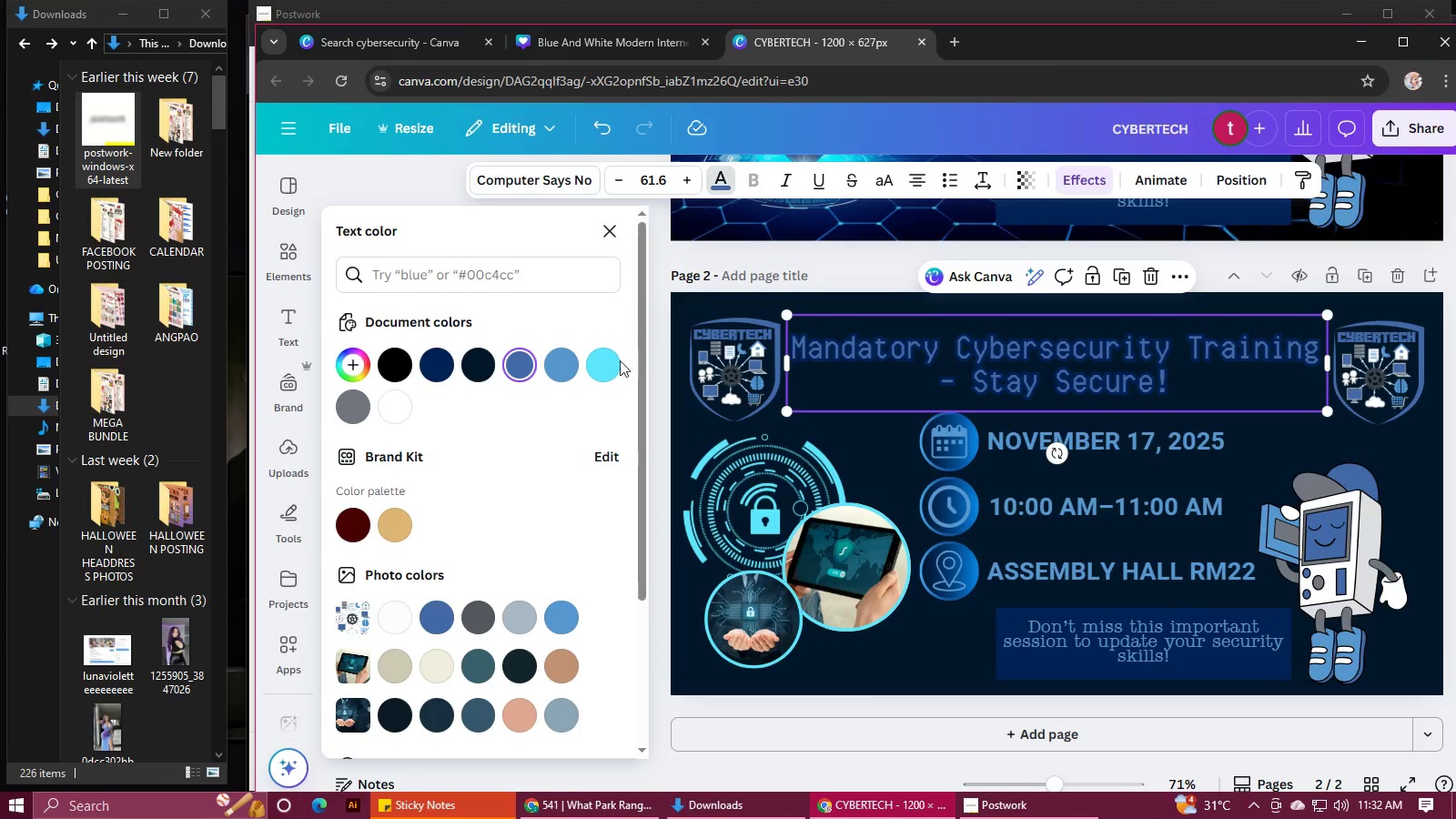 
left_click([603, 365])
 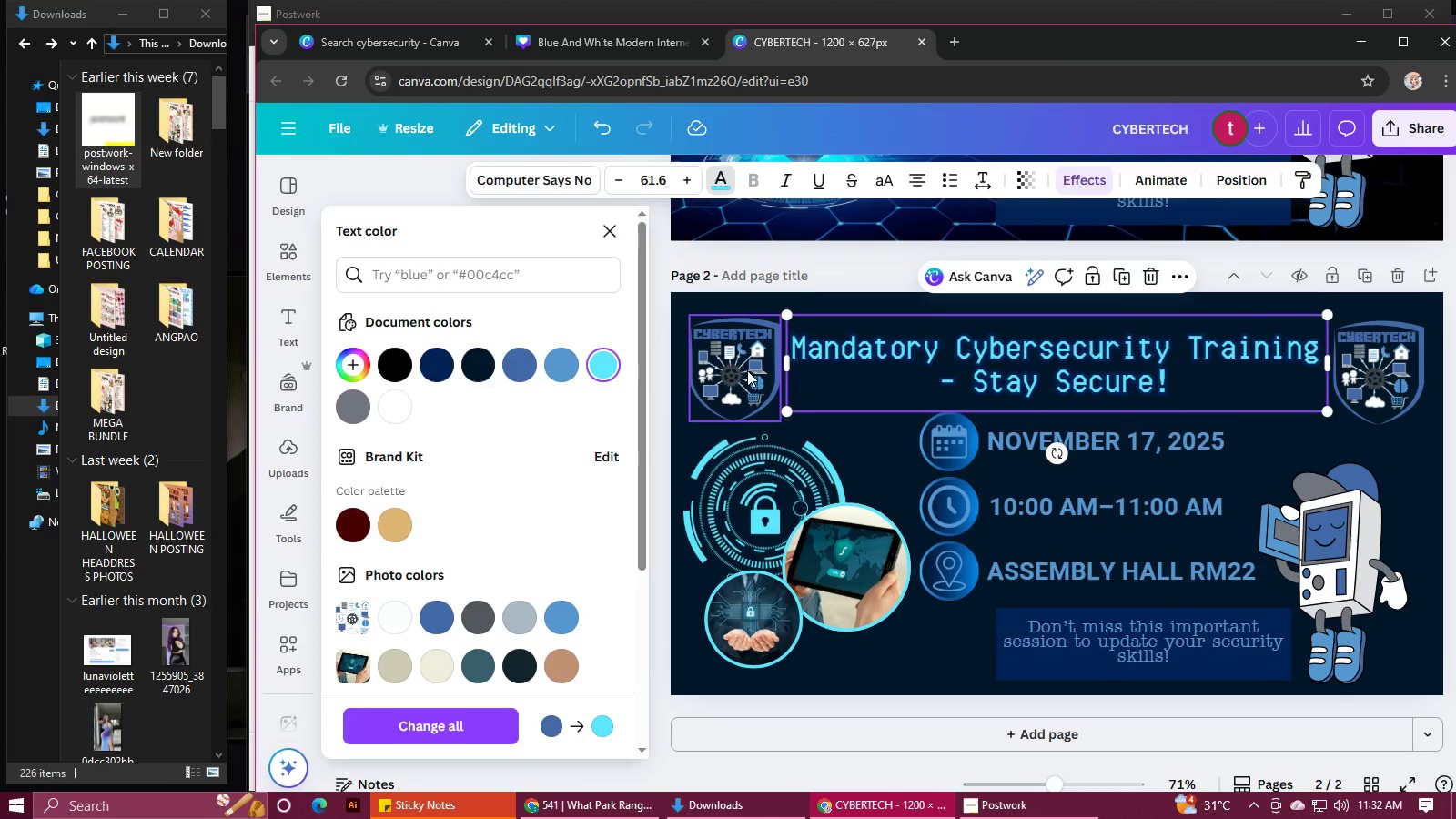 
left_click([747, 370])
 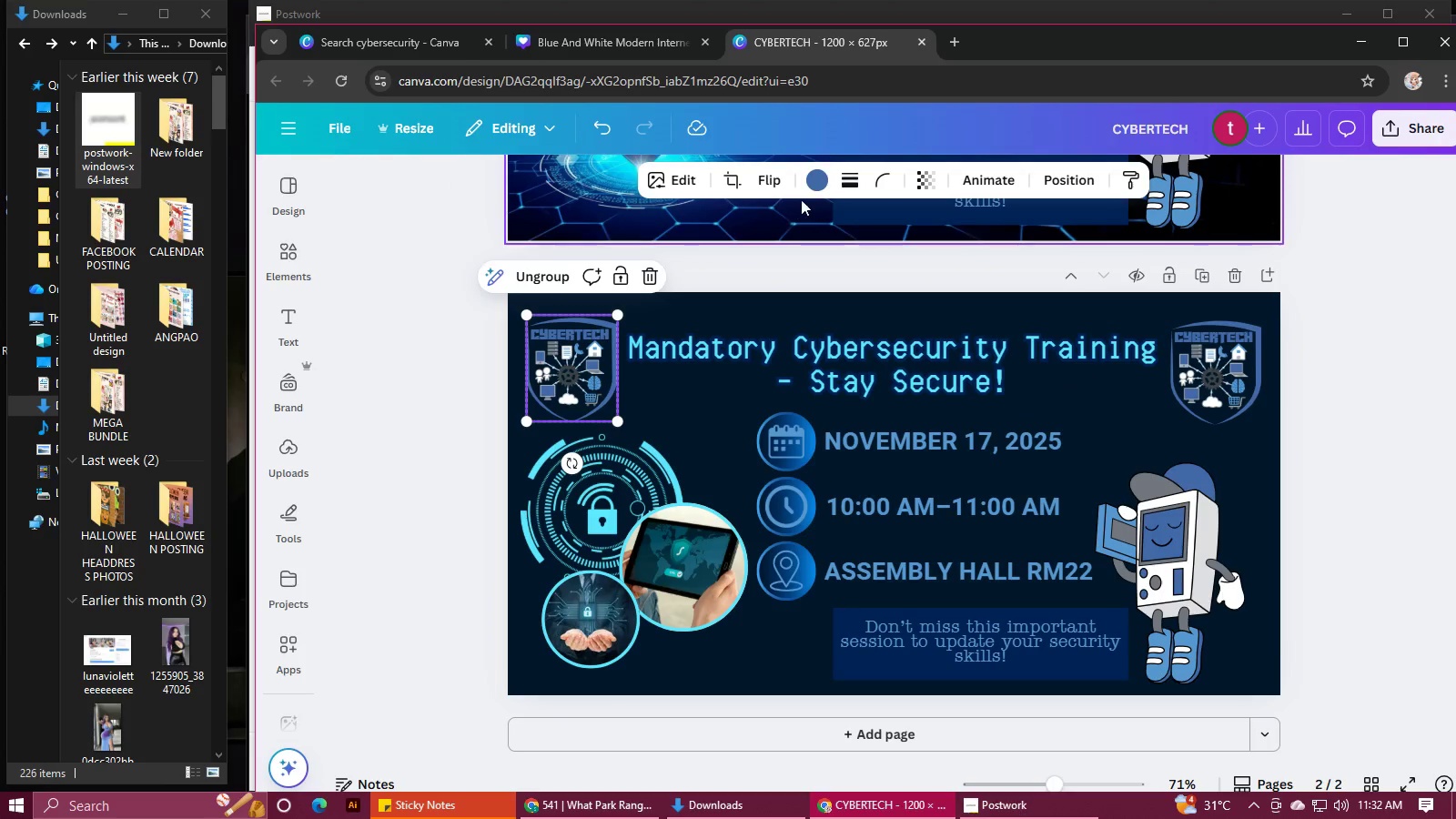 
left_click([805, 192])
 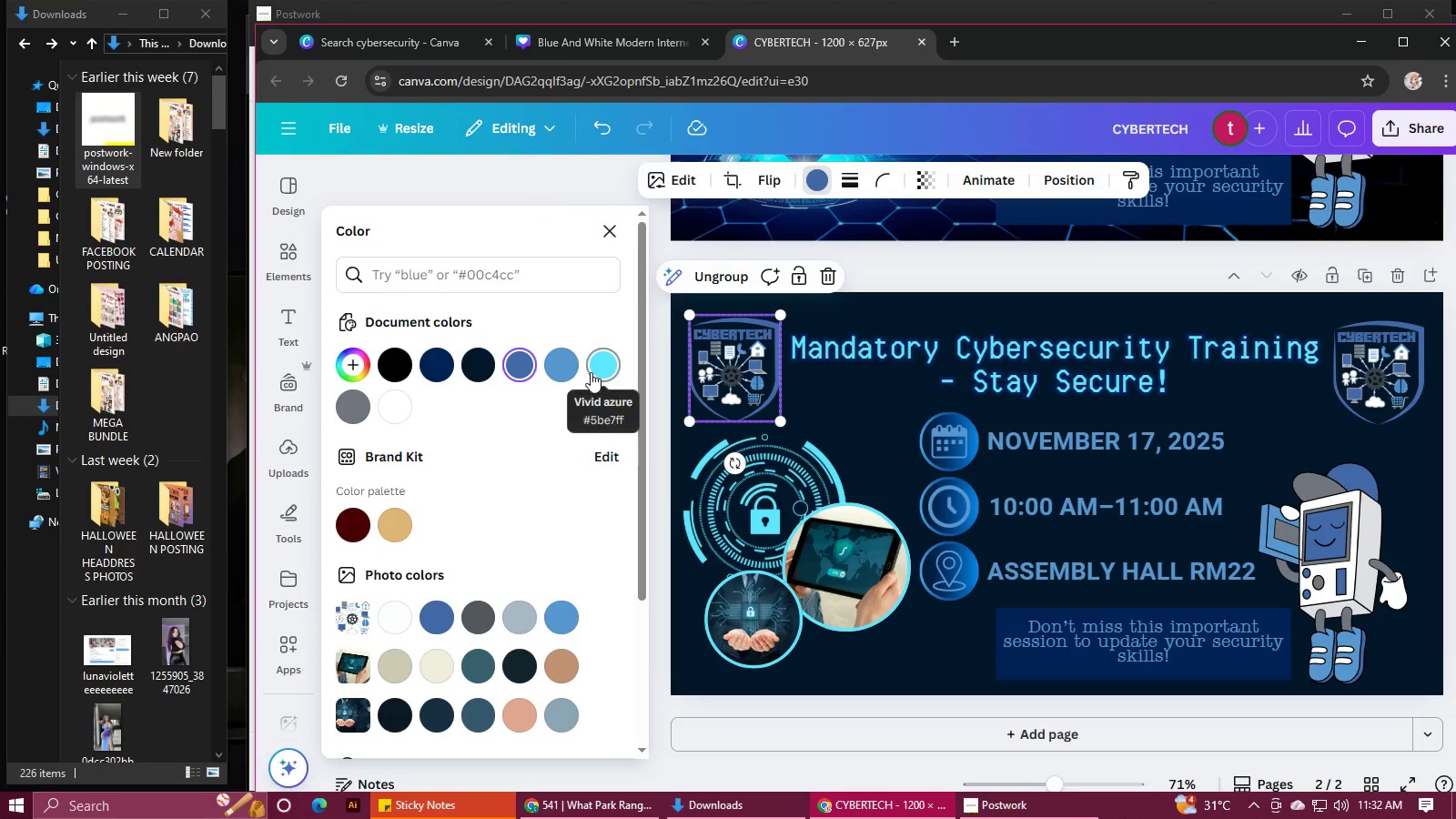 
left_click([600, 367])
 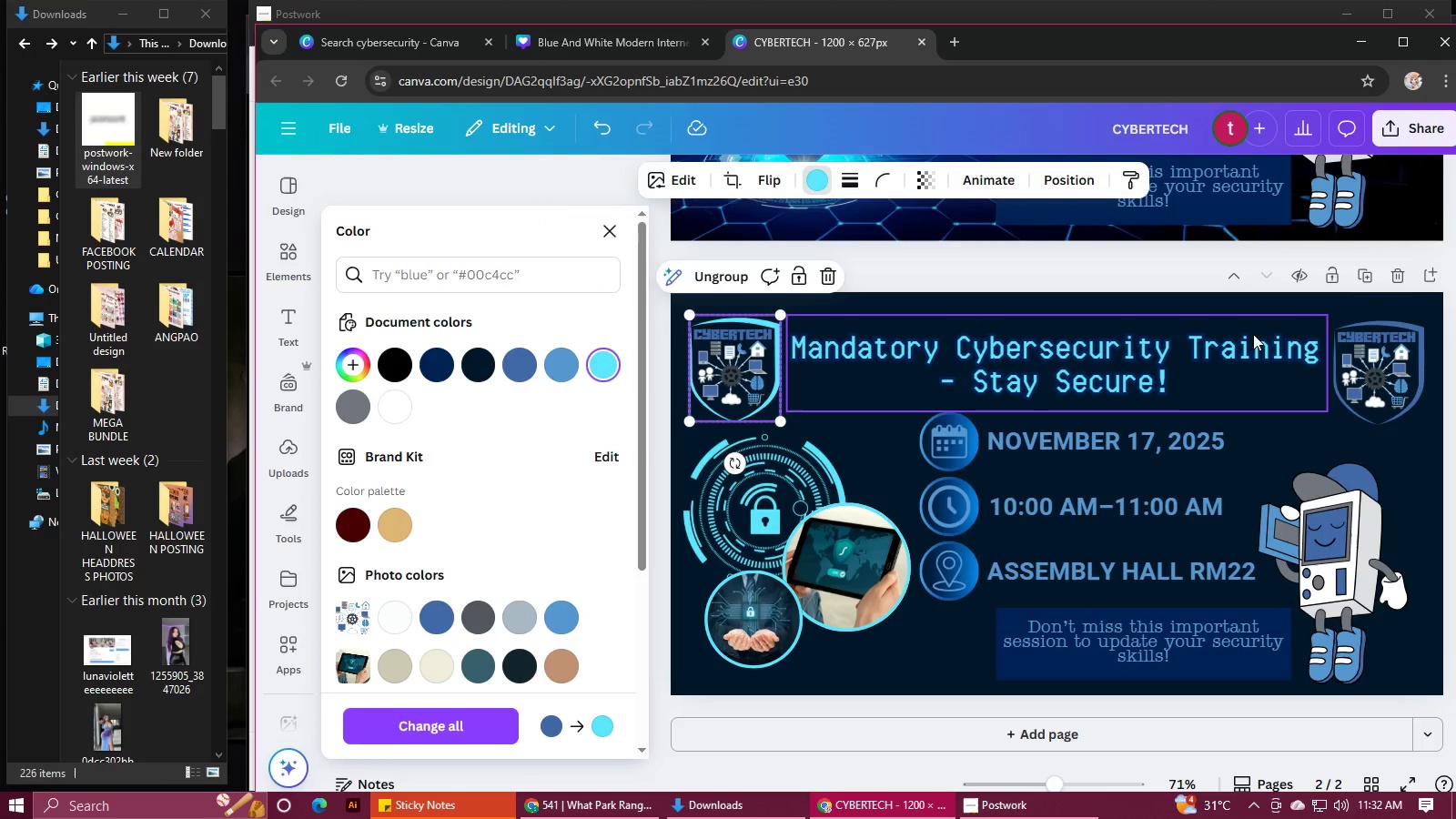 
left_click([1381, 344])
 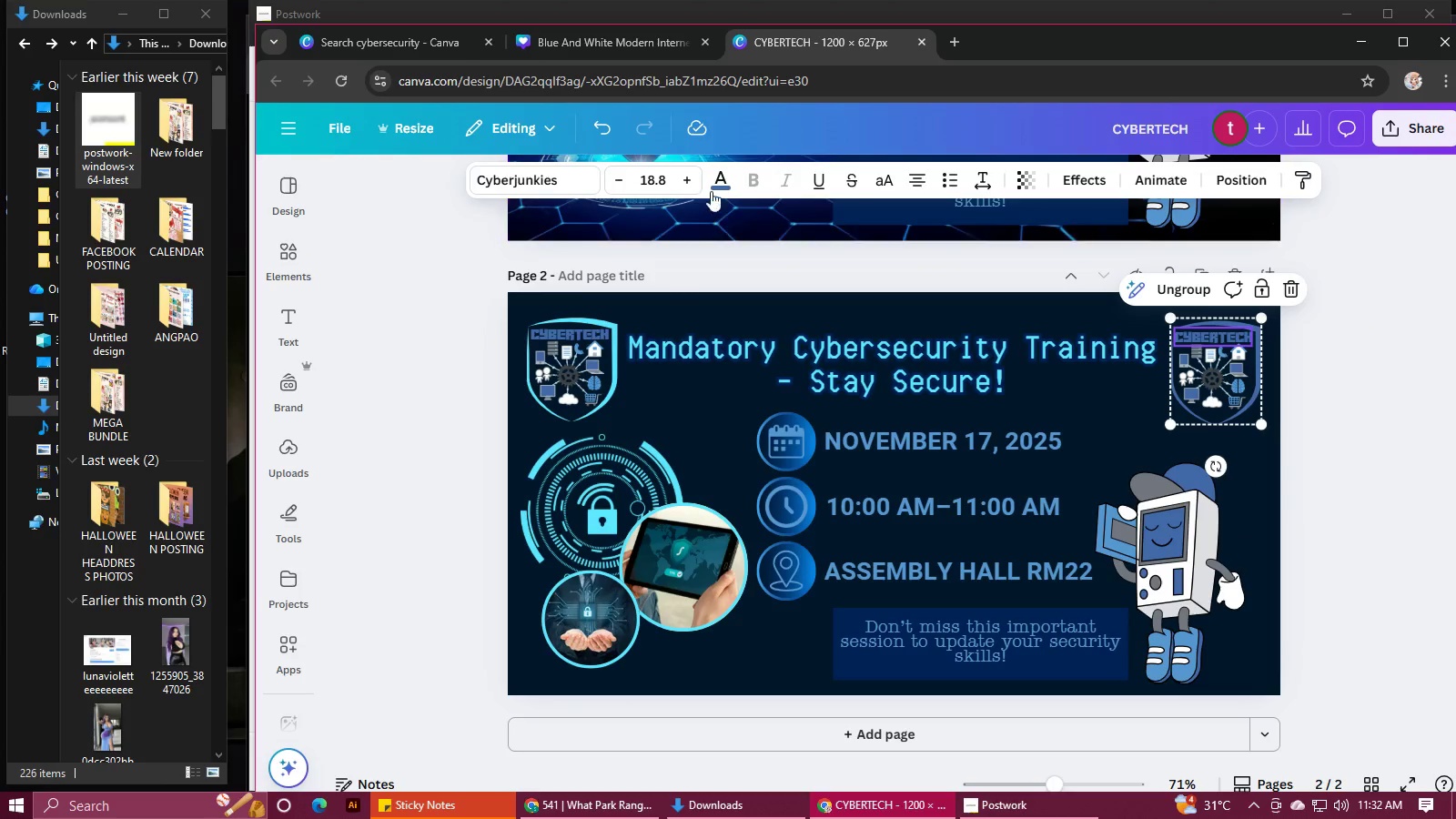 
left_click([713, 186])
 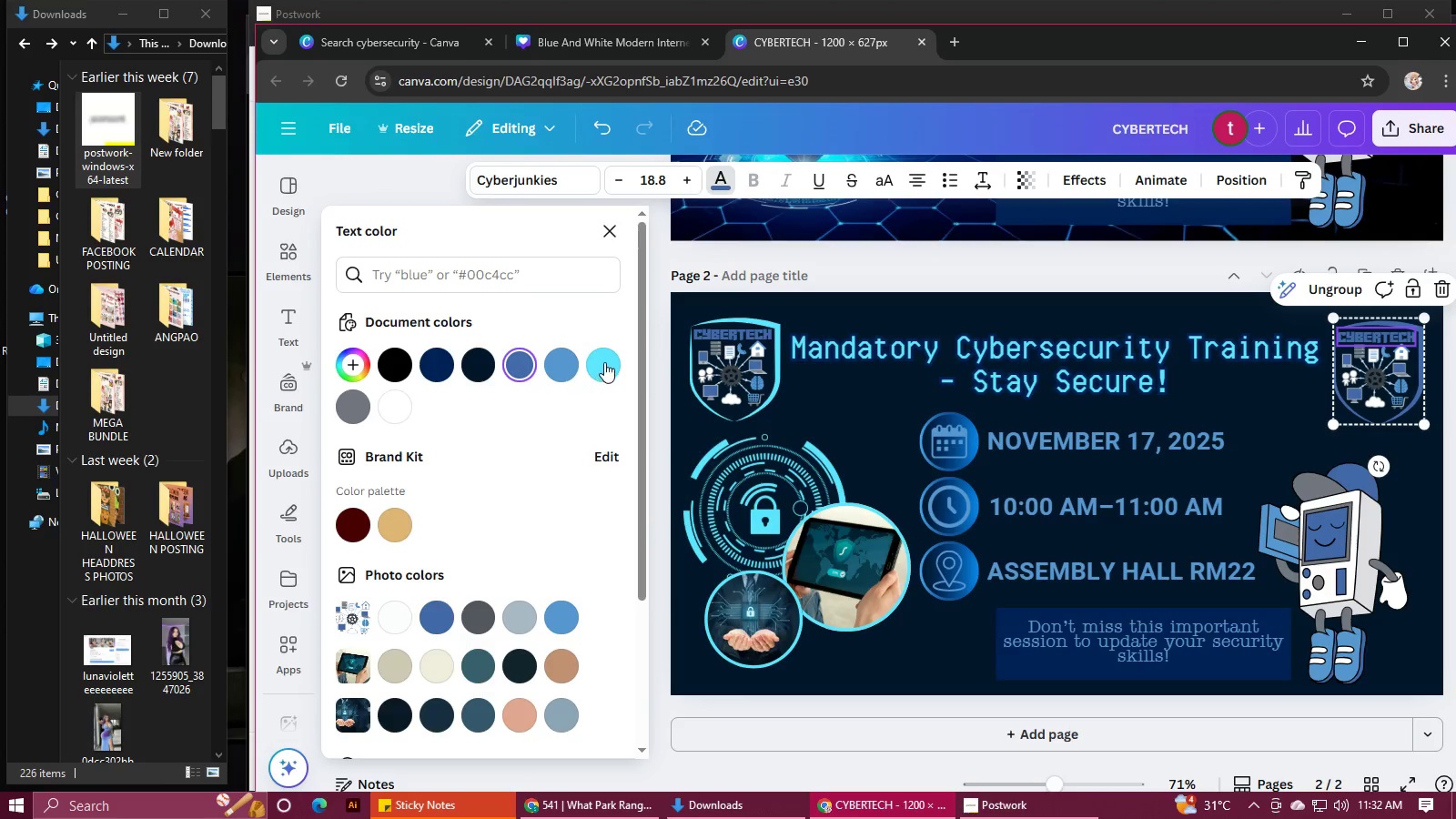 
left_click([608, 359])
 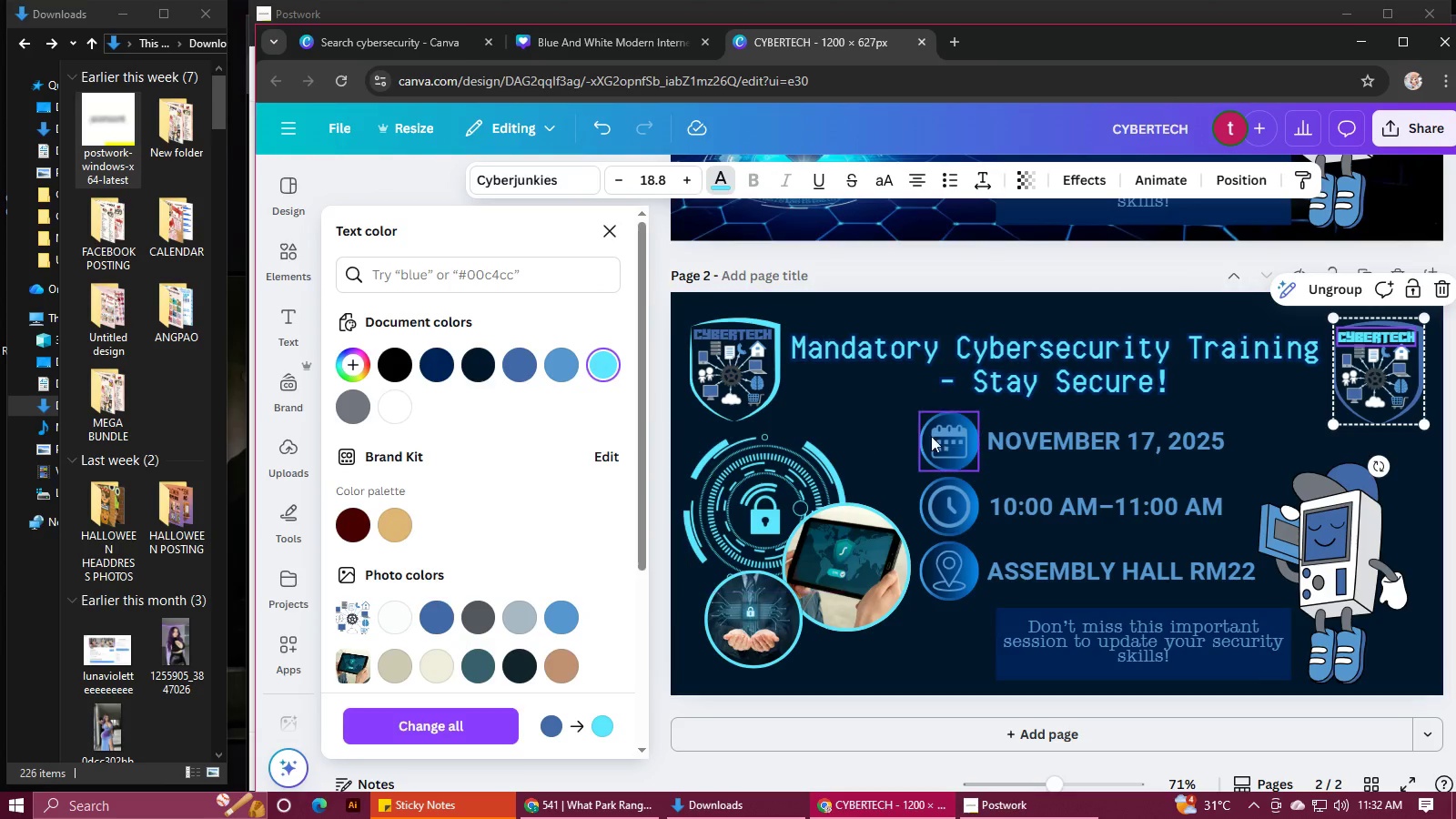 
left_click([935, 439])
 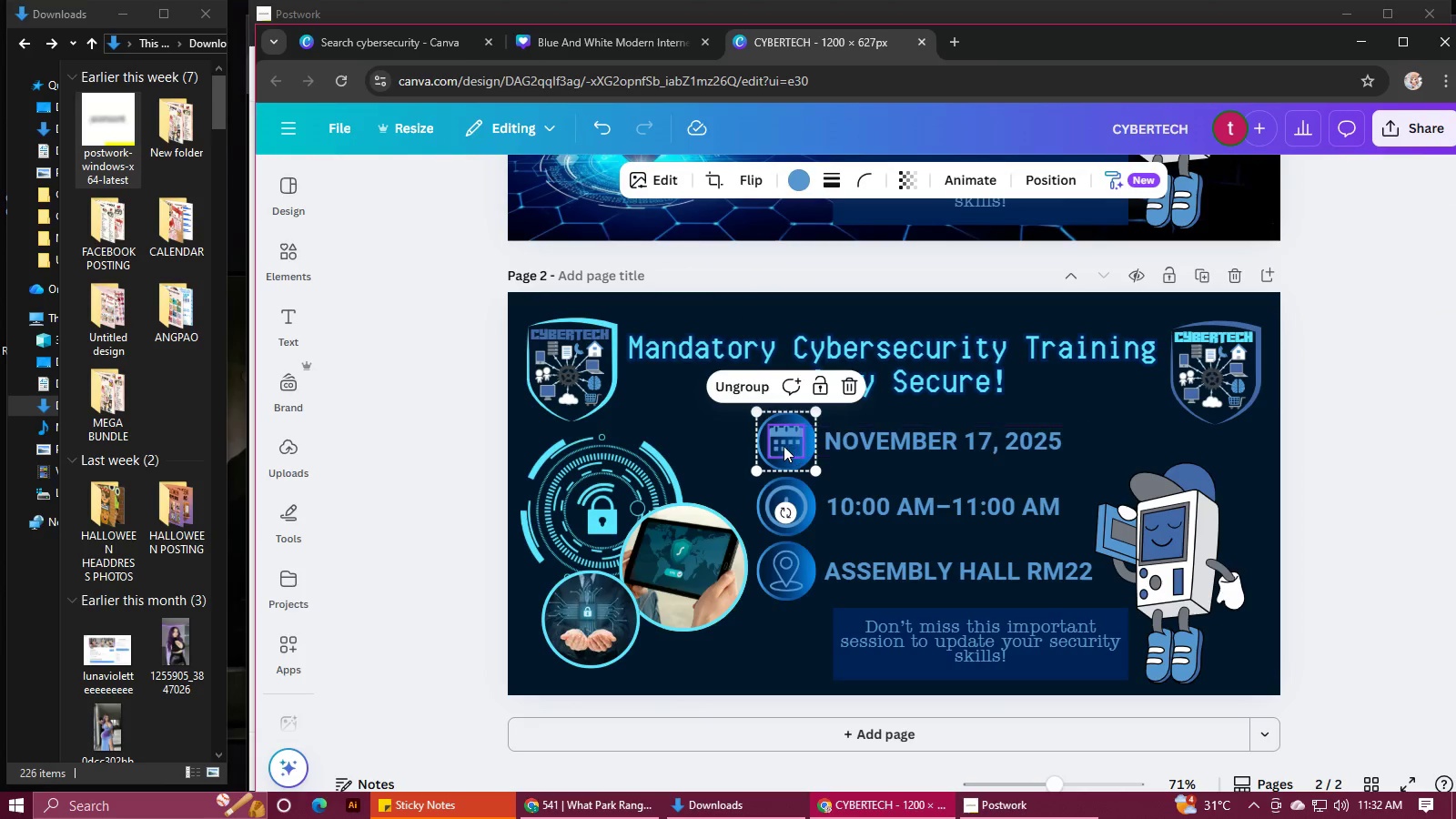 
left_click([783, 446])
 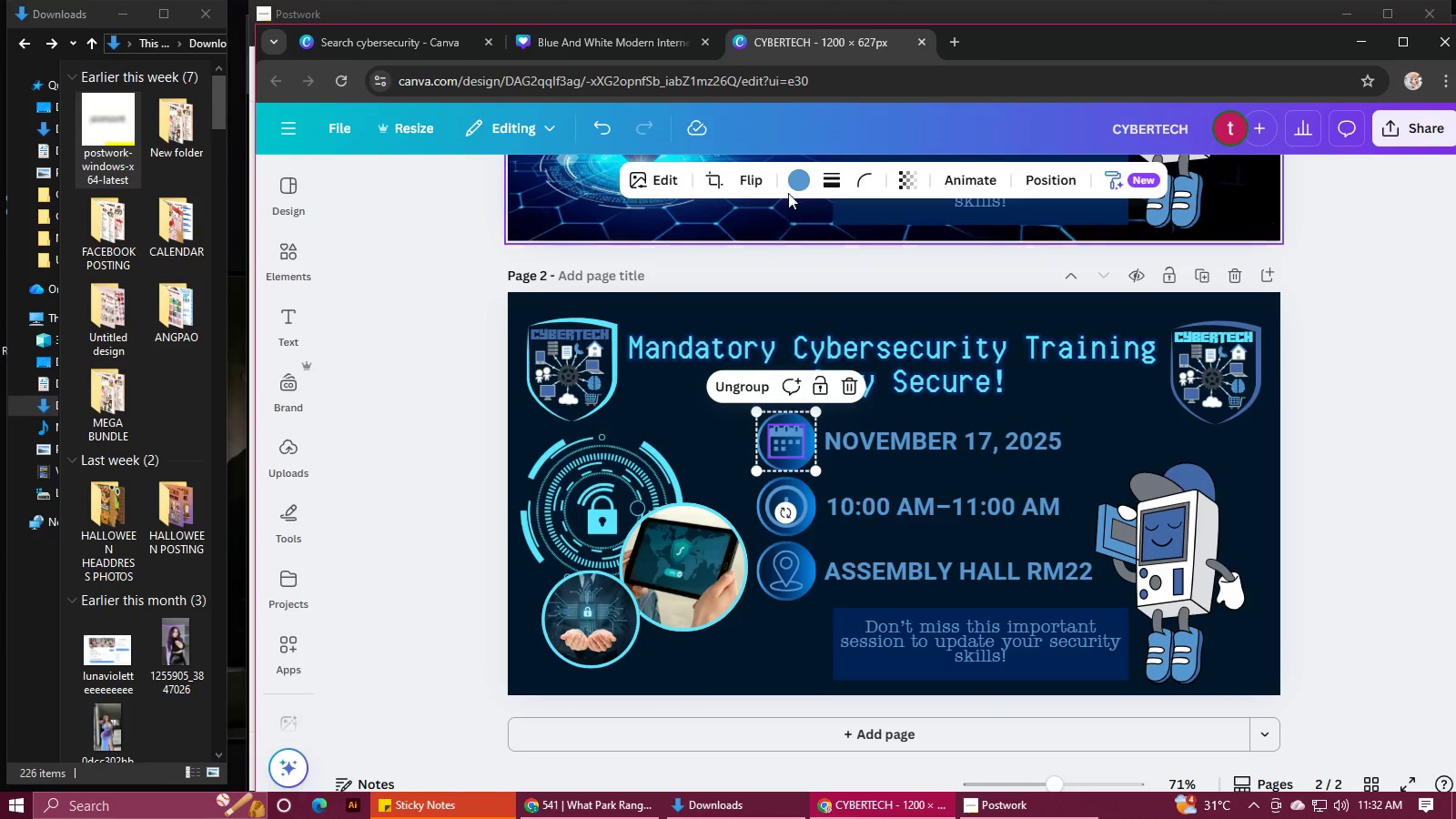 
left_click([790, 190])
 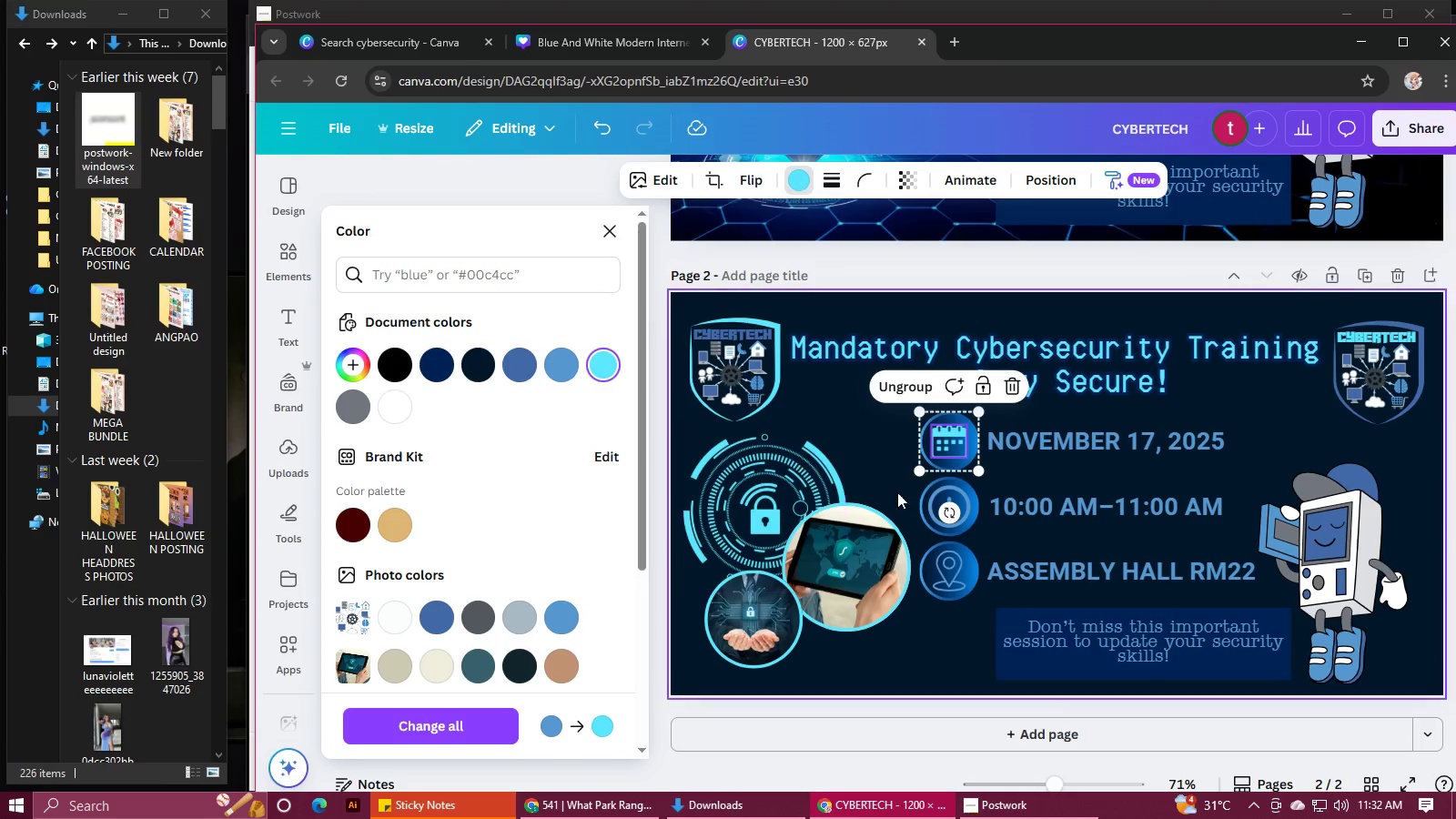 
left_click([936, 512])
 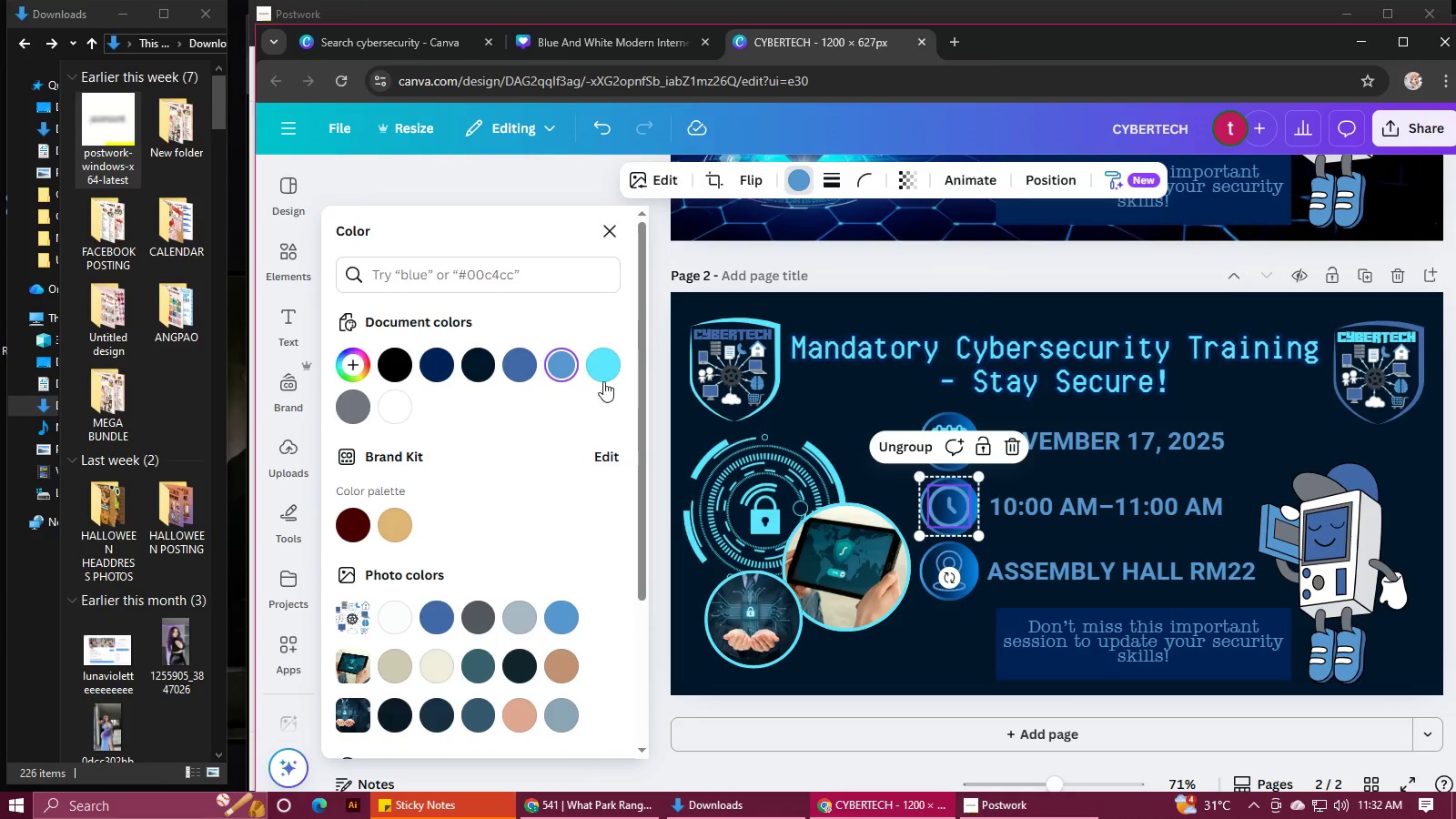 
left_click([603, 381])
 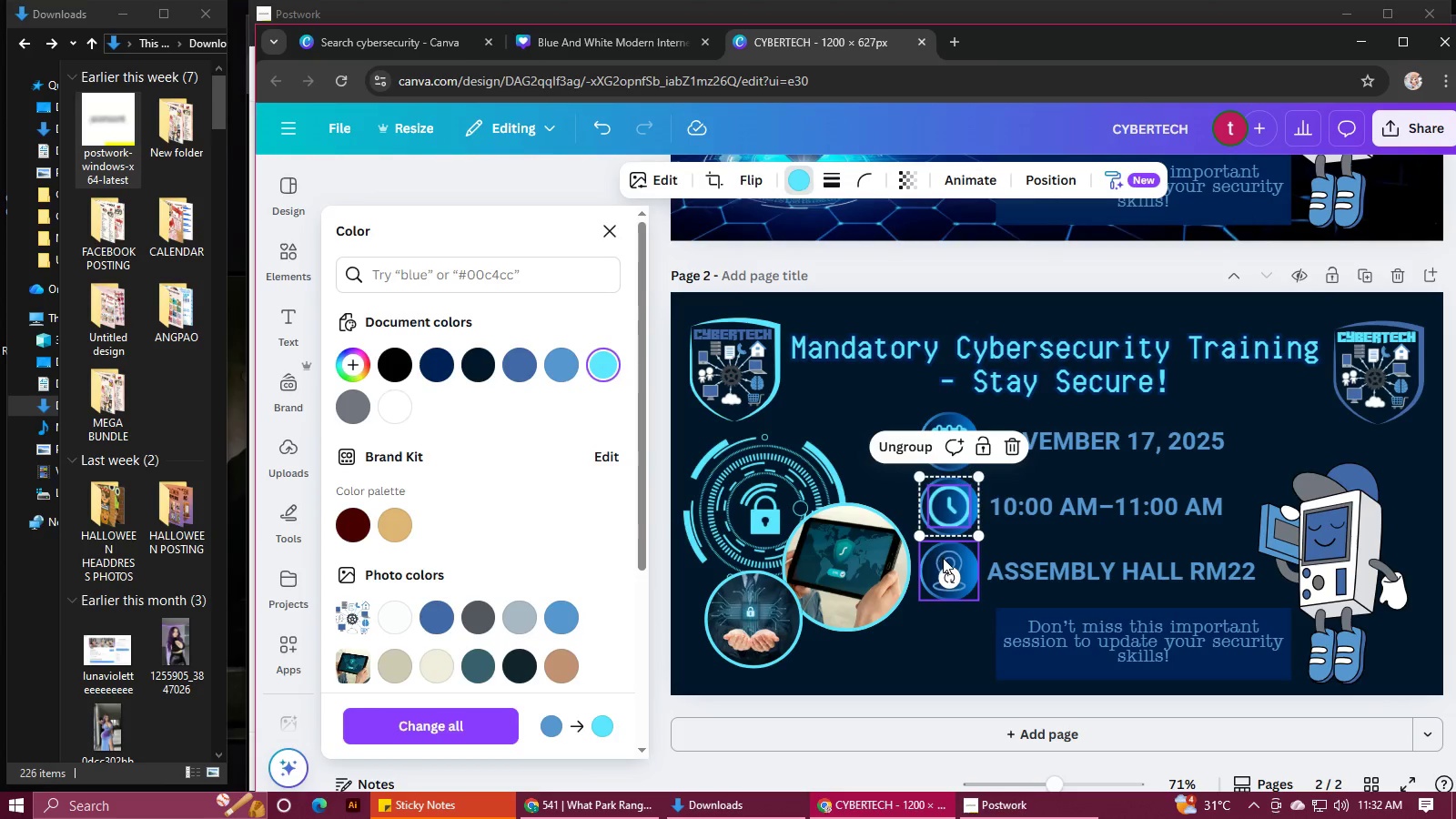 
left_click([944, 558])
 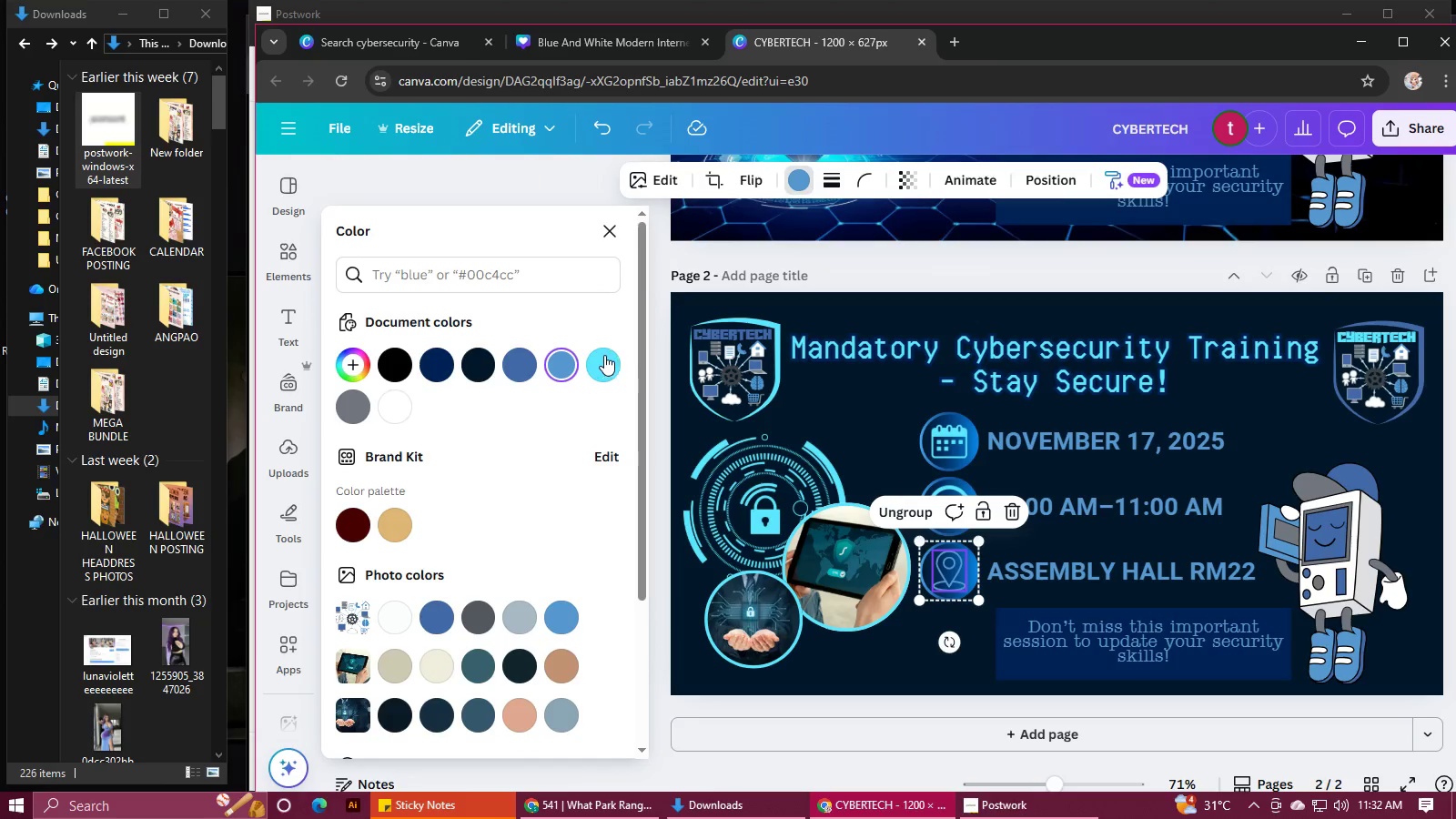 
left_click([604, 356])
 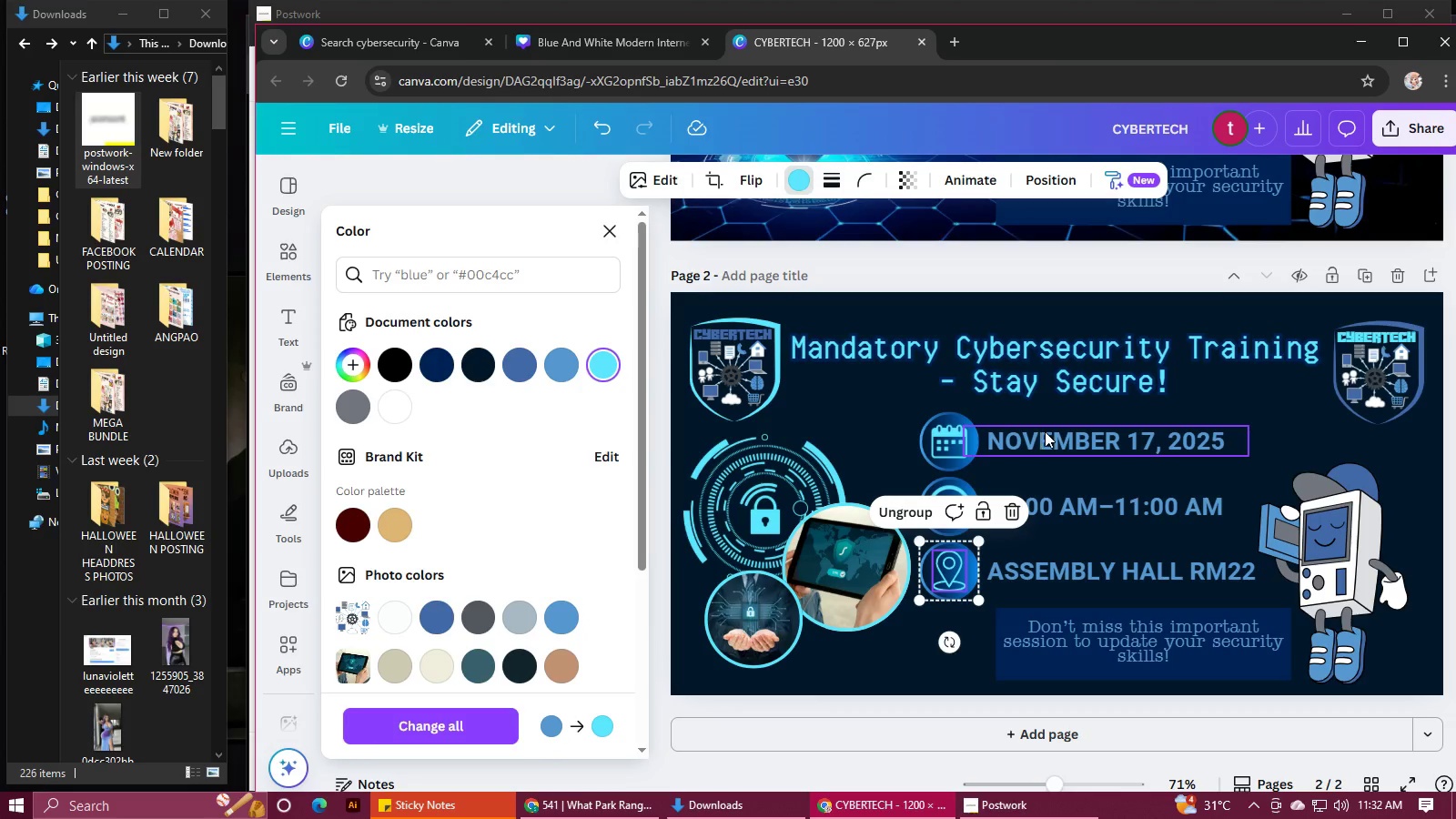 
left_click([1047, 431])
 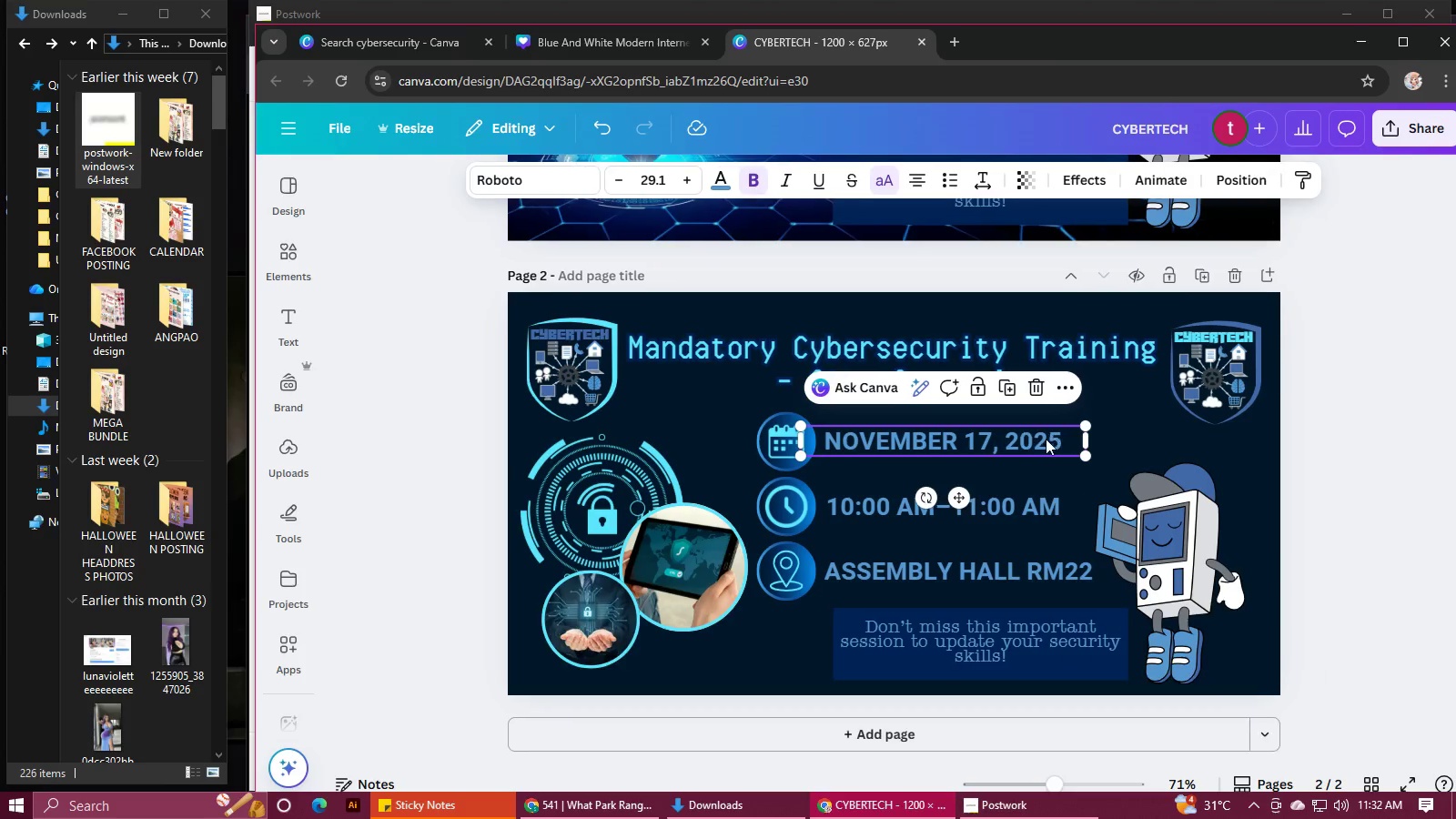 
hold_key(key=ShiftLeft, duration=1.52)
left_click([884, 500])
 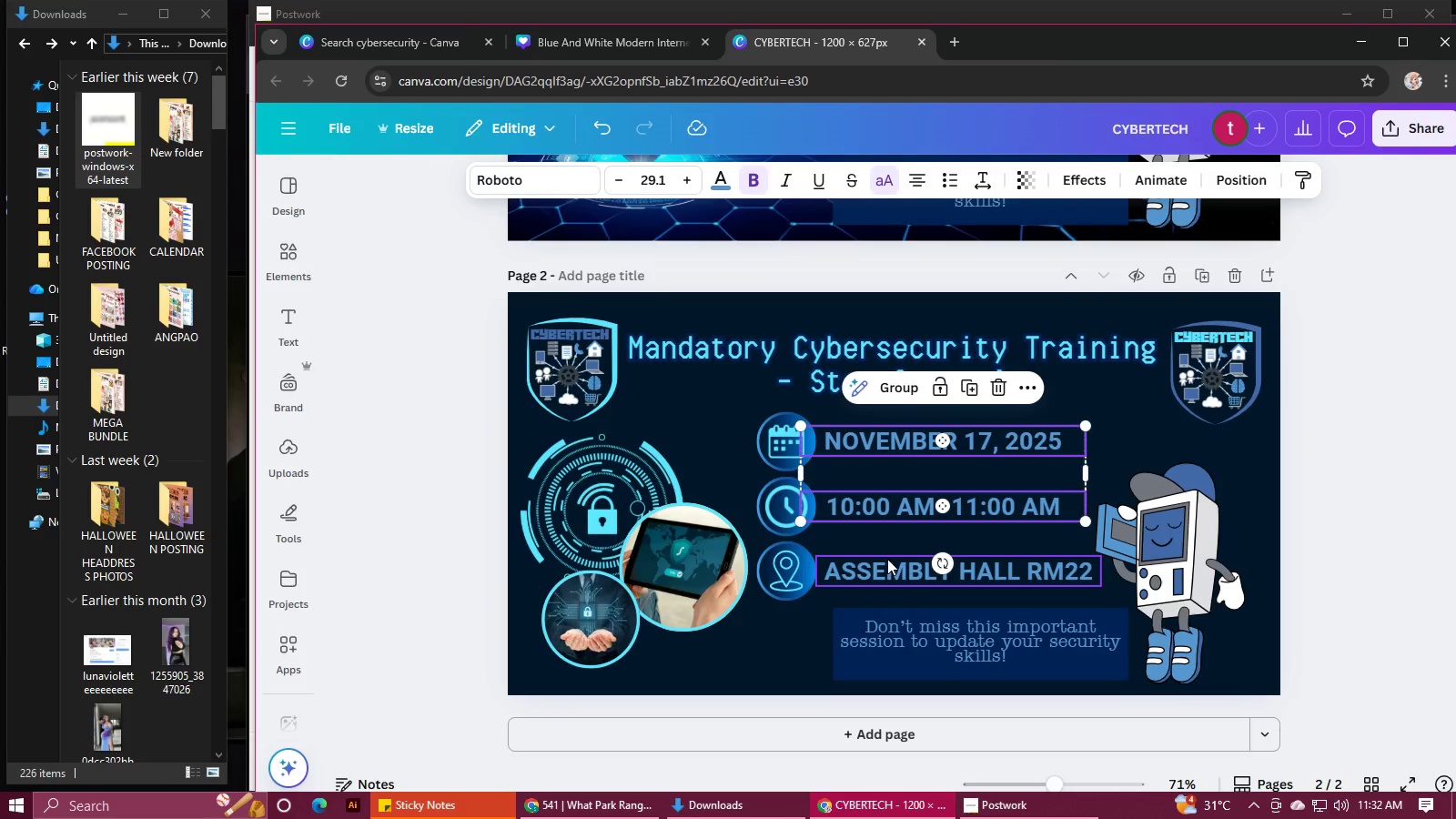 
left_click([887, 559])
 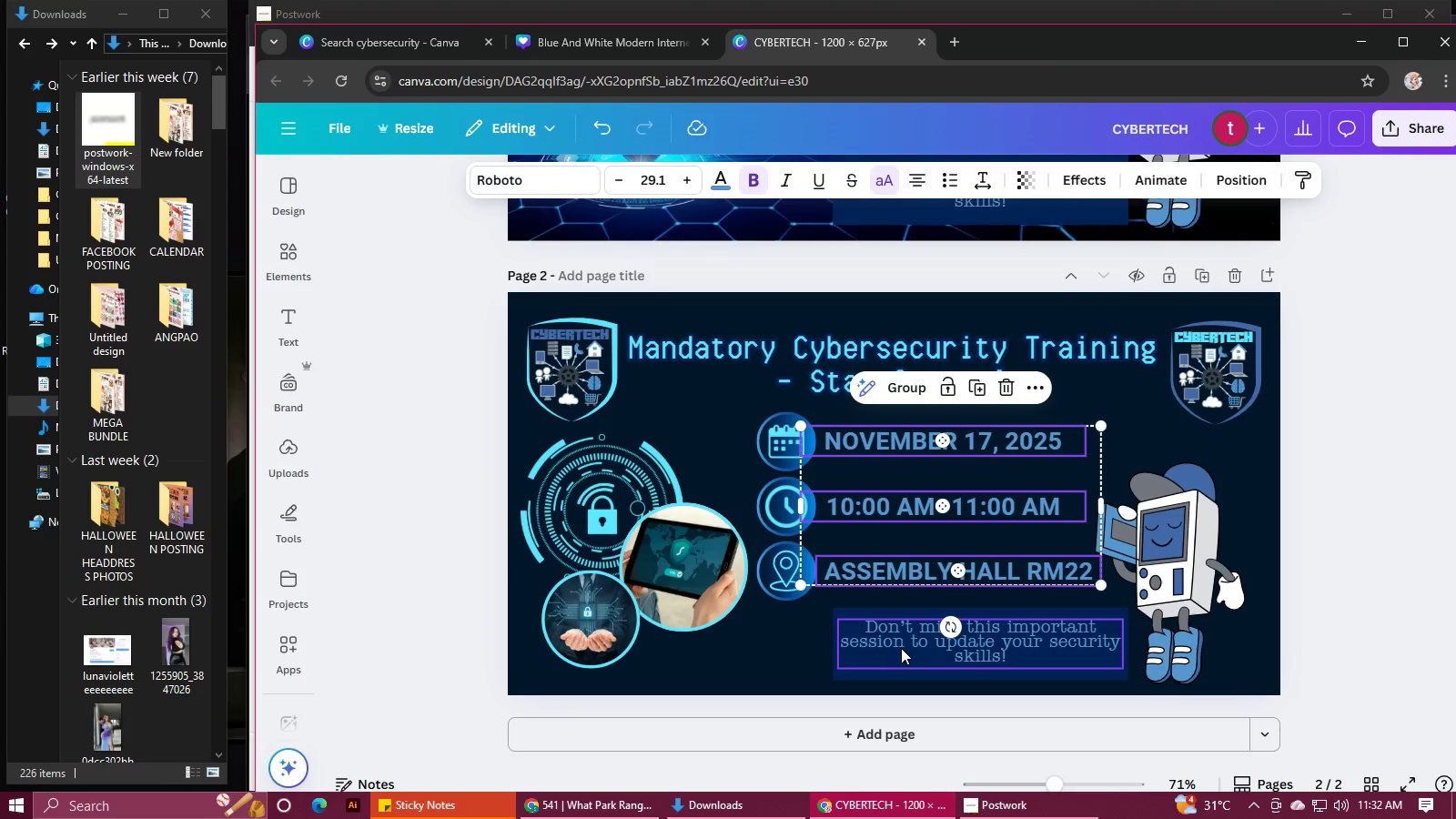 
hold_key(key=ShiftLeft, duration=0.5)
left_click([901, 648])
 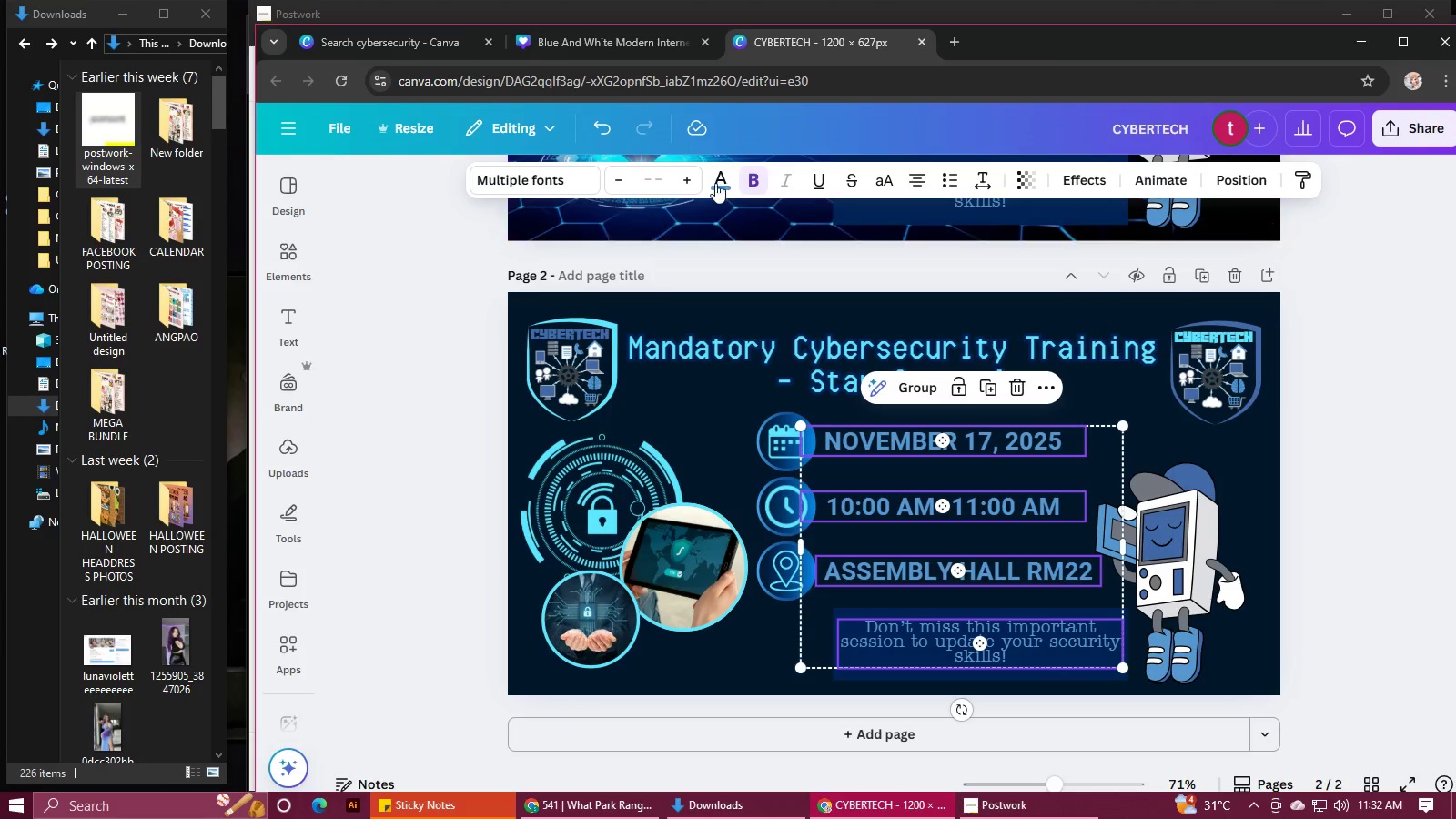 
left_click([715, 183])
 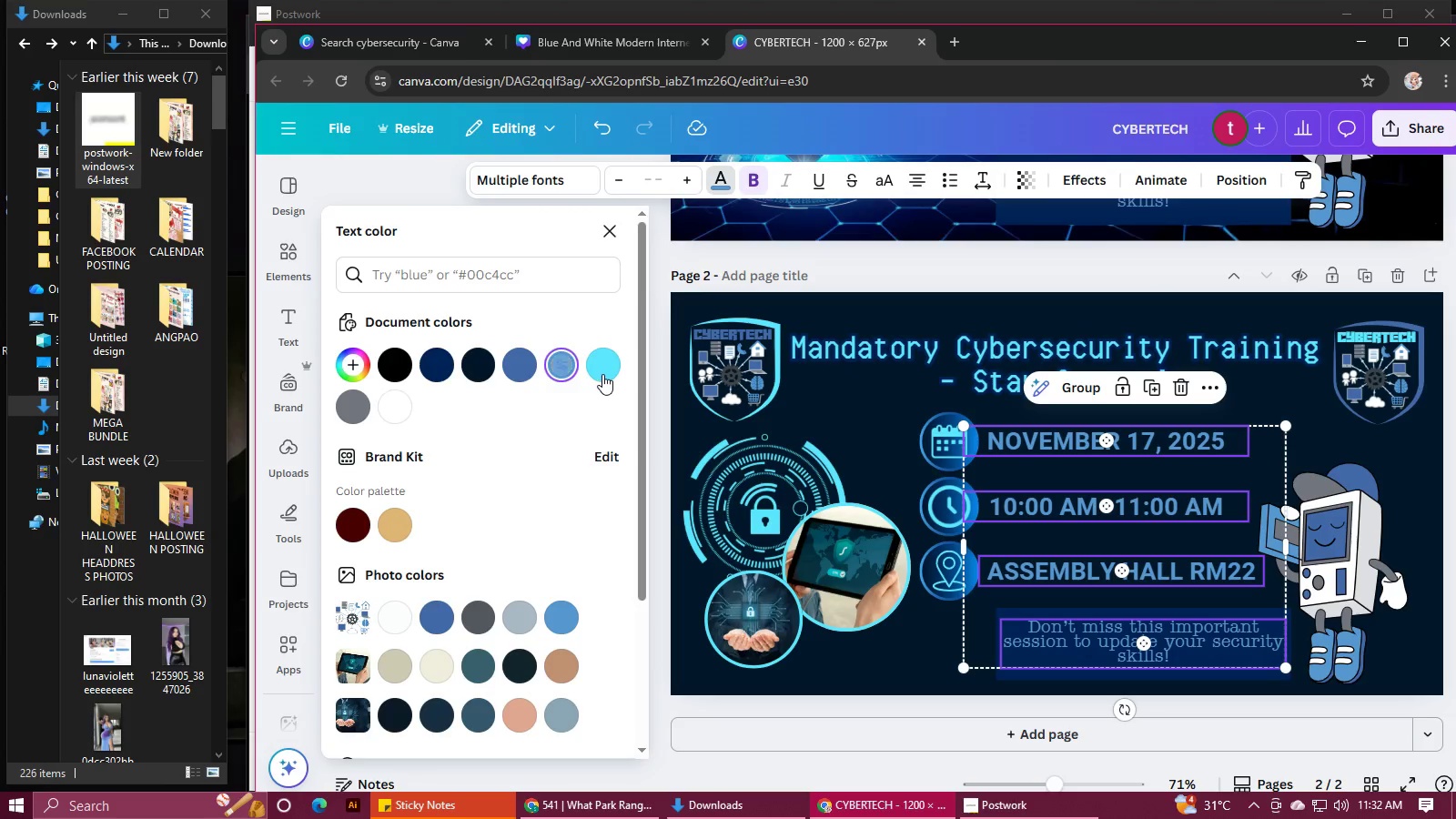 
left_click([602, 374])
 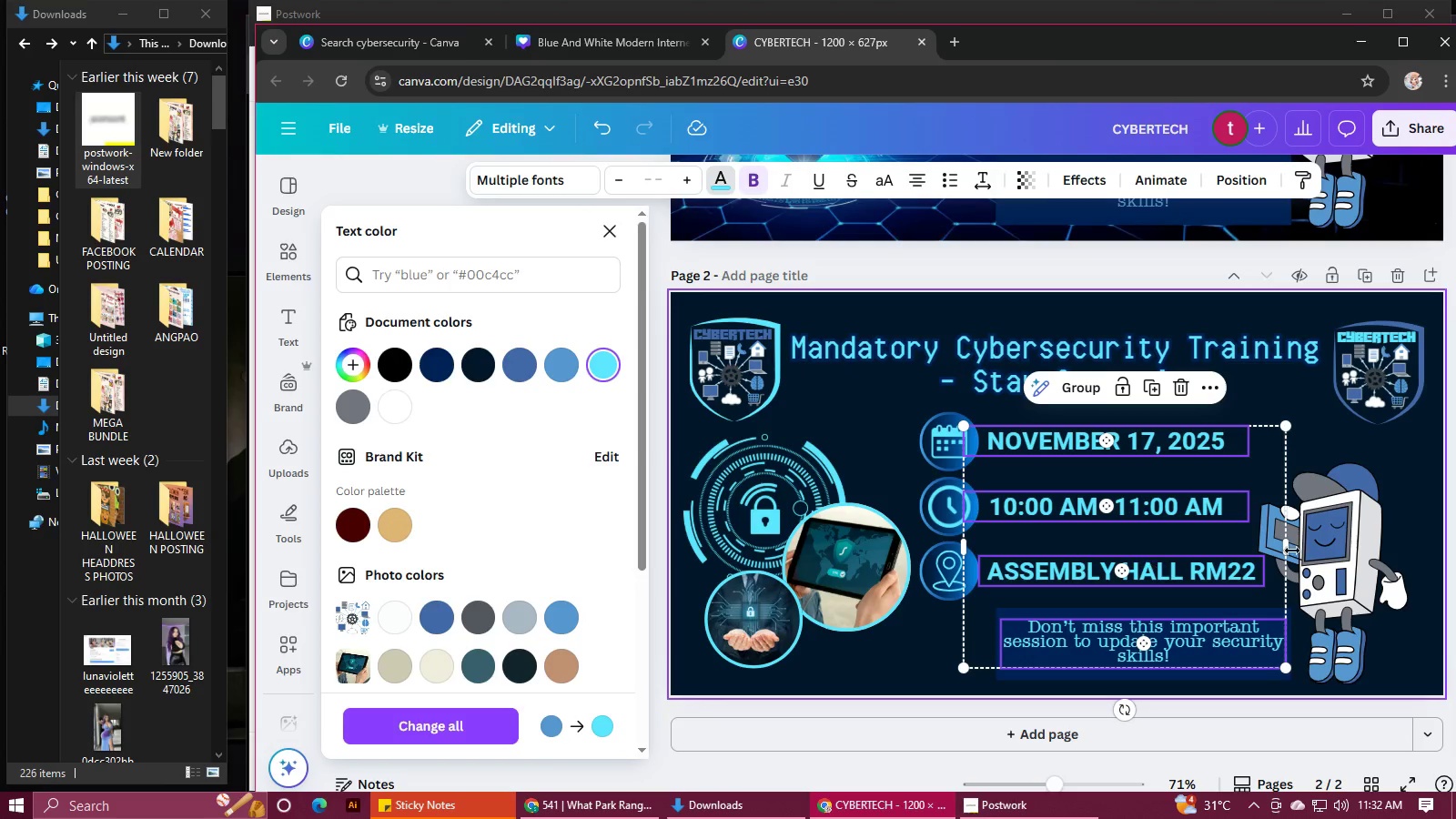 
left_click([1310, 544])
 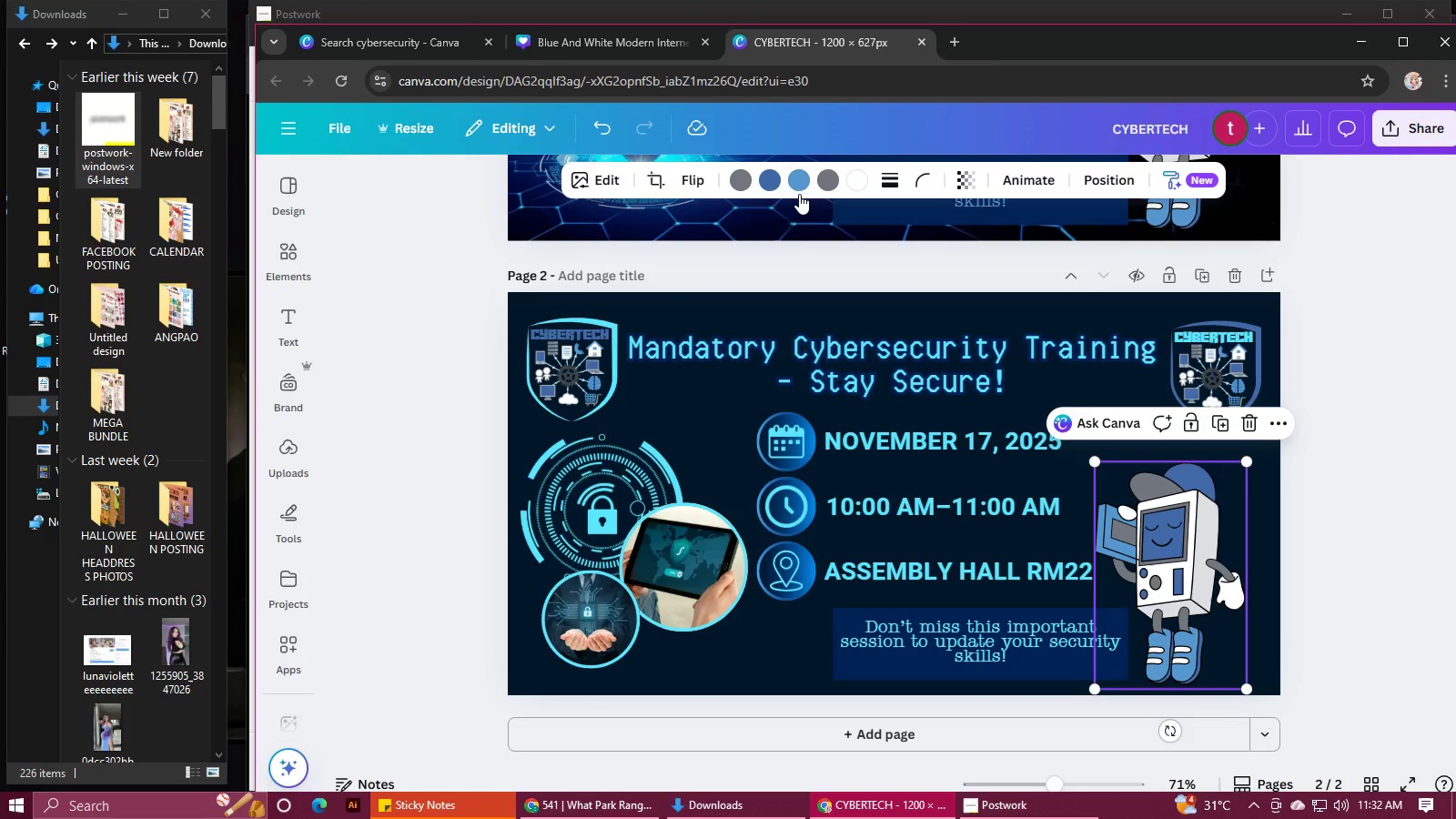 
left_click([795, 185])
 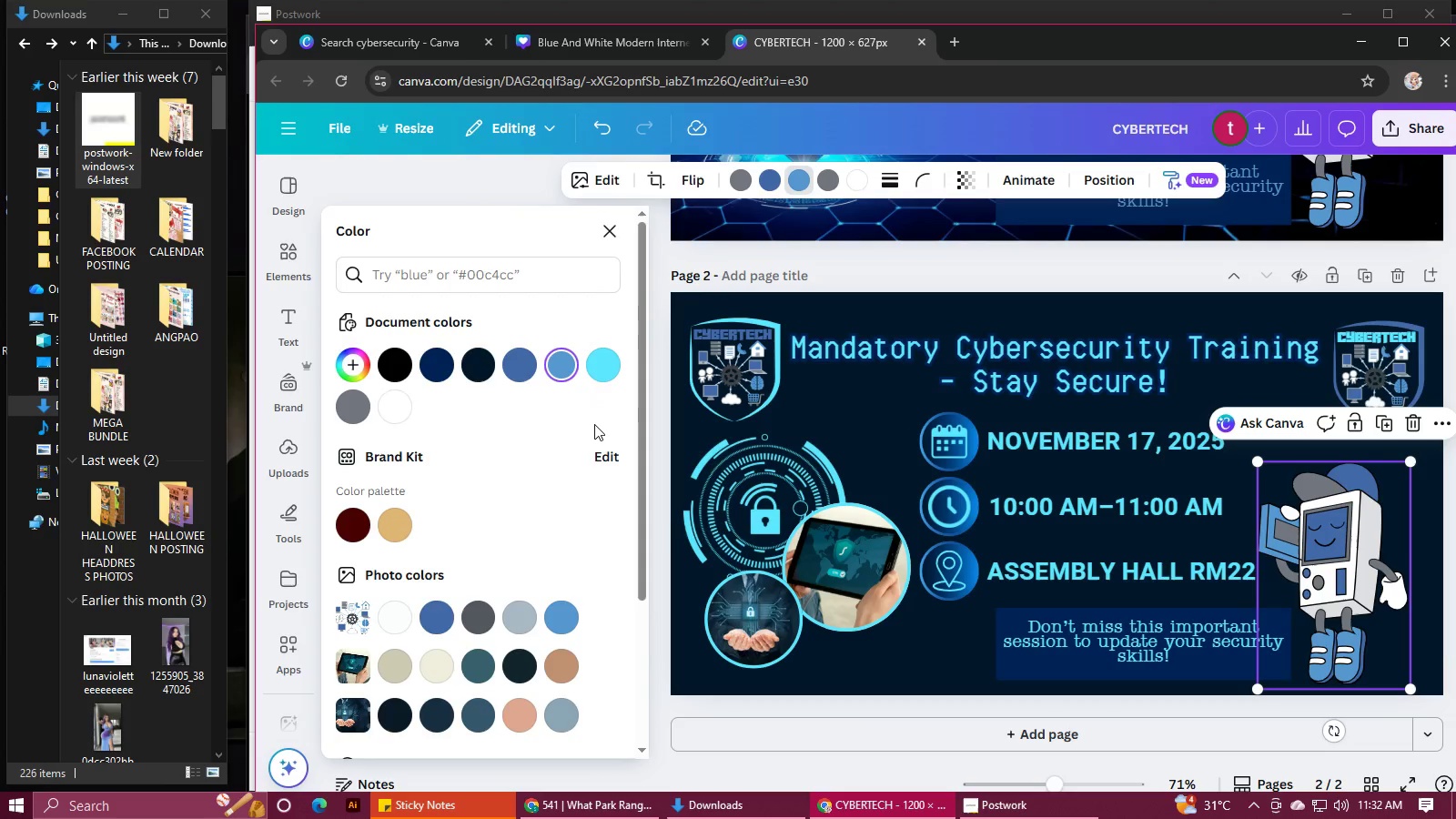 
left_click([593, 363])
 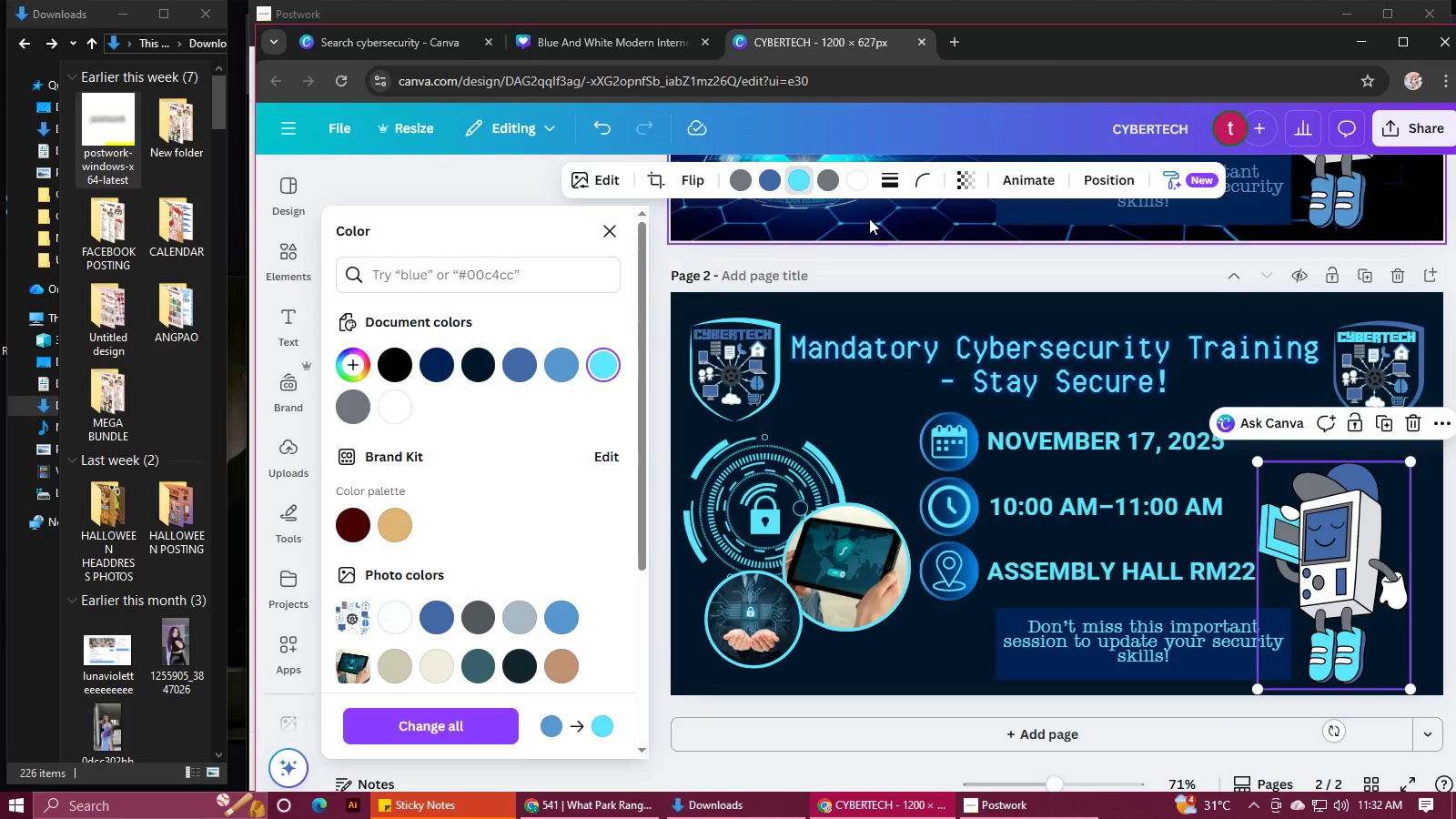 
left_click([772, 185])
 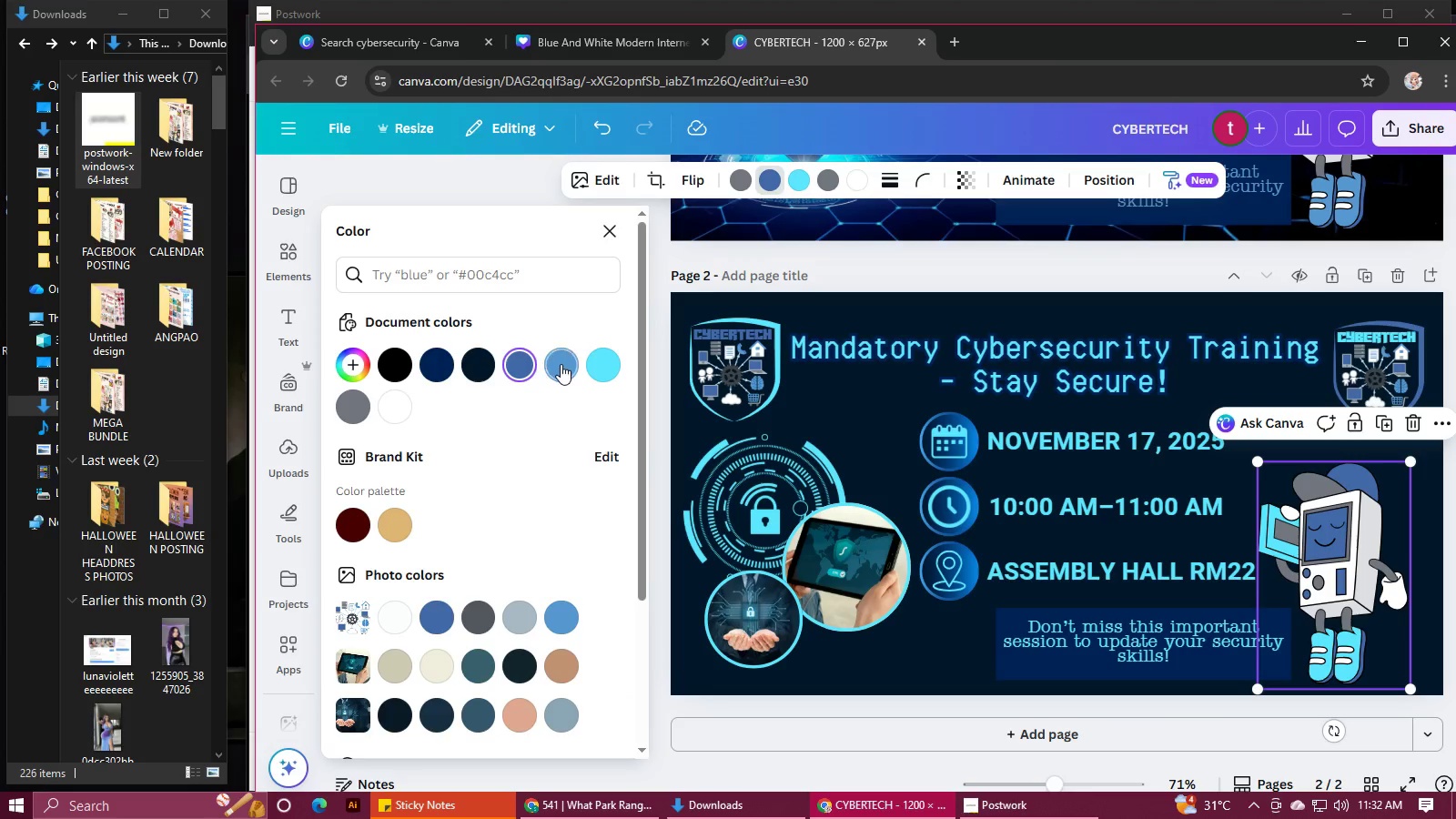 
left_click([561, 364])
 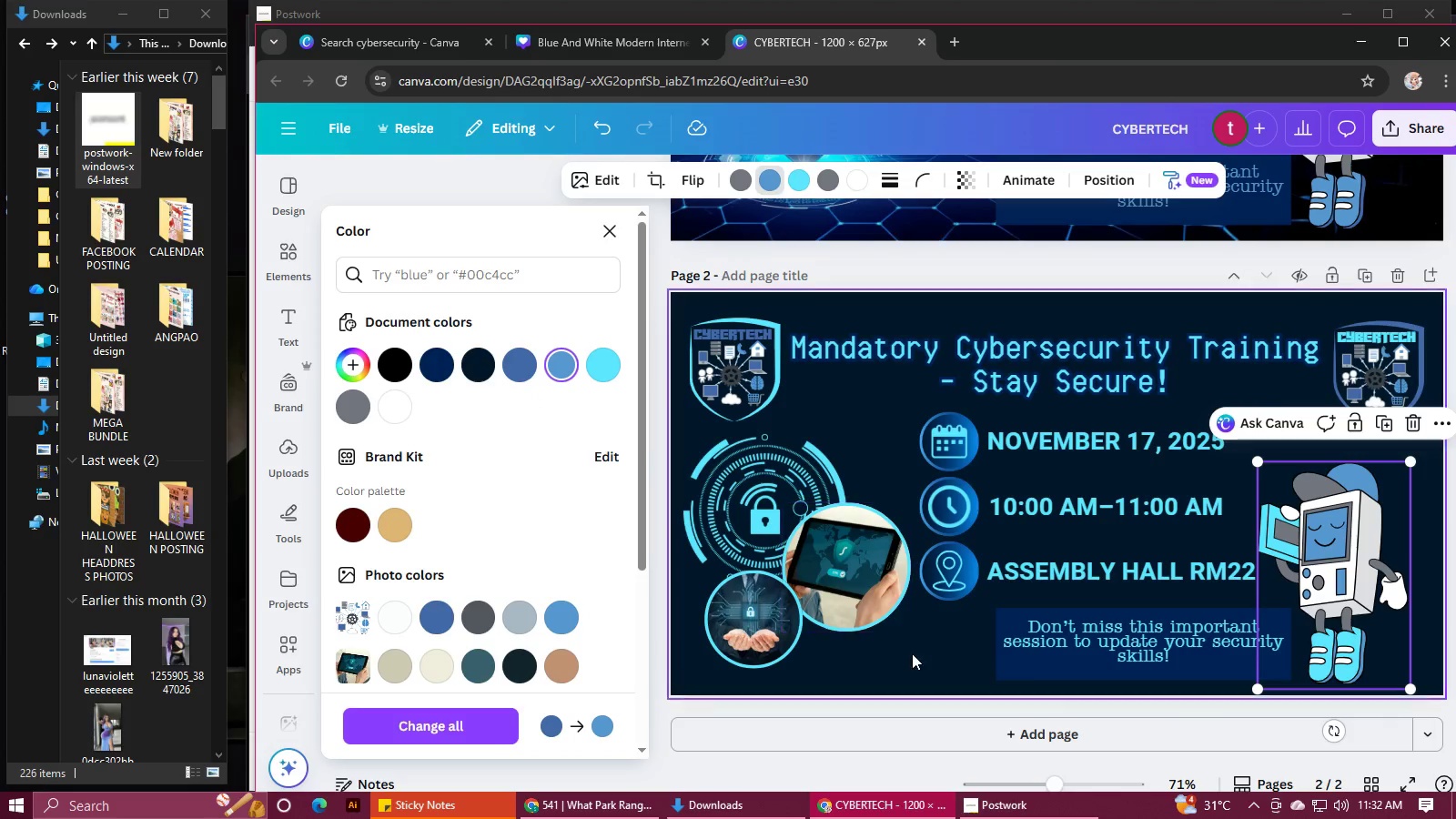 
left_click([922, 661])
 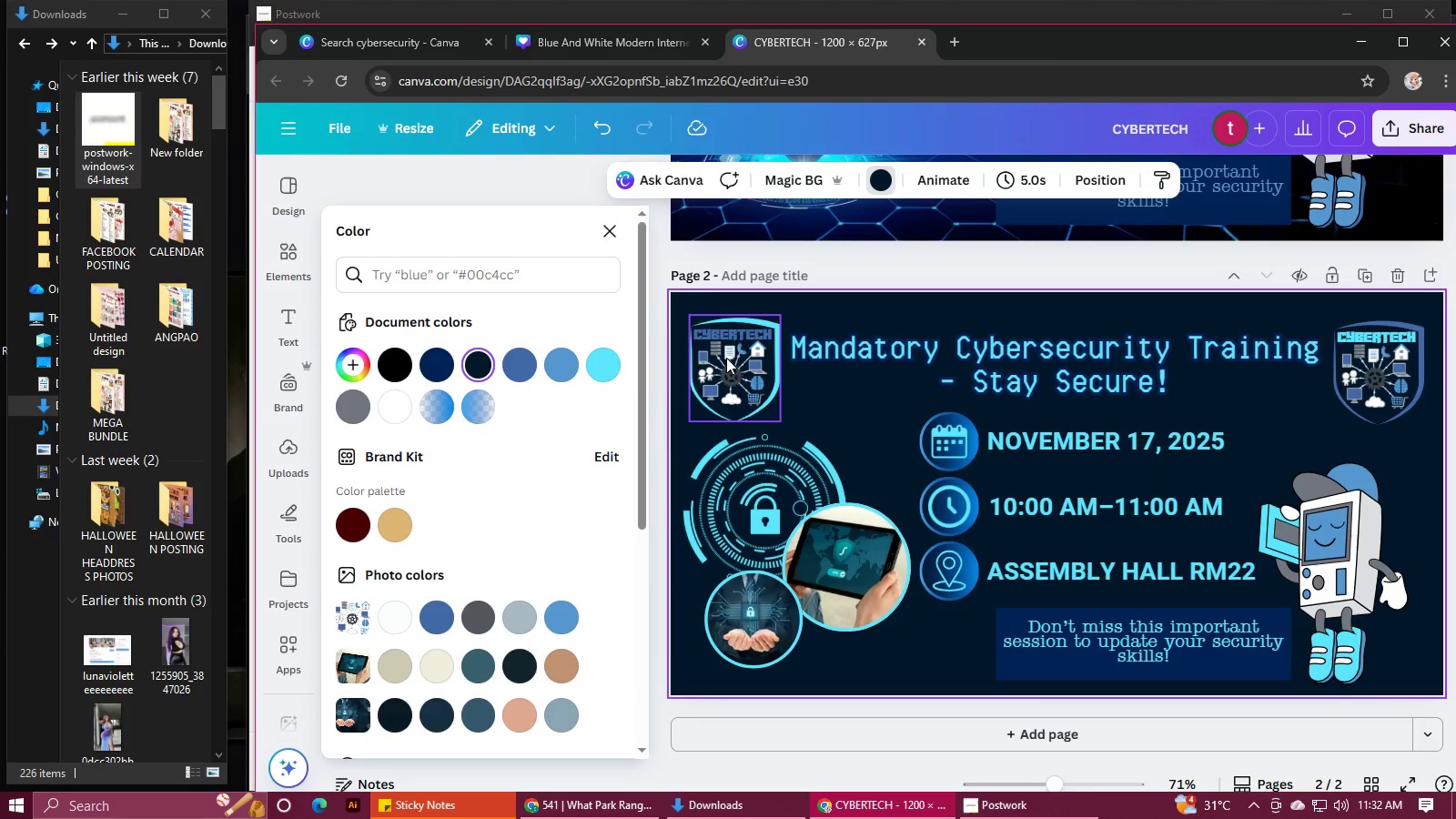 
left_click([727, 339])
 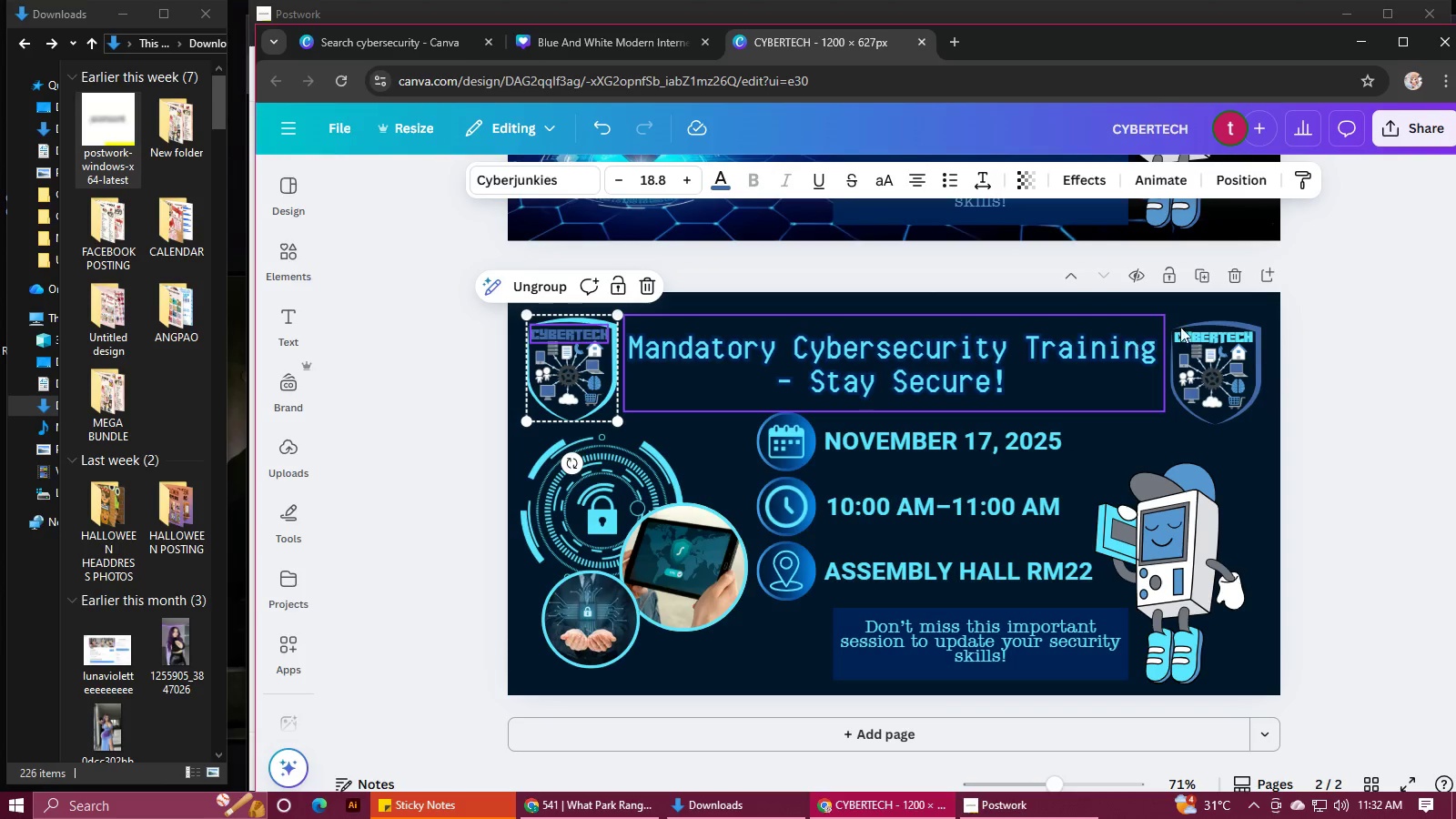 
left_click([1215, 324])
 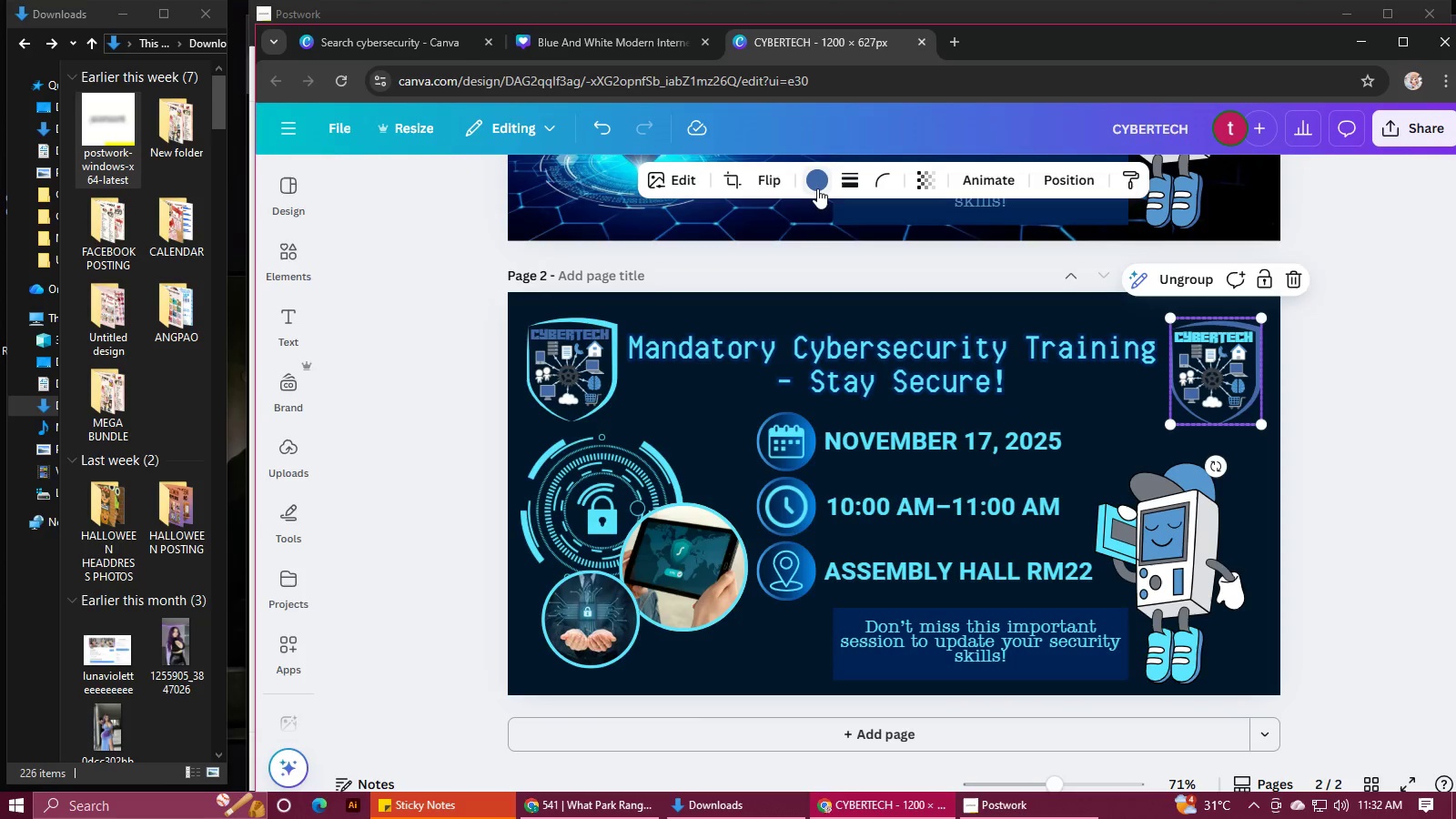 
left_click([817, 188])
 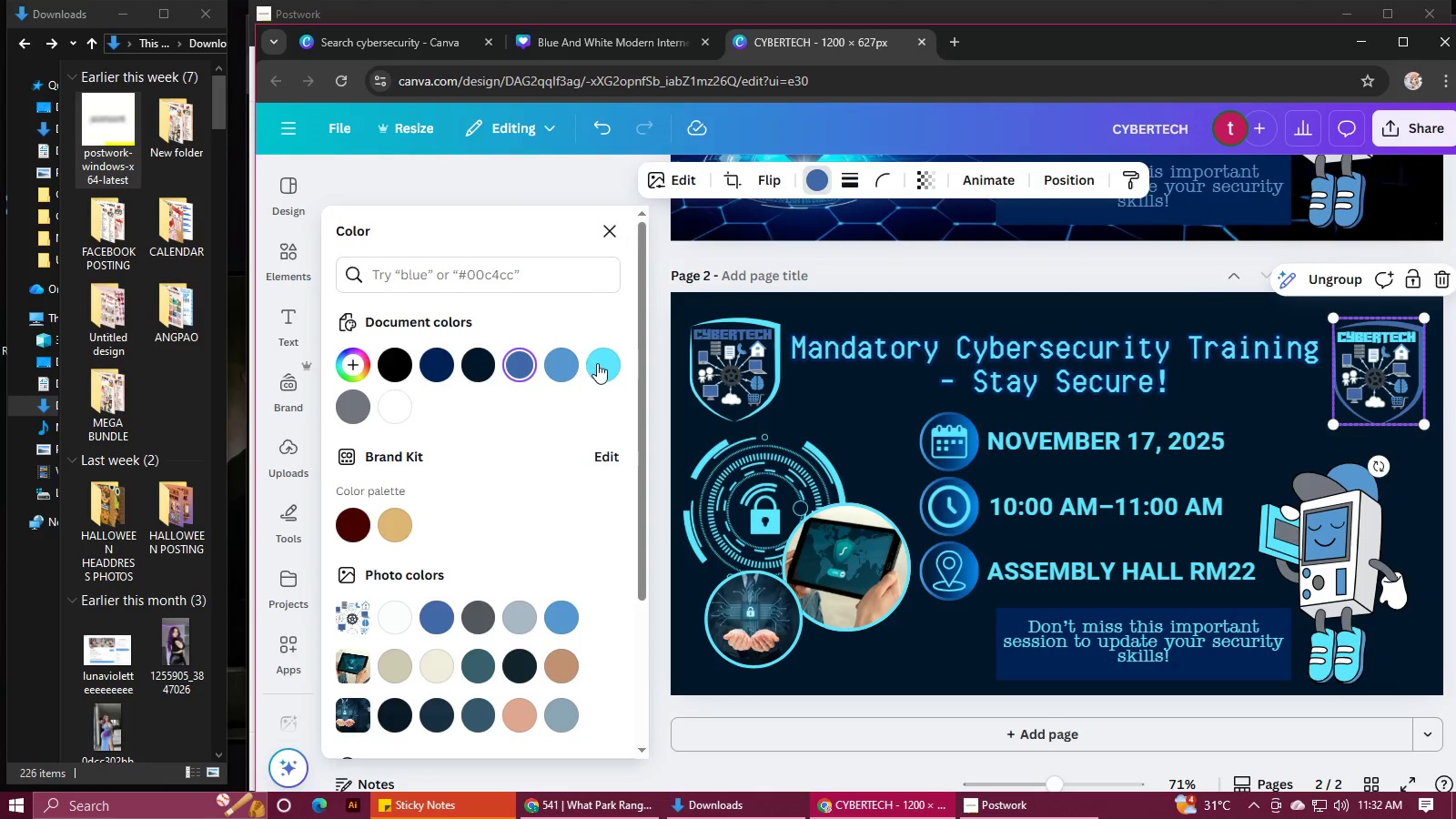 
left_click([601, 363])
 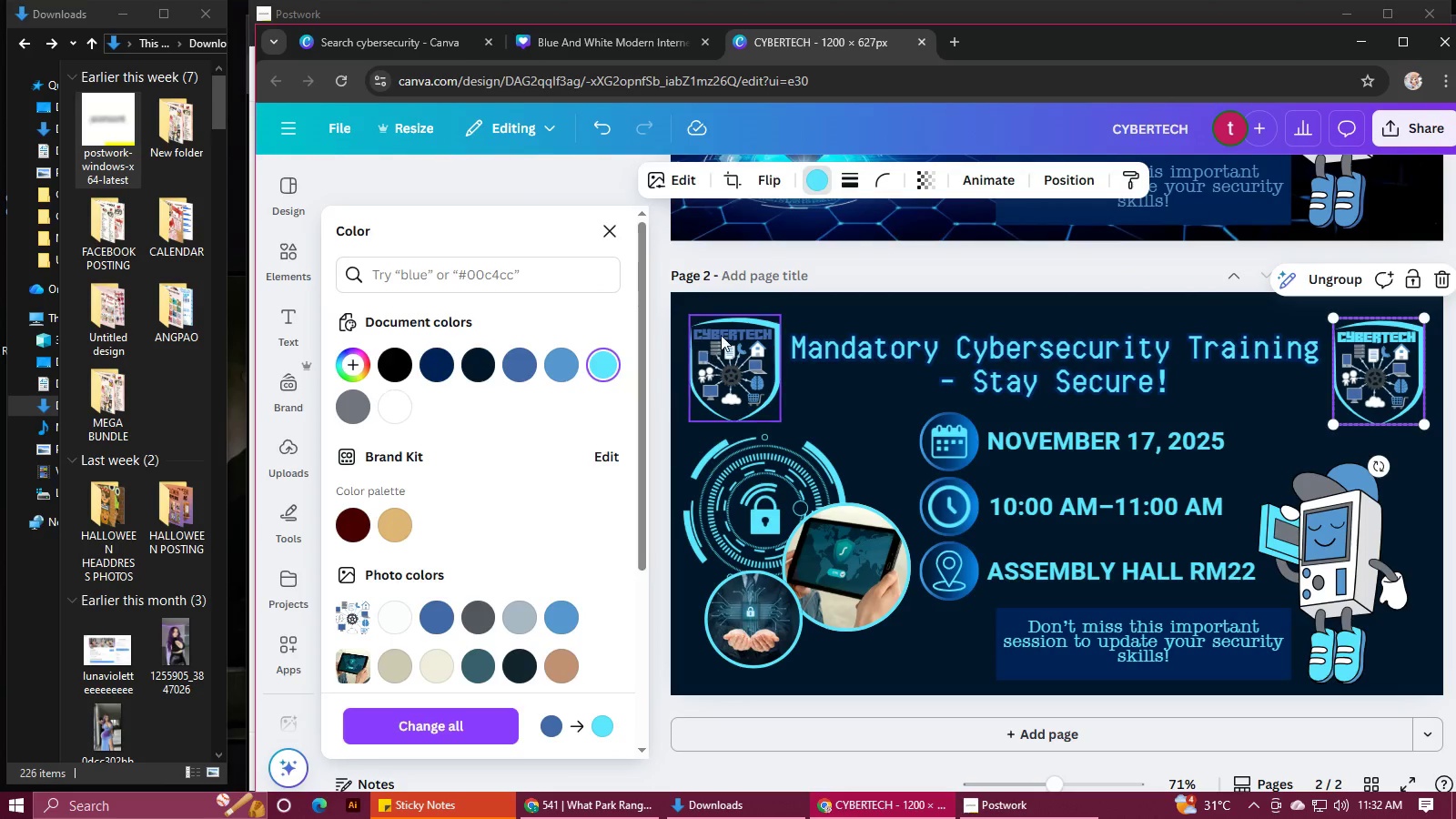 
left_click([722, 331])
 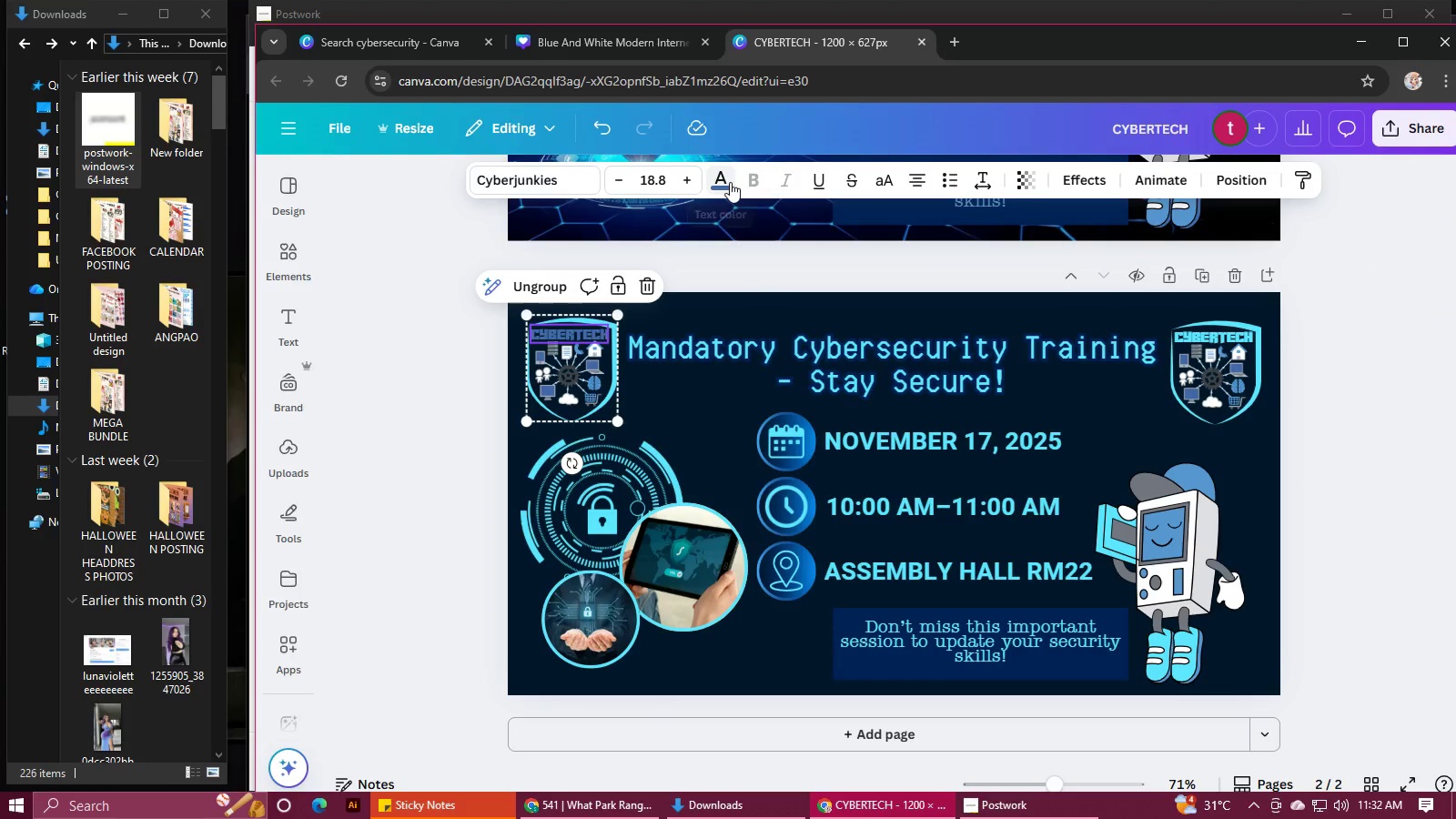 
left_click([726, 187])
 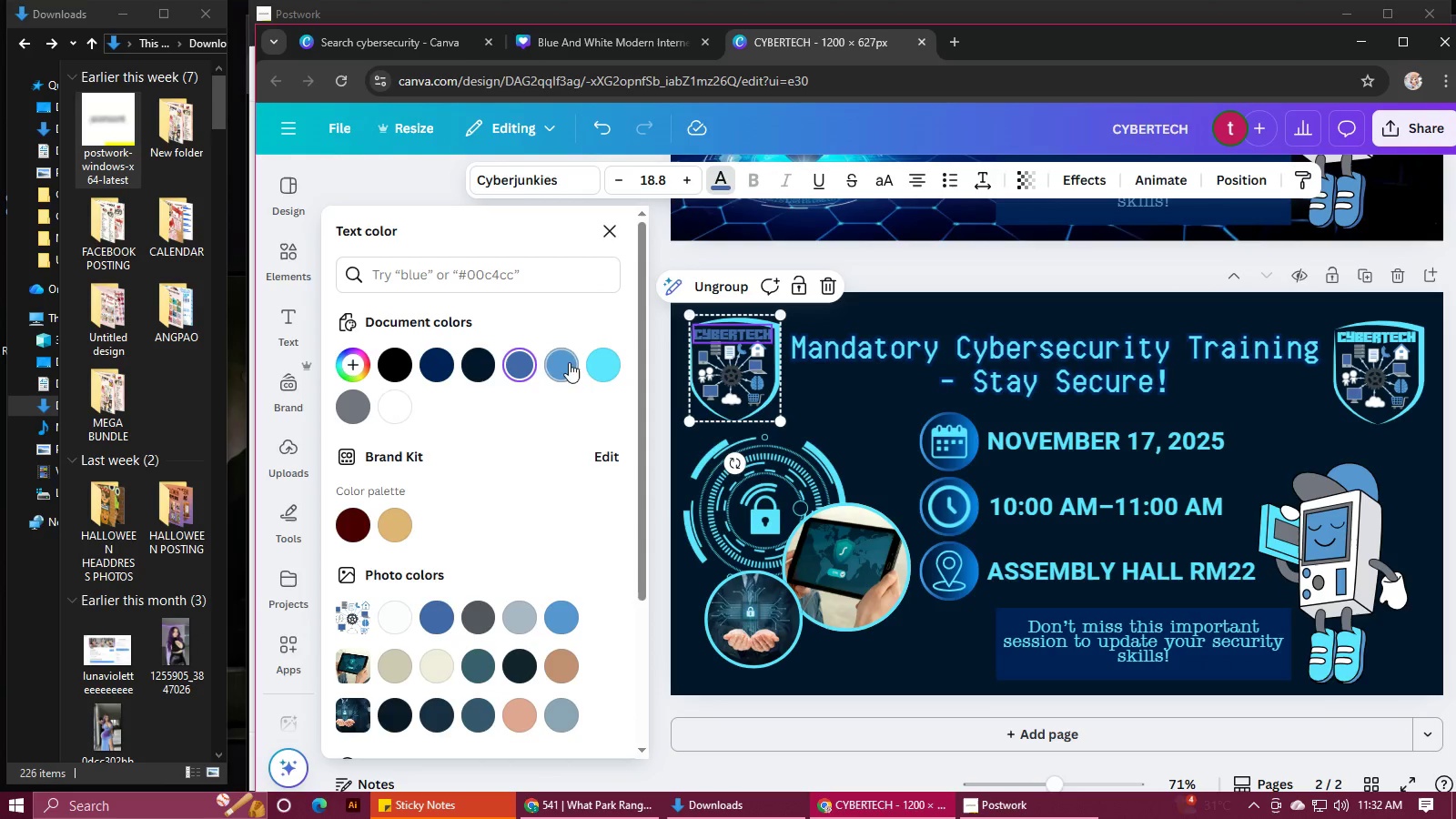 
left_click([598, 368])
 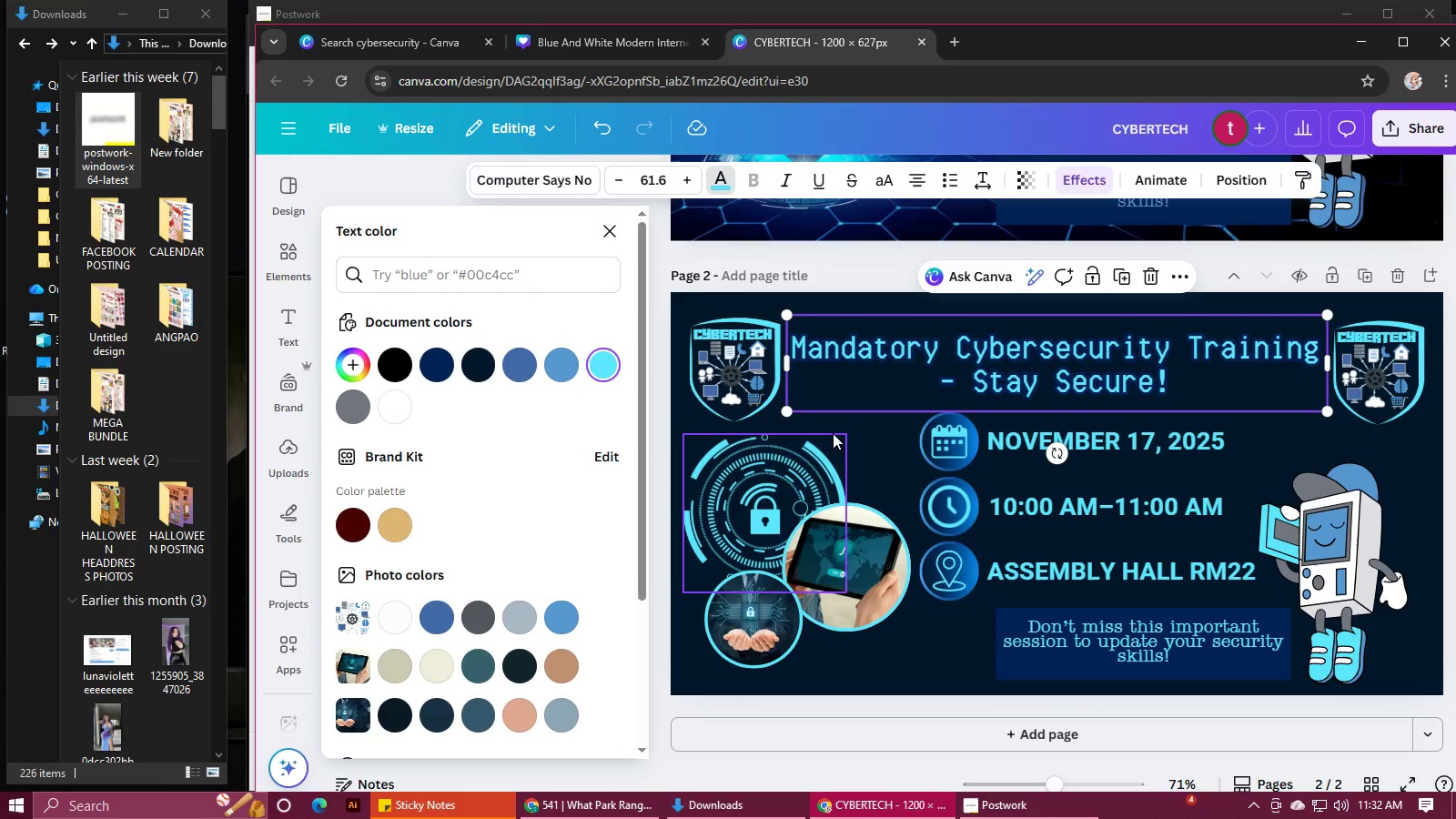 
left_click([833, 437])
 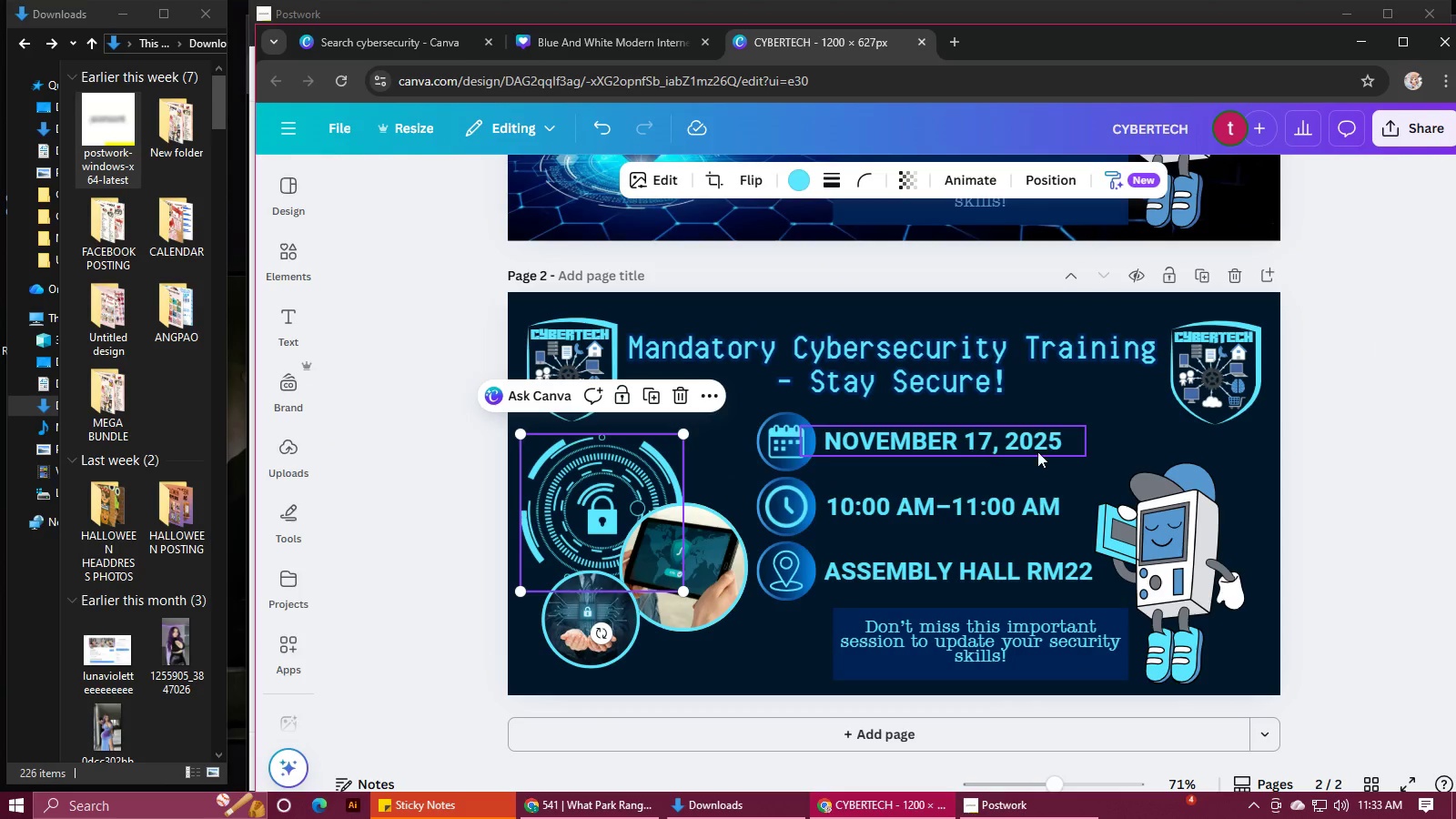 
scroll: coordinate [1132, 441], scroll_direction: down, amount: 2.0
 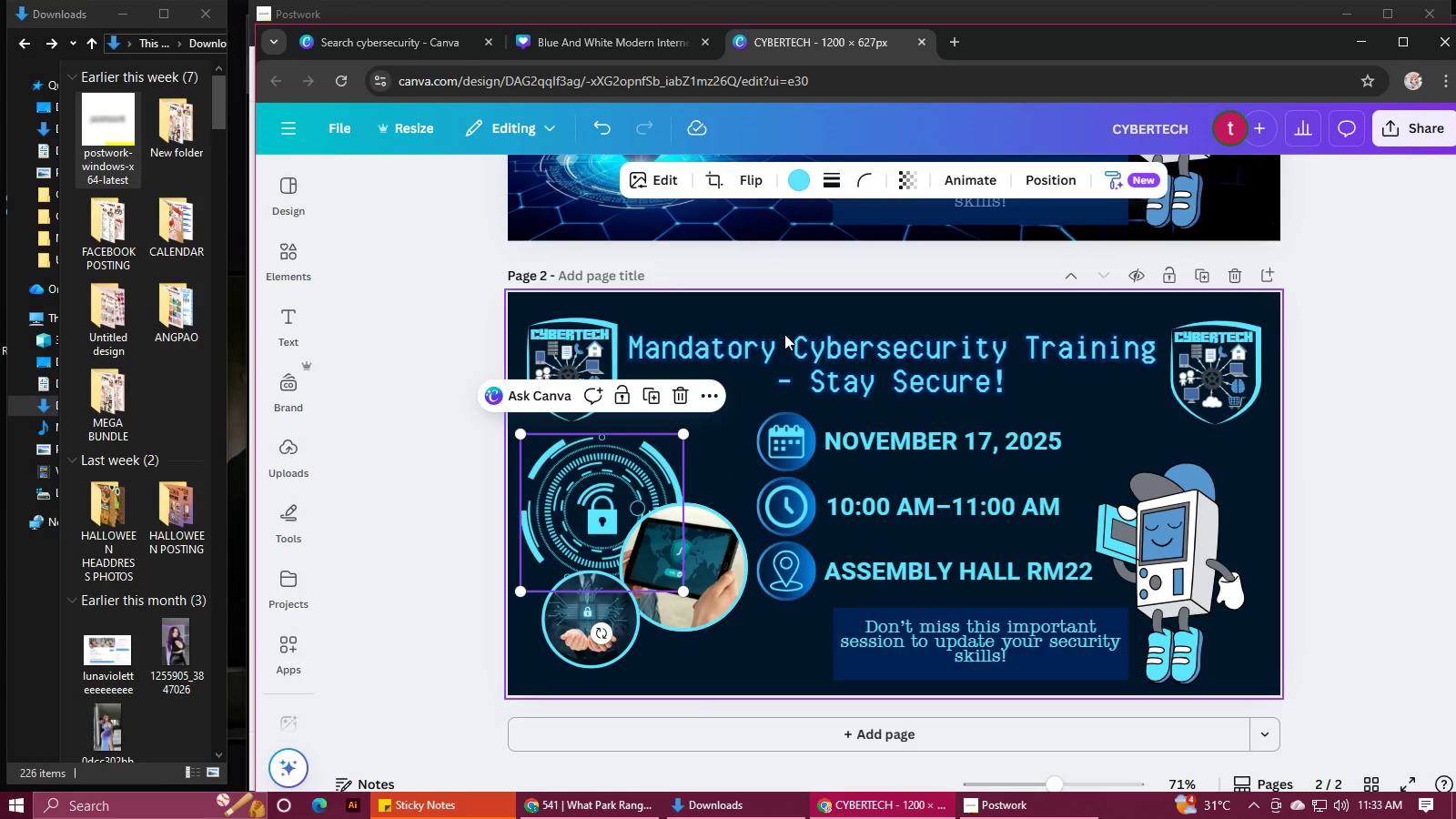 
left_click([284, 254])
 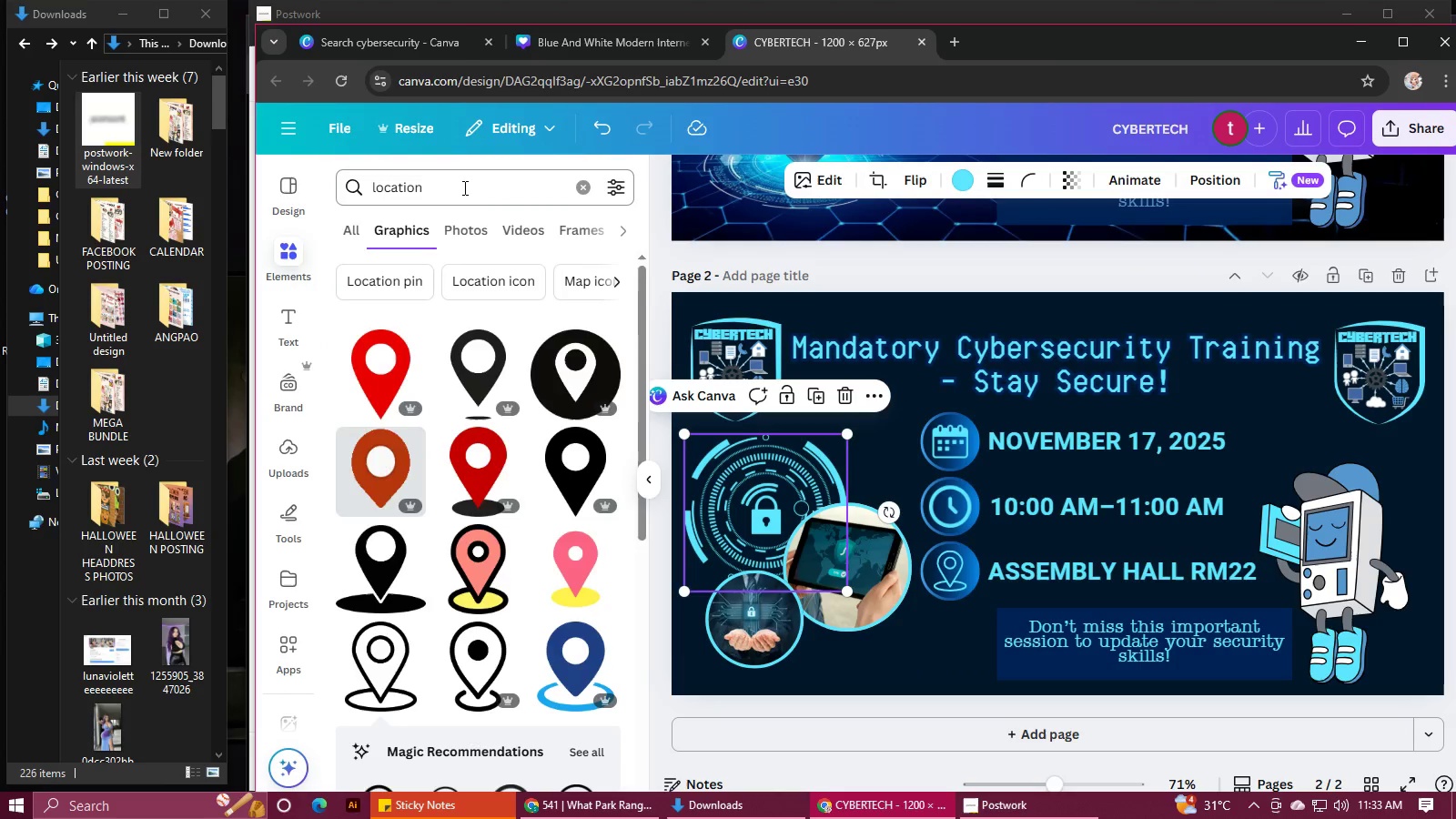 
left_click_drag(start_coordinate=[463, 187], to_coordinate=[309, 203])
 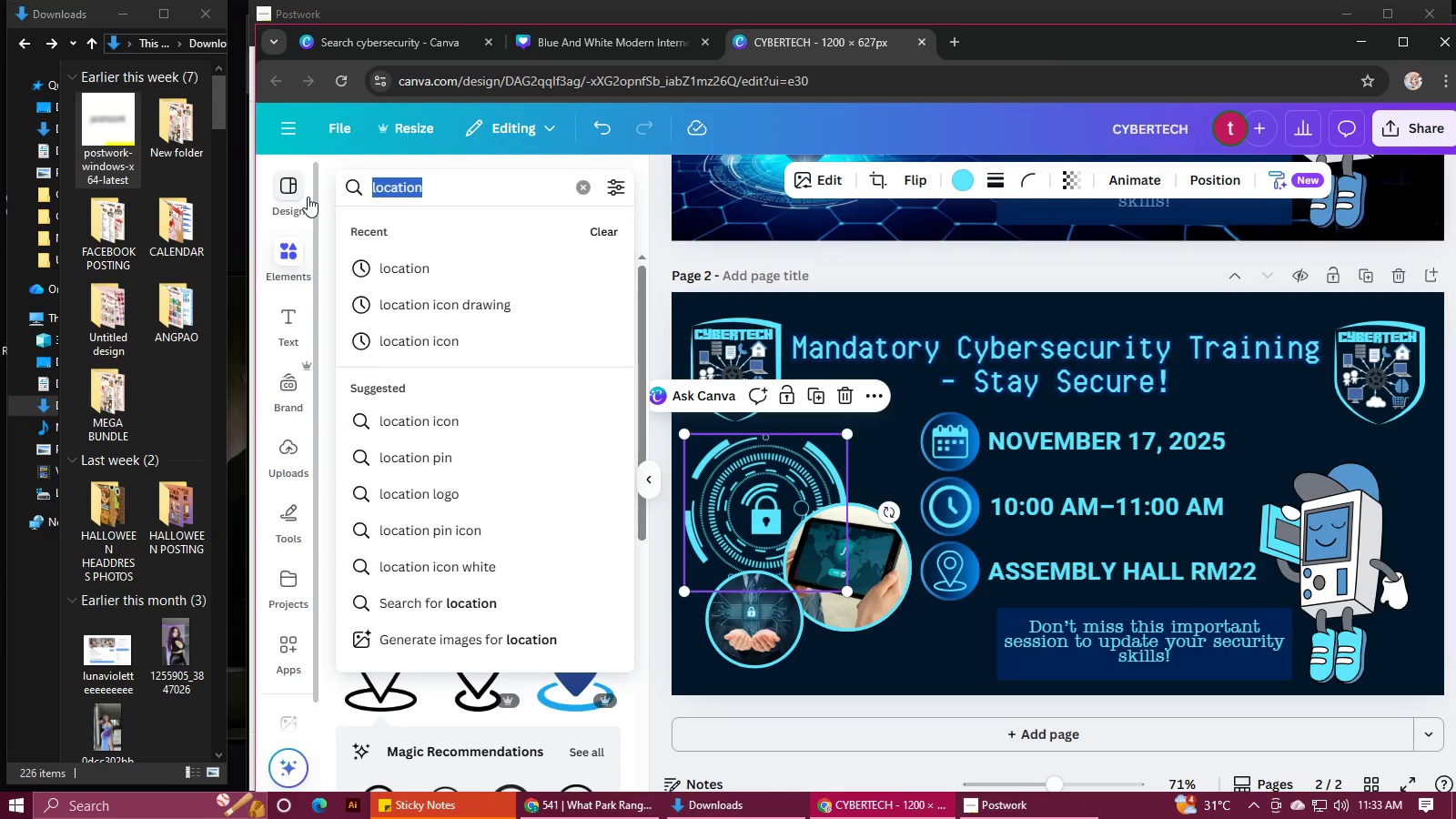 
type(s)
key(Backspace)
type(ci)
key(Backspace)
type(ompy)
key(Backspace)
type(uter bac)
 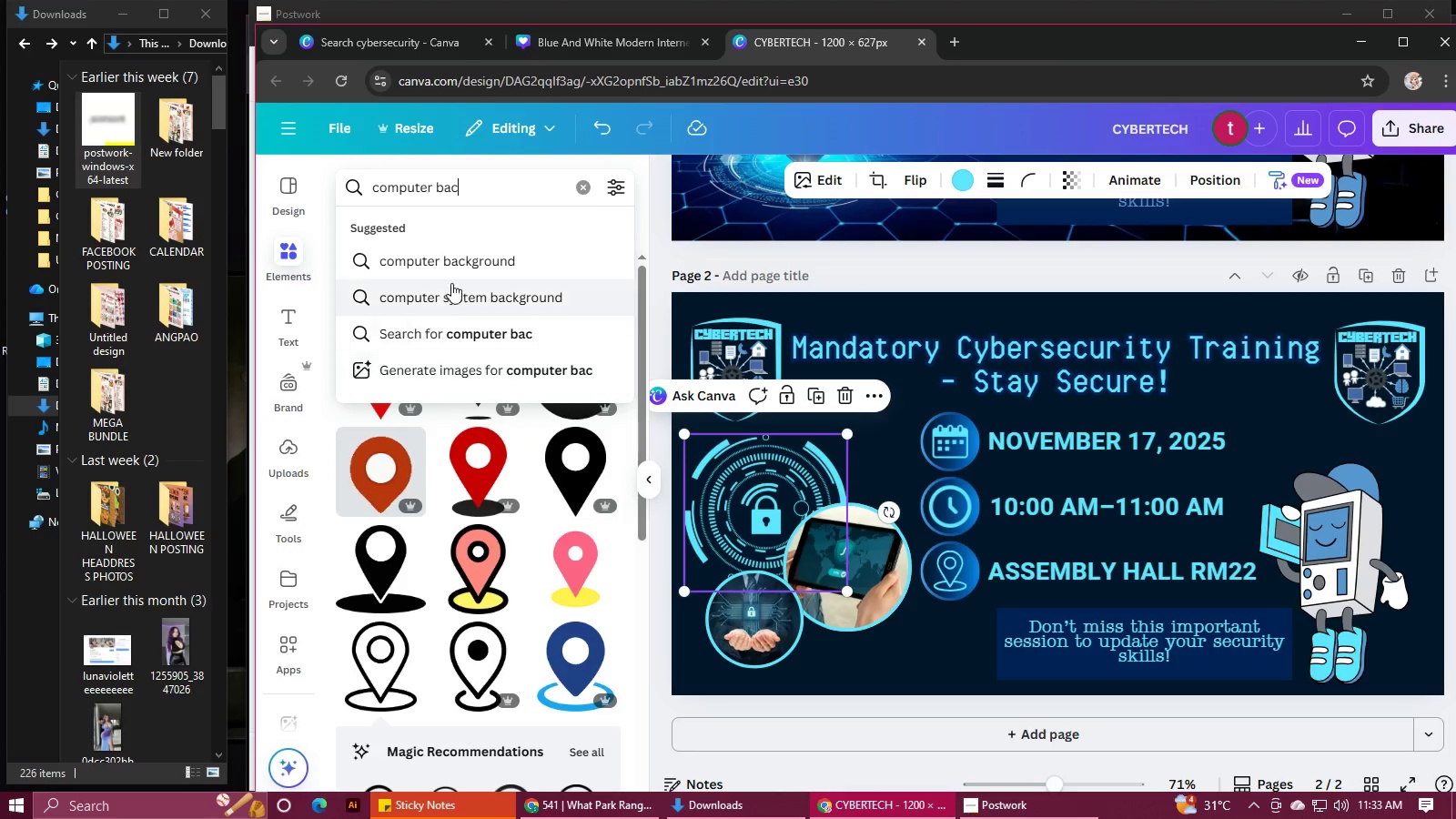 
left_click([454, 291])
 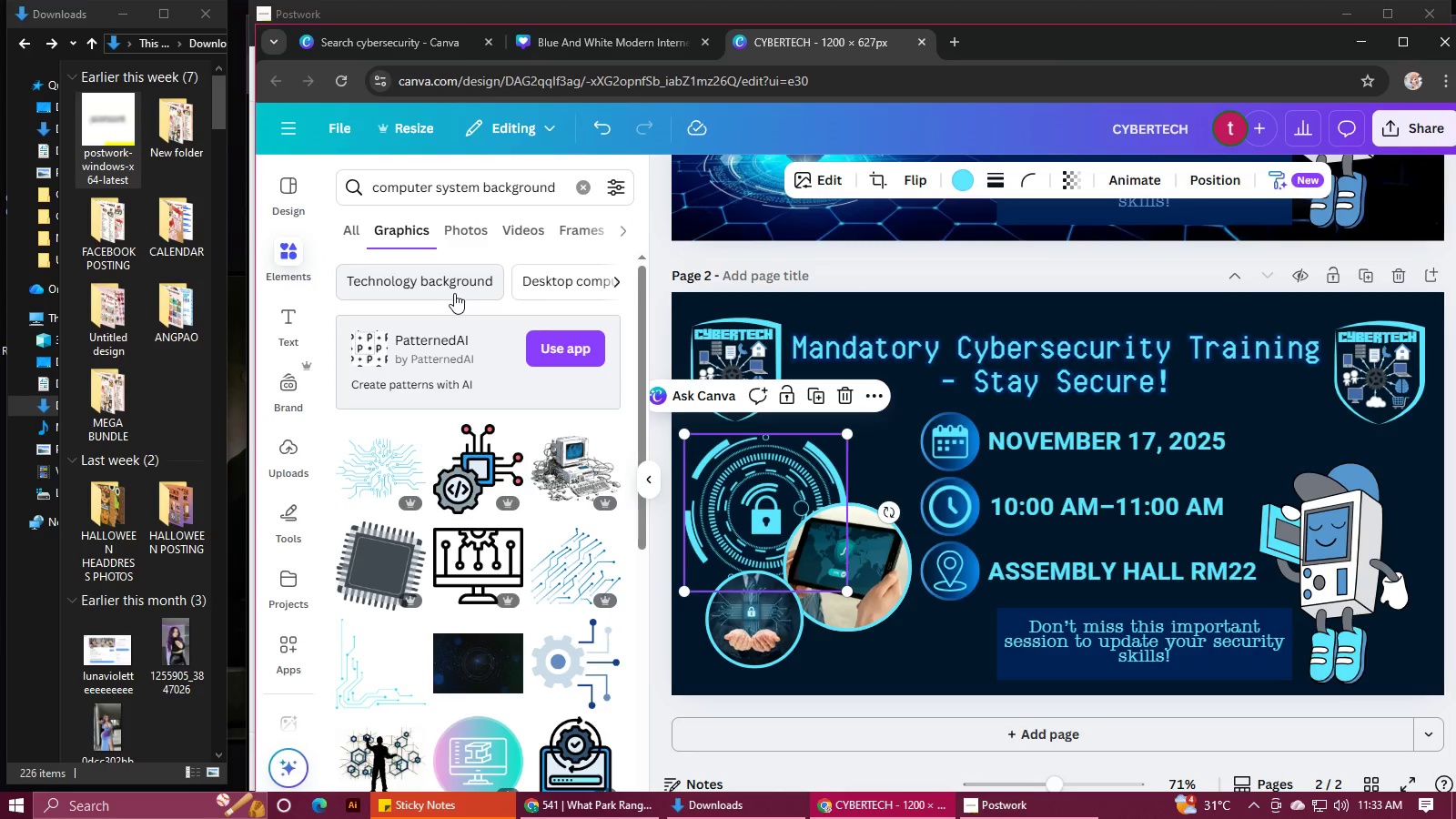 
left_click([355, 466])
 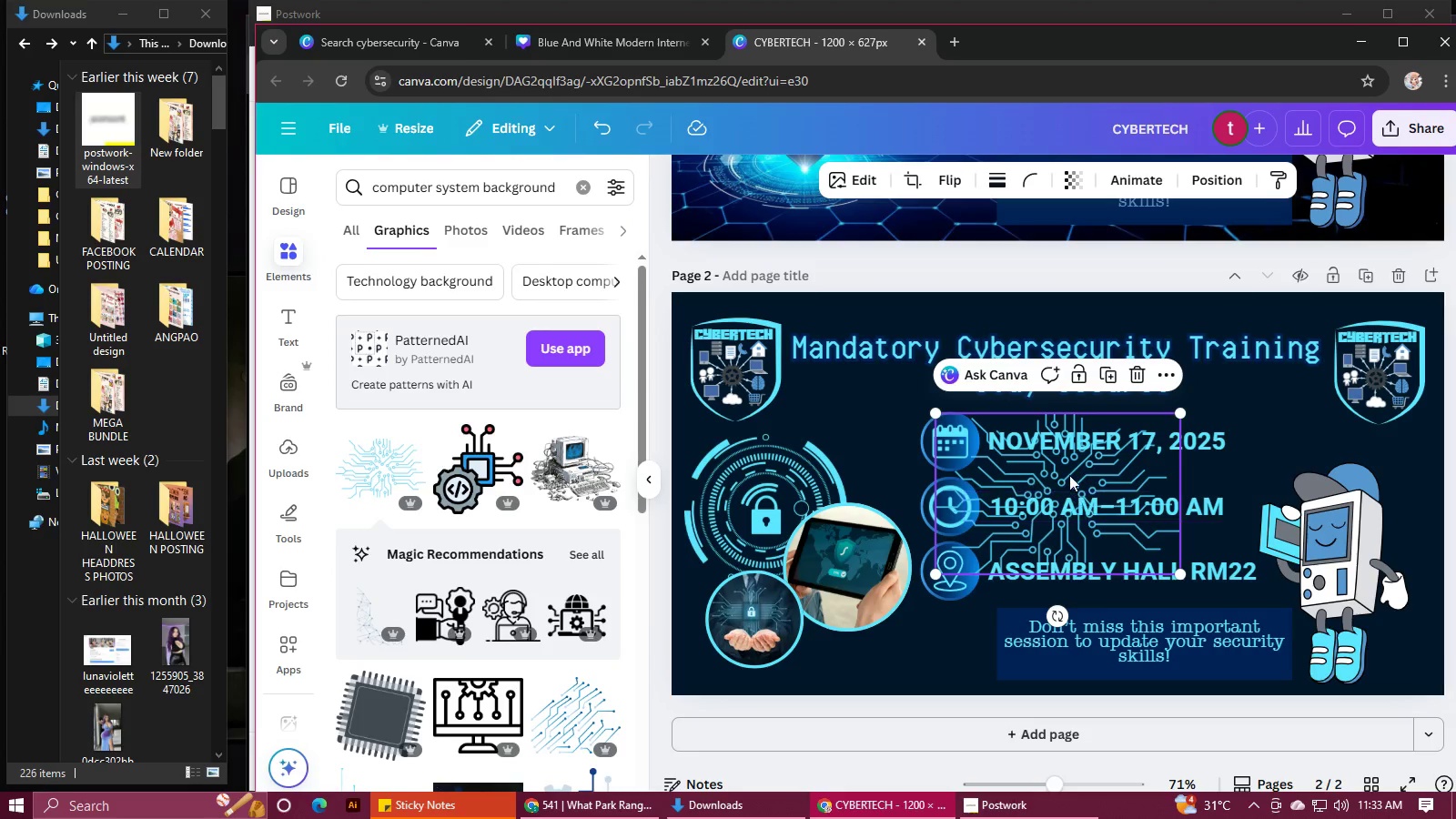 
right_click([1069, 475])
 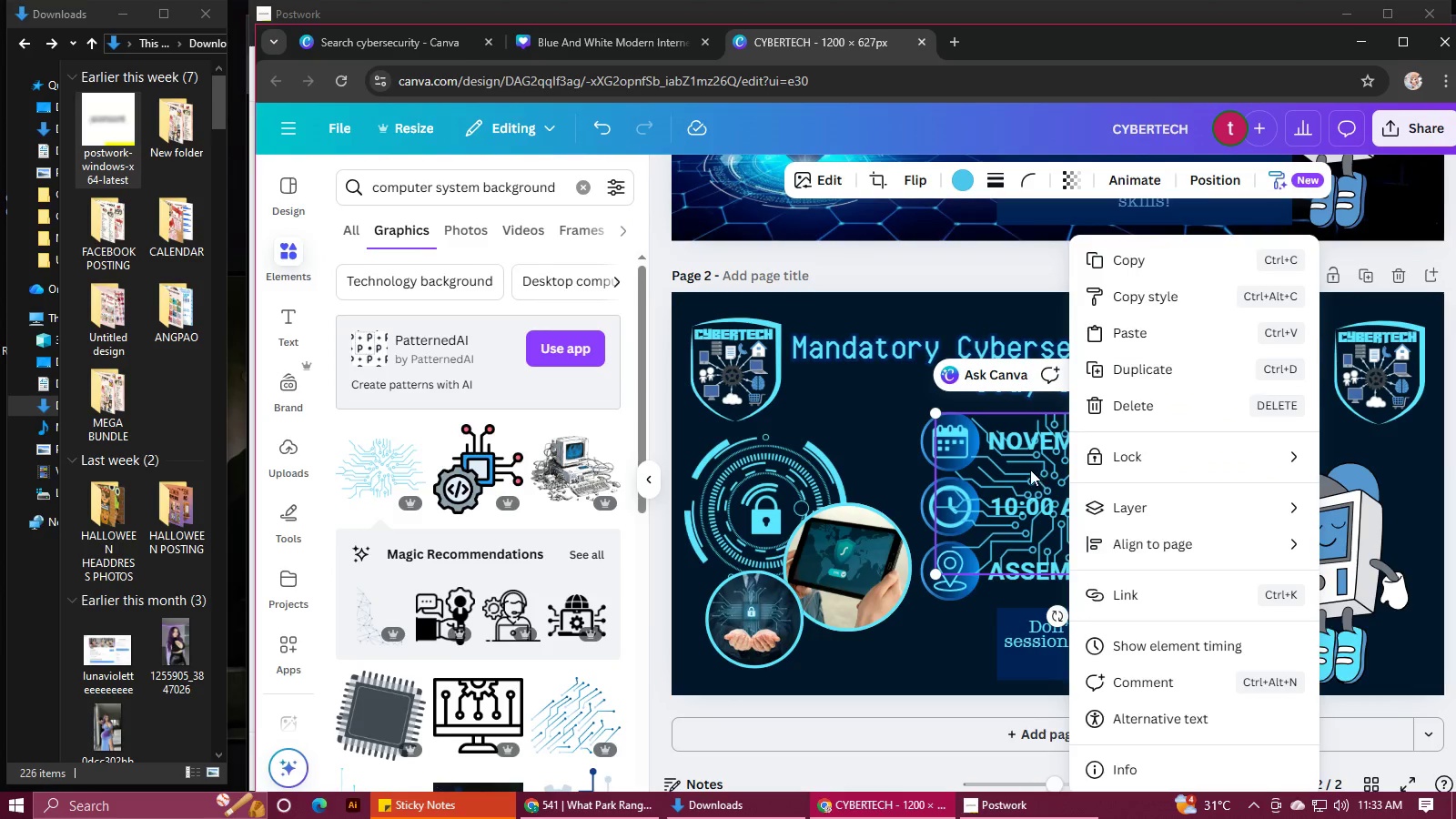 
left_click([1029, 470])
 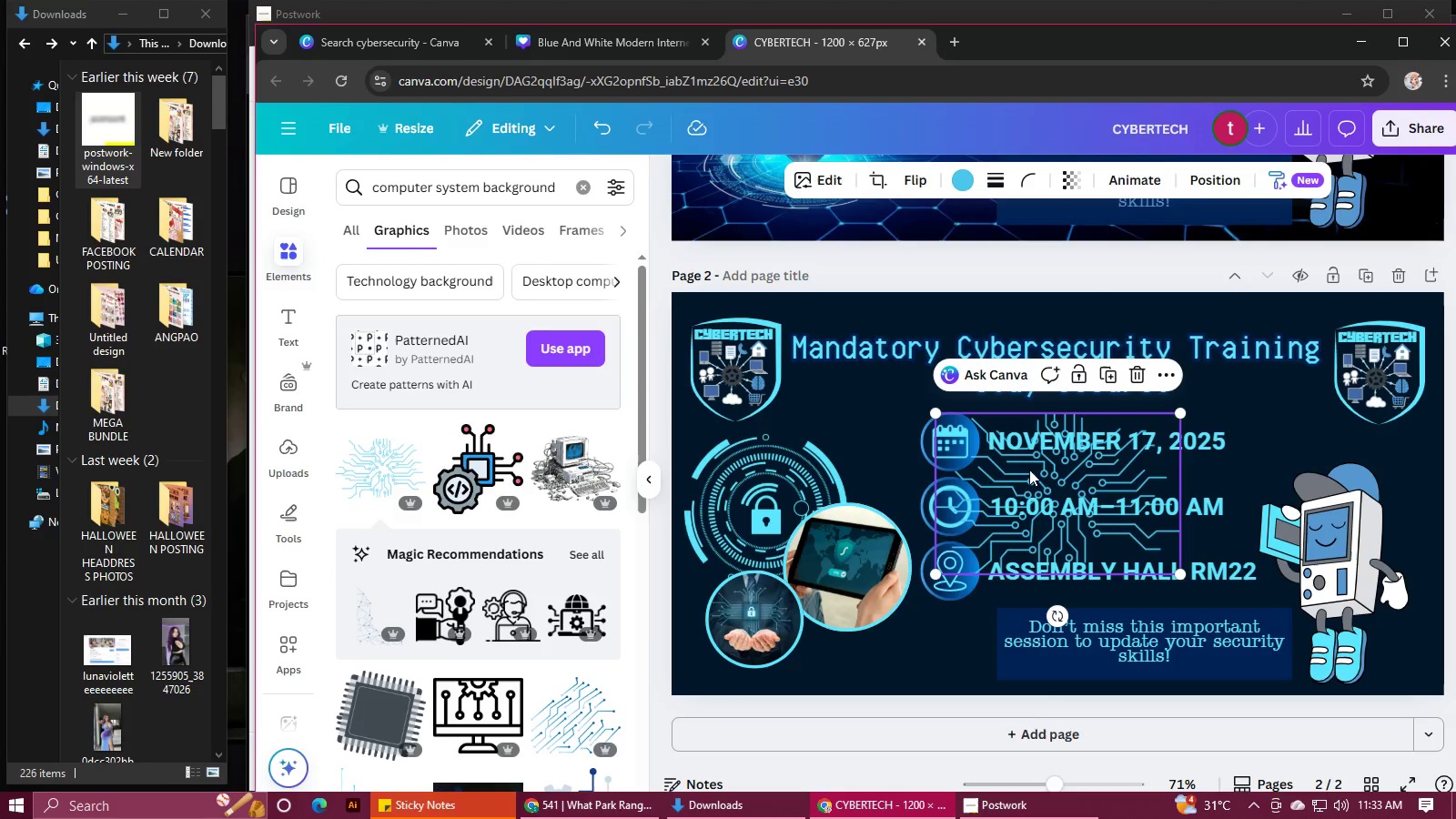 
left_click_drag(start_coordinate=[1029, 470], to_coordinate=[766, 349])
 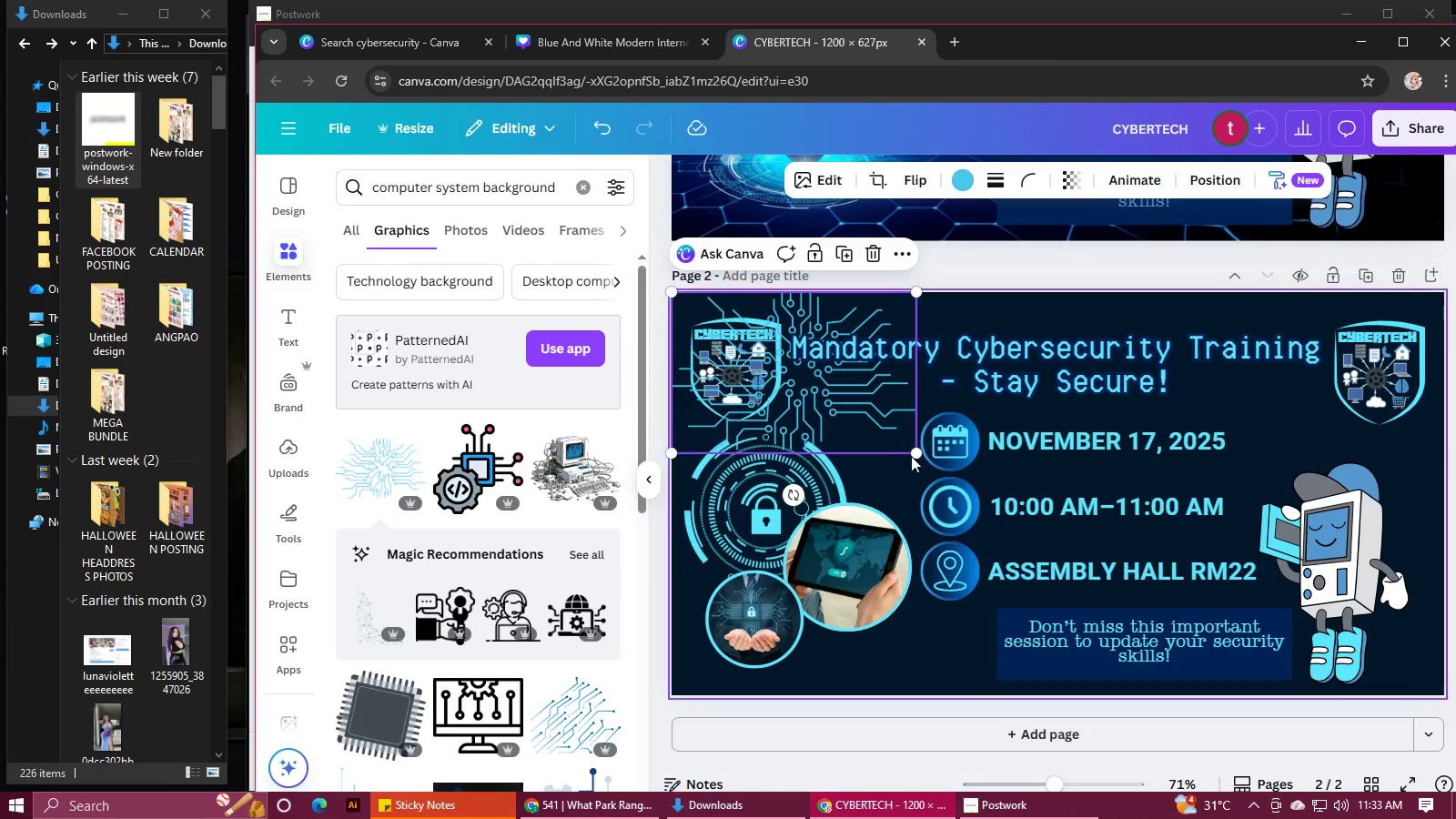 
left_click_drag(start_coordinate=[911, 456], to_coordinate=[1291, 675])
 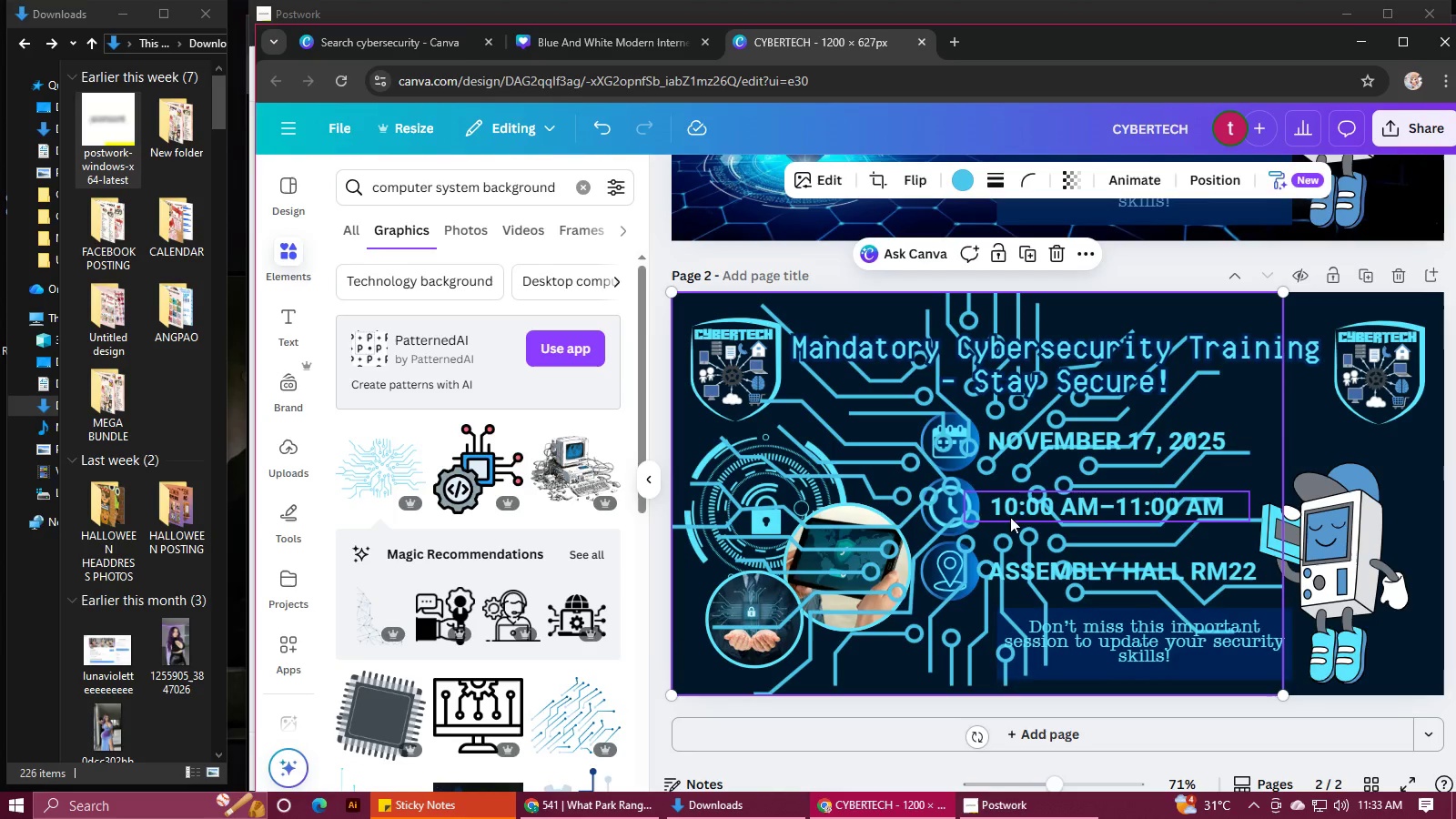 
left_click_drag(start_coordinate=[1008, 517], to_coordinate=[1064, 525])
 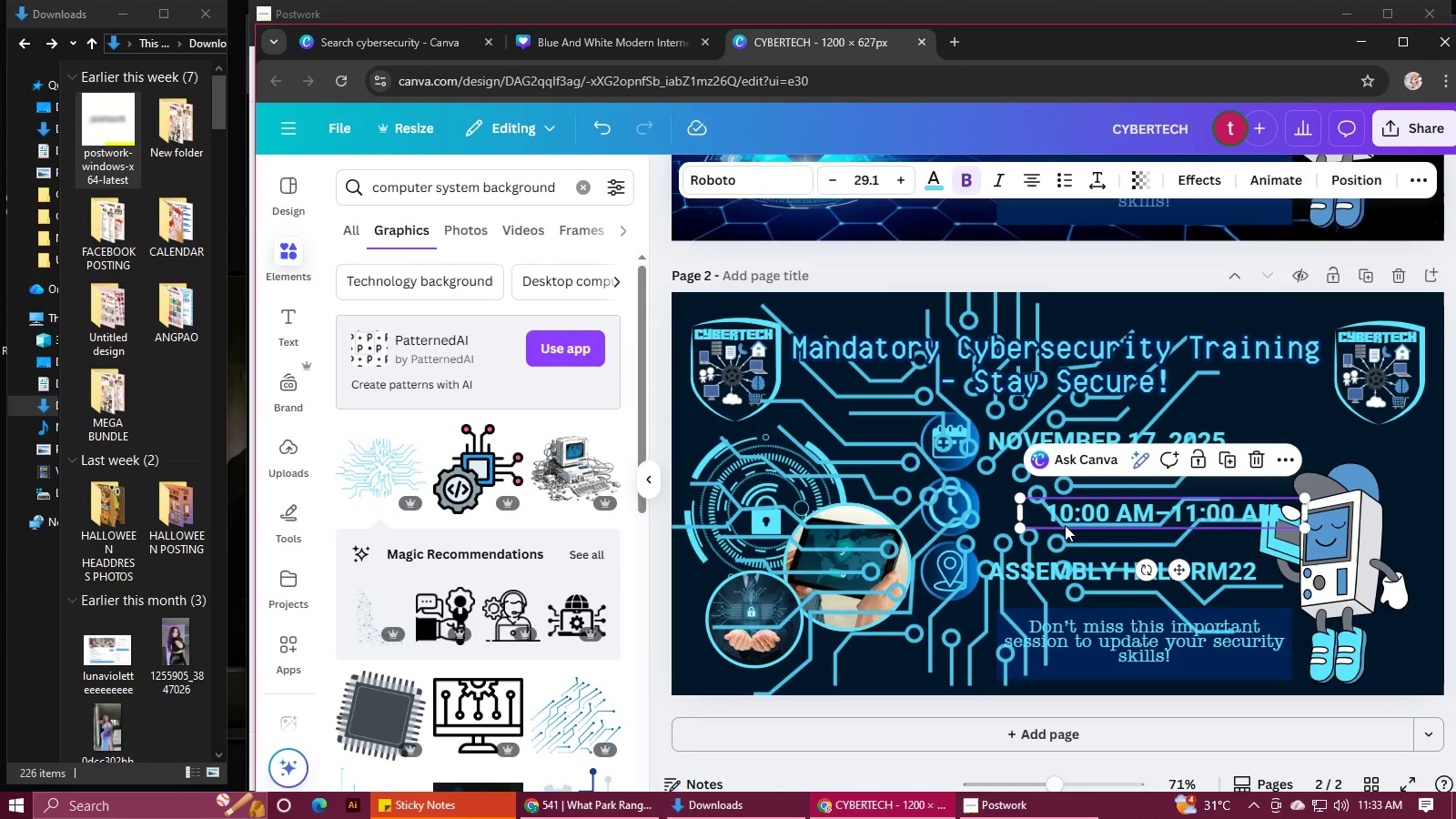 
key(Control+Z)
 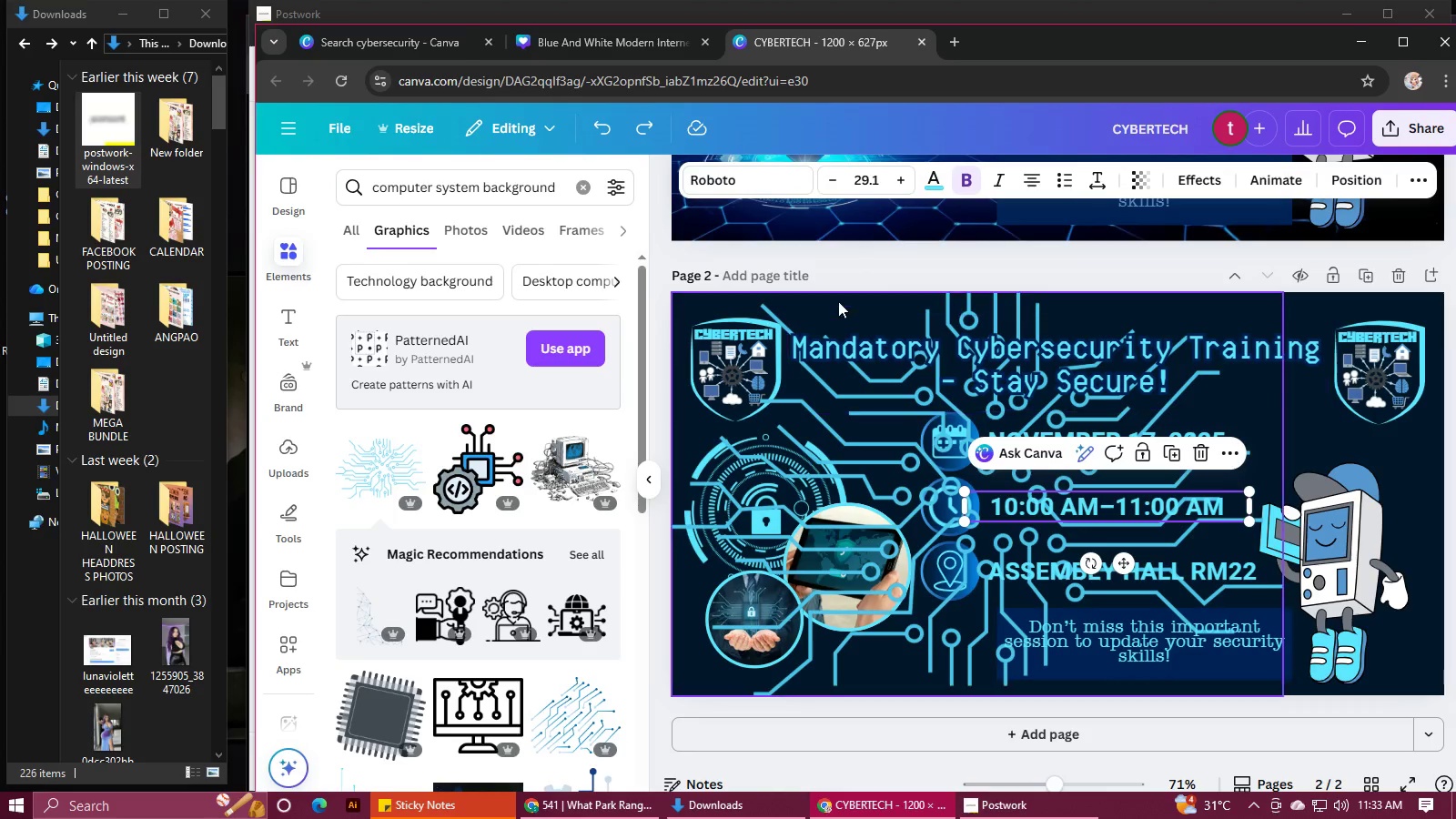 
left_click([838, 301])
 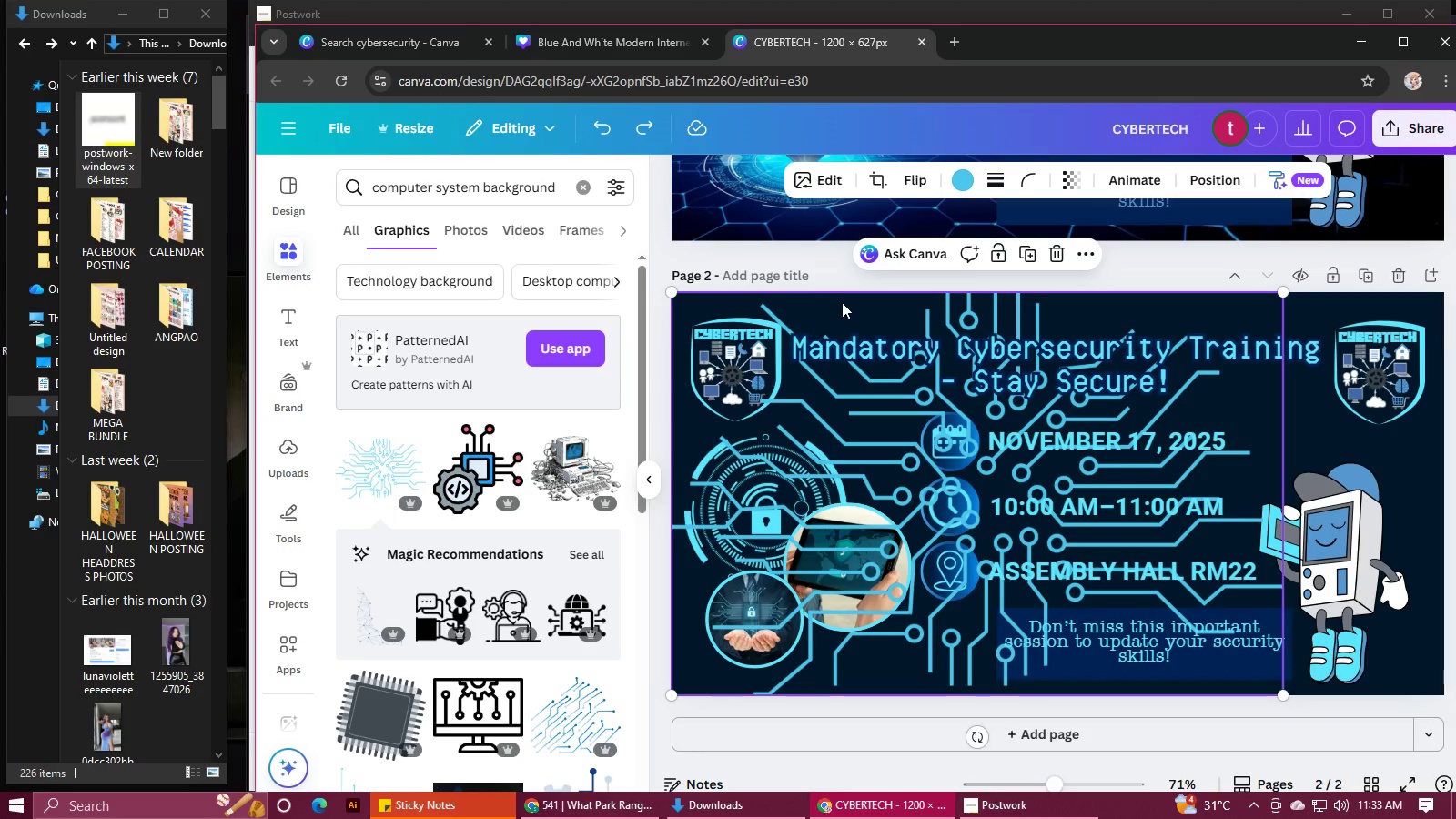 
left_click_drag(start_coordinate=[839, 301], to_coordinate=[918, 301])
 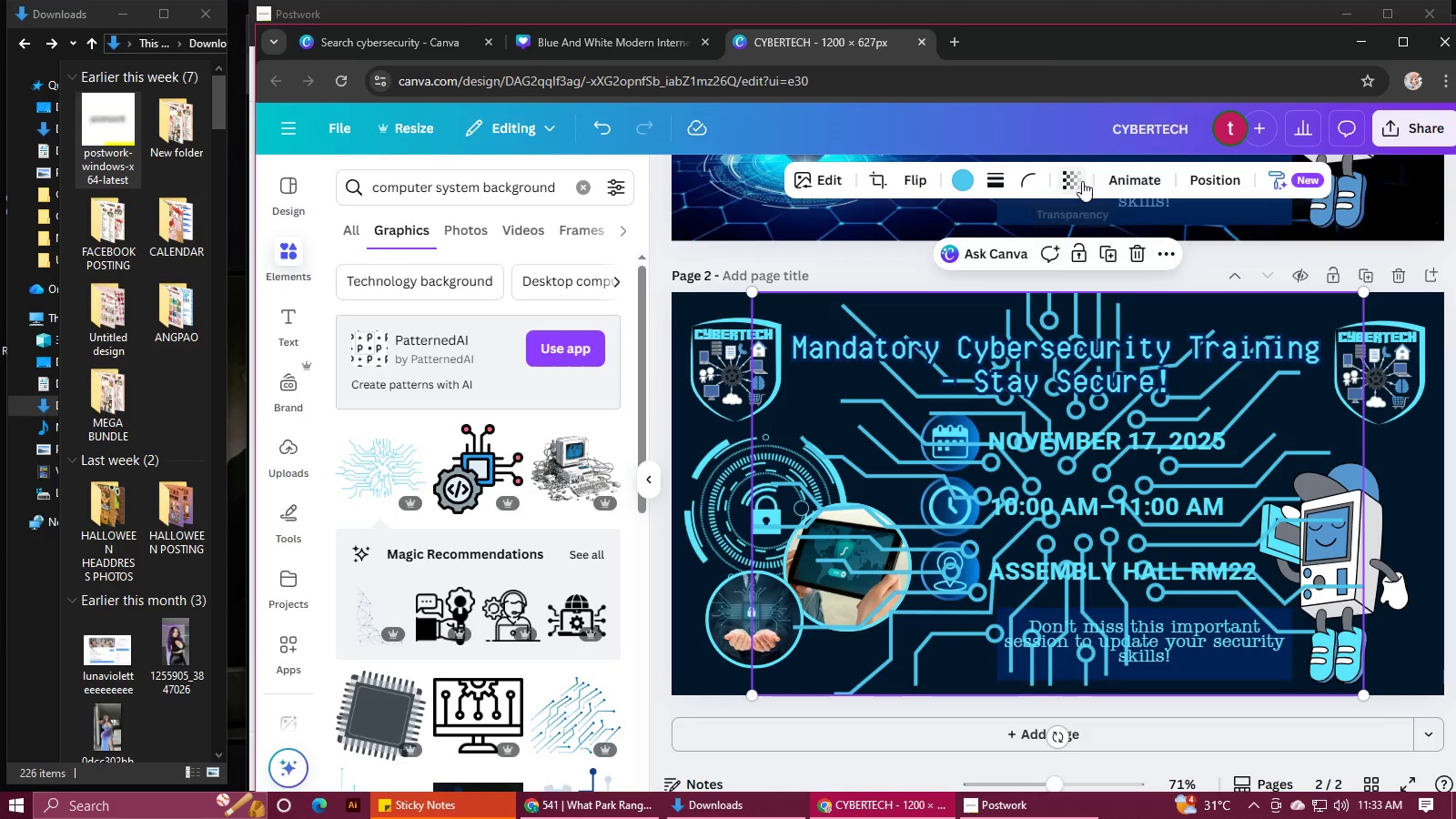 
left_click([1019, 258])
 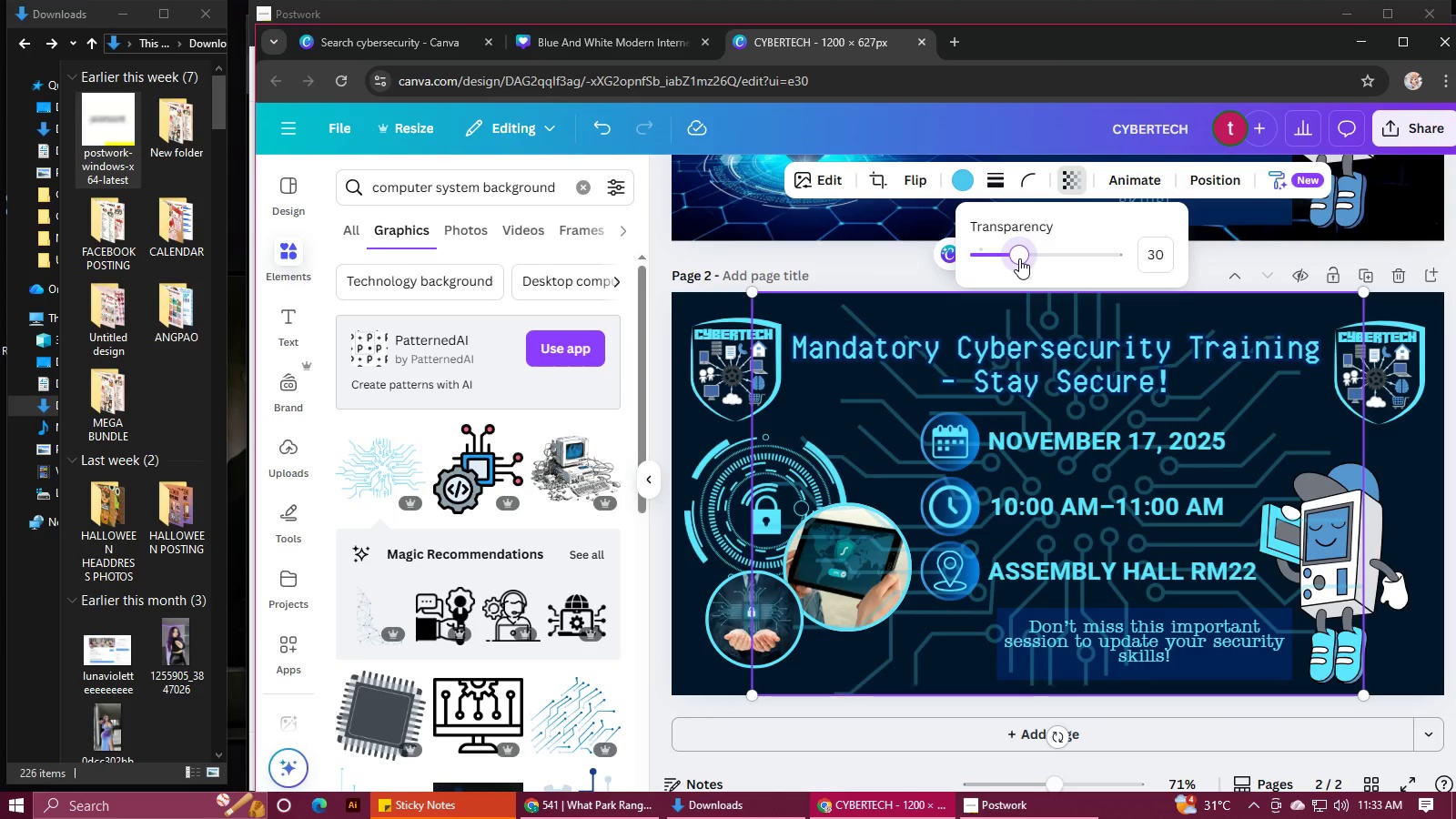 
key(Alt+Control+BracketLeft)
 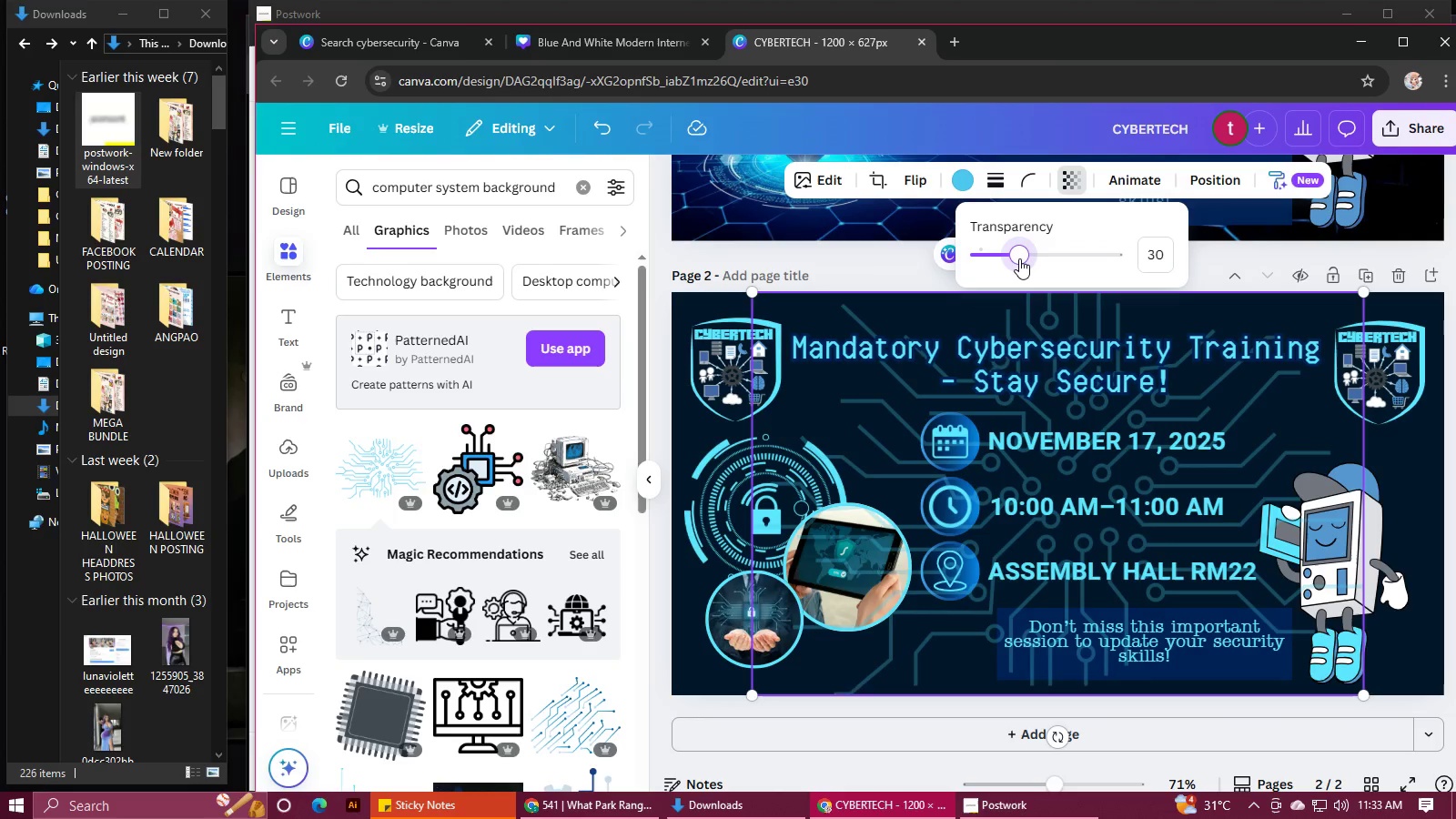 
key(Alt+Control+BracketLeft)
 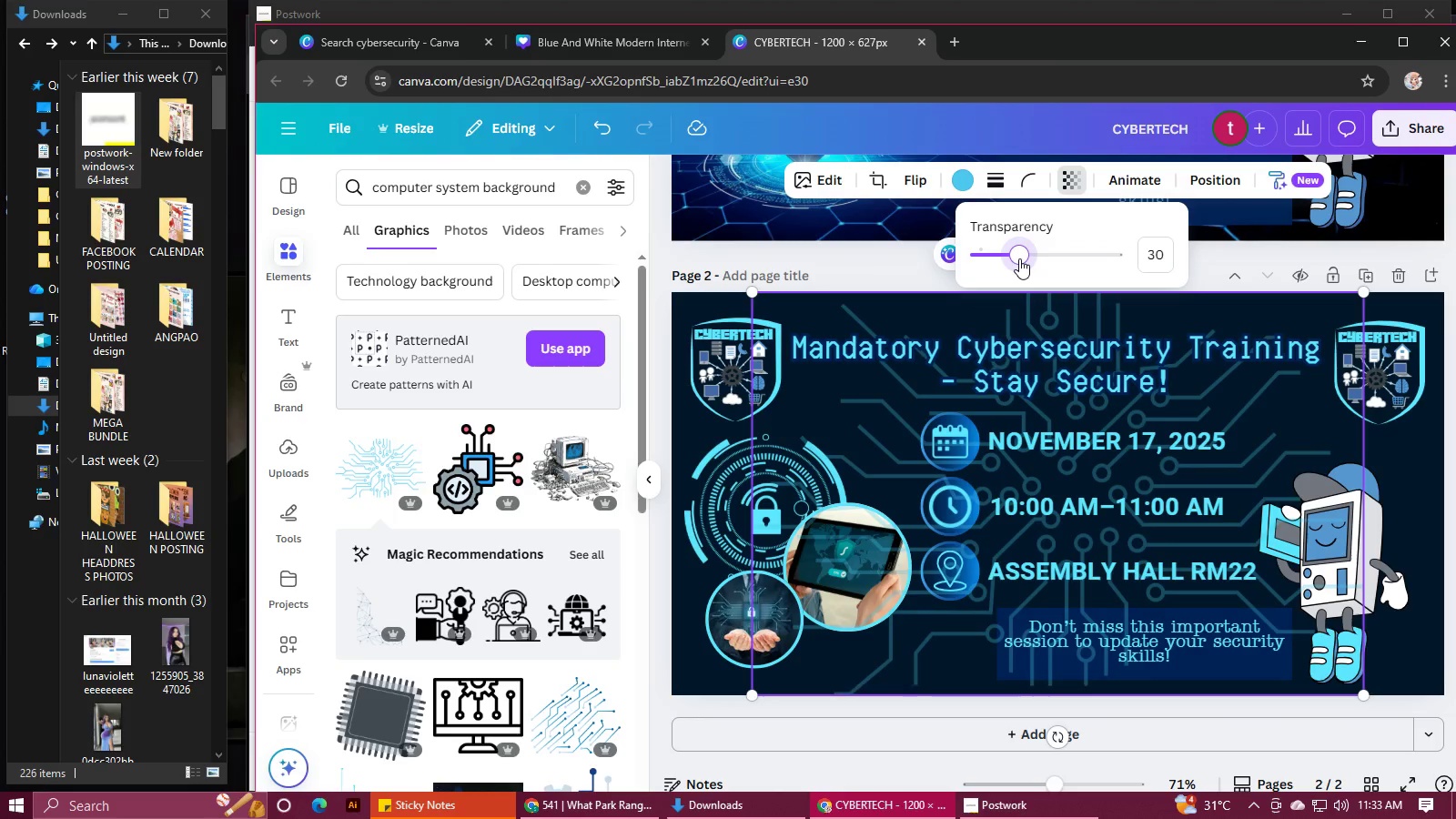 
key(Alt+Control+BracketLeft)
 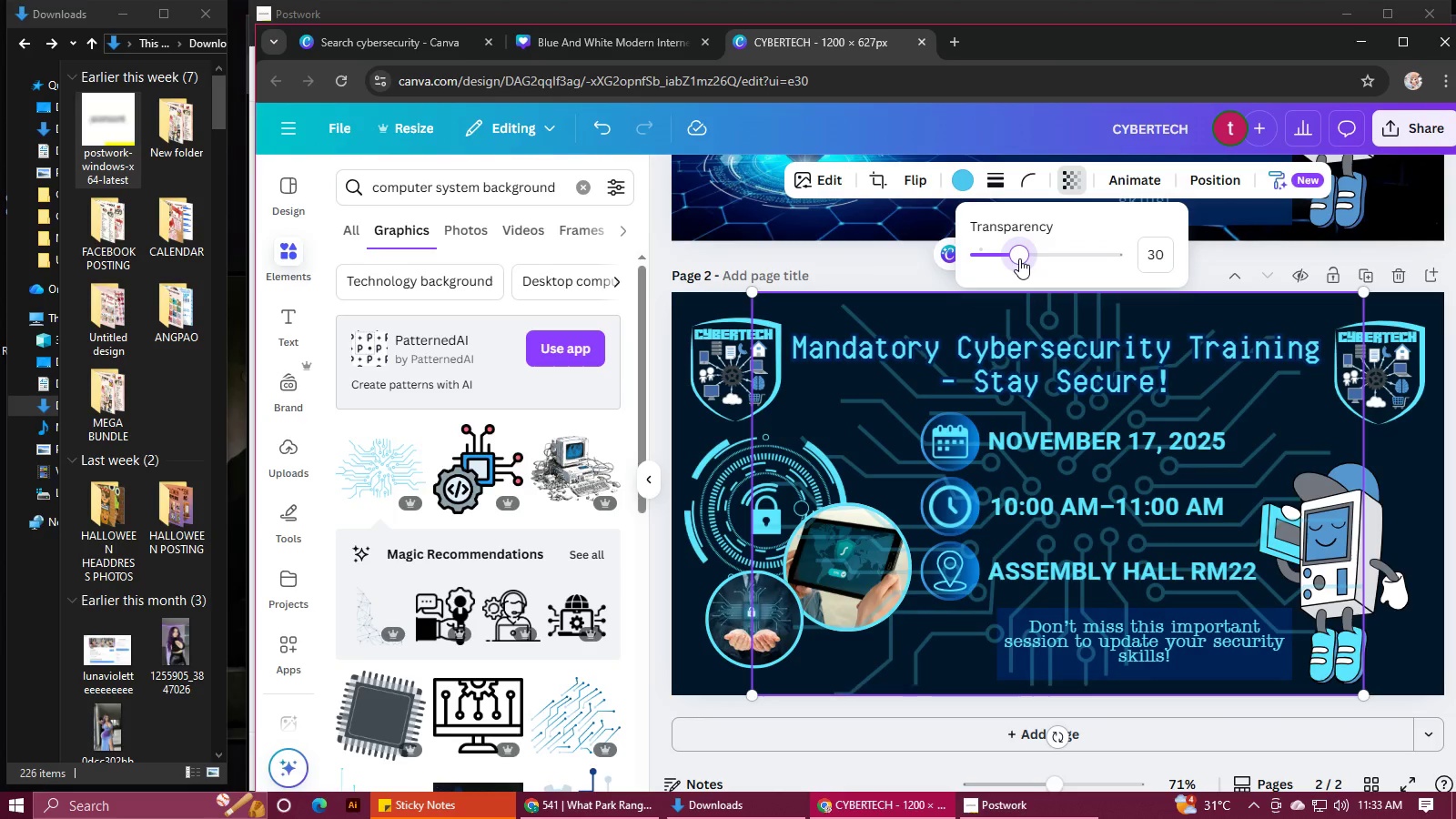 
key(Alt+Control+BracketLeft)
 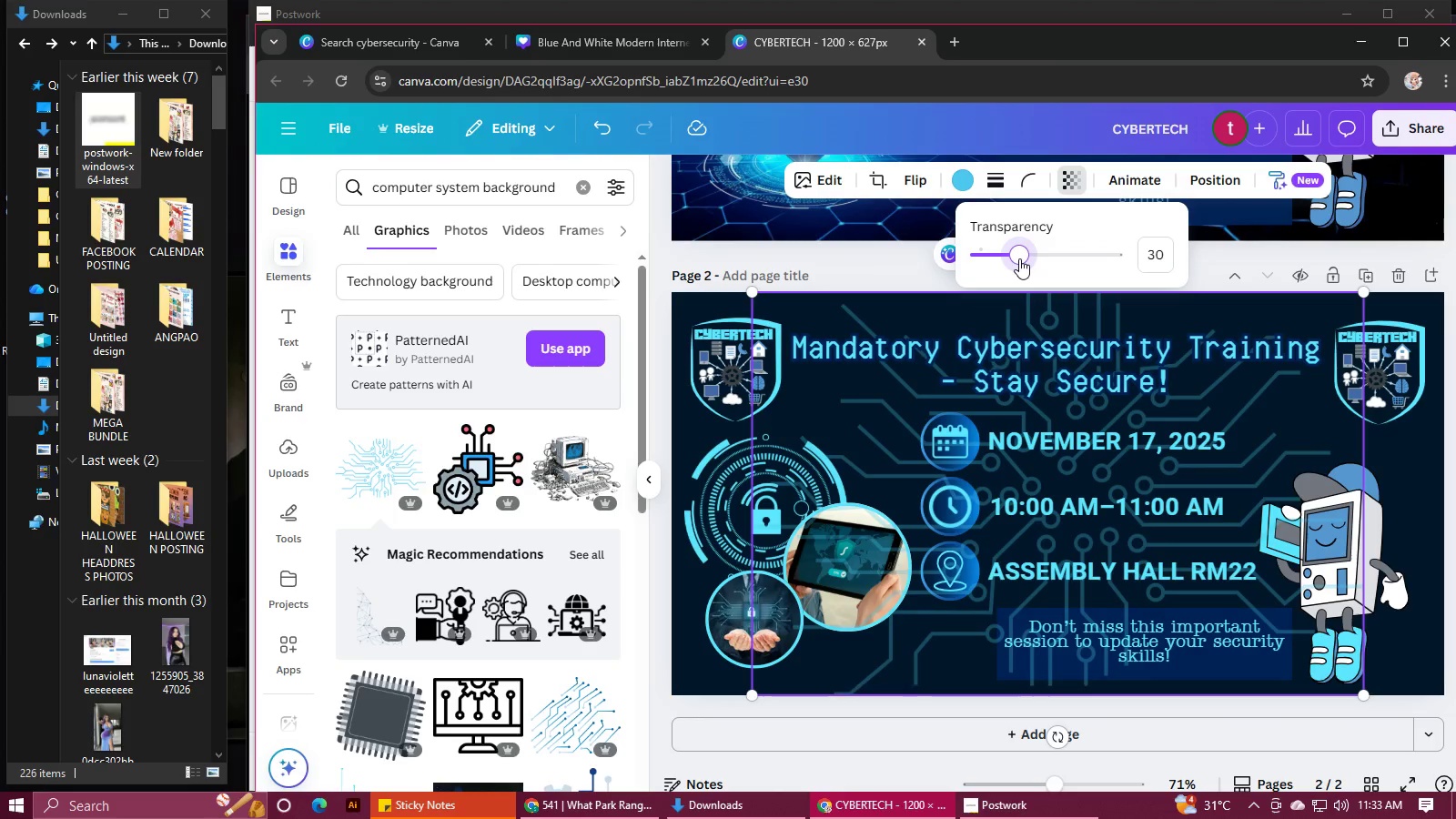 
key(Alt+Control+BracketLeft)
 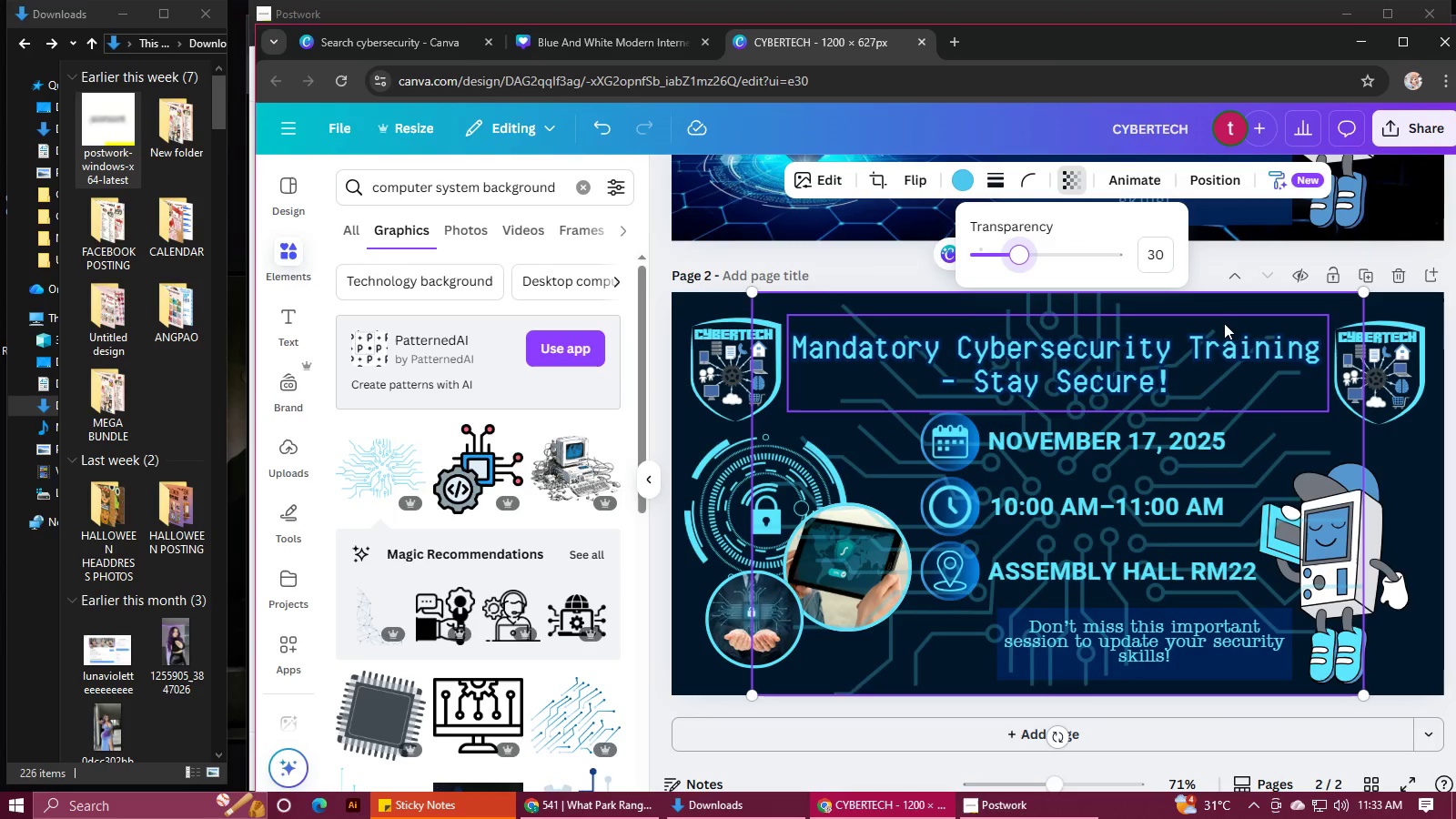 
left_click([1235, 318])
 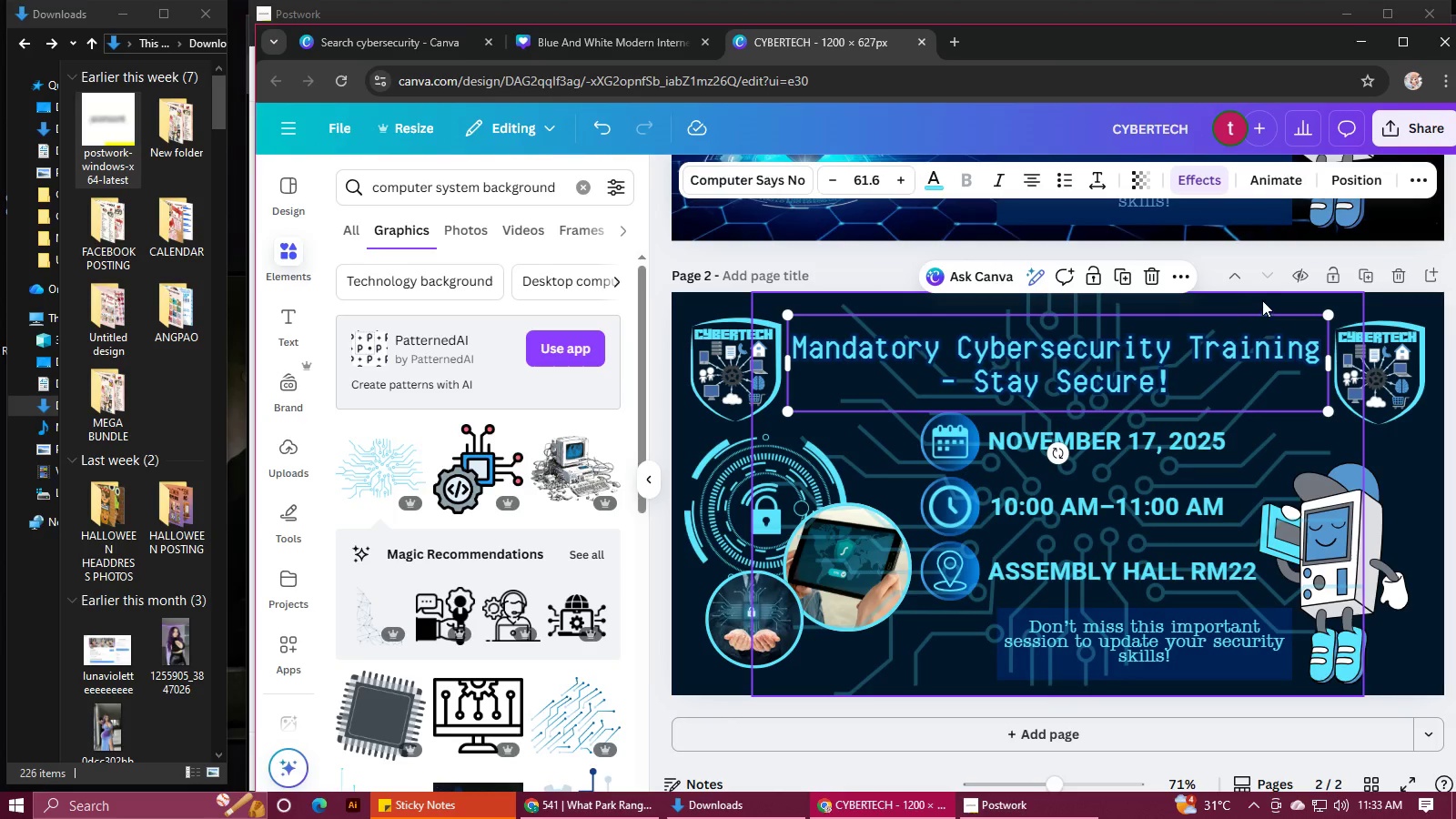 
left_click([1262, 300])
 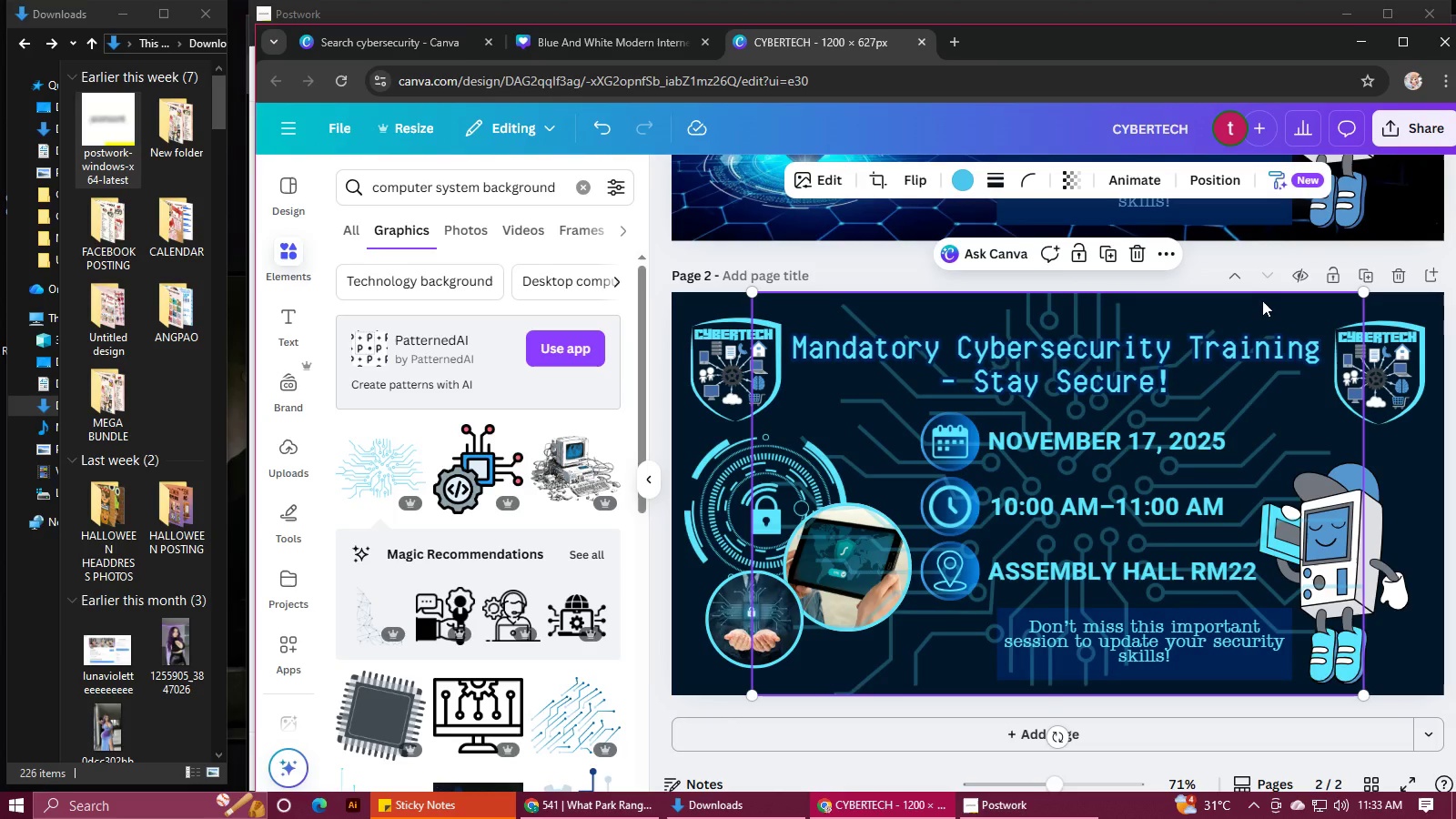 
key(Alt+Control+BracketLeft)
 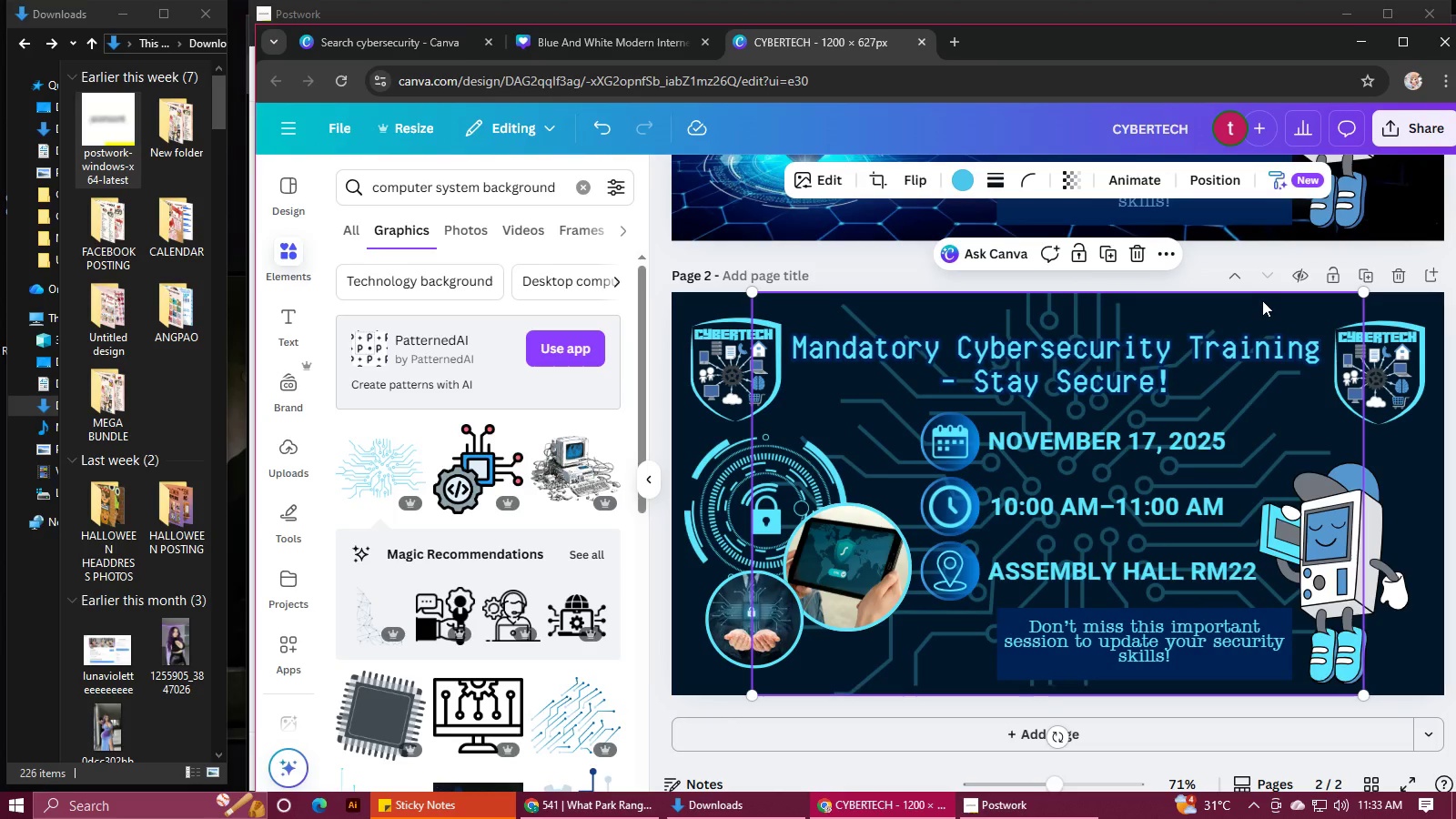 
key(Alt+Control+BracketLeft)
 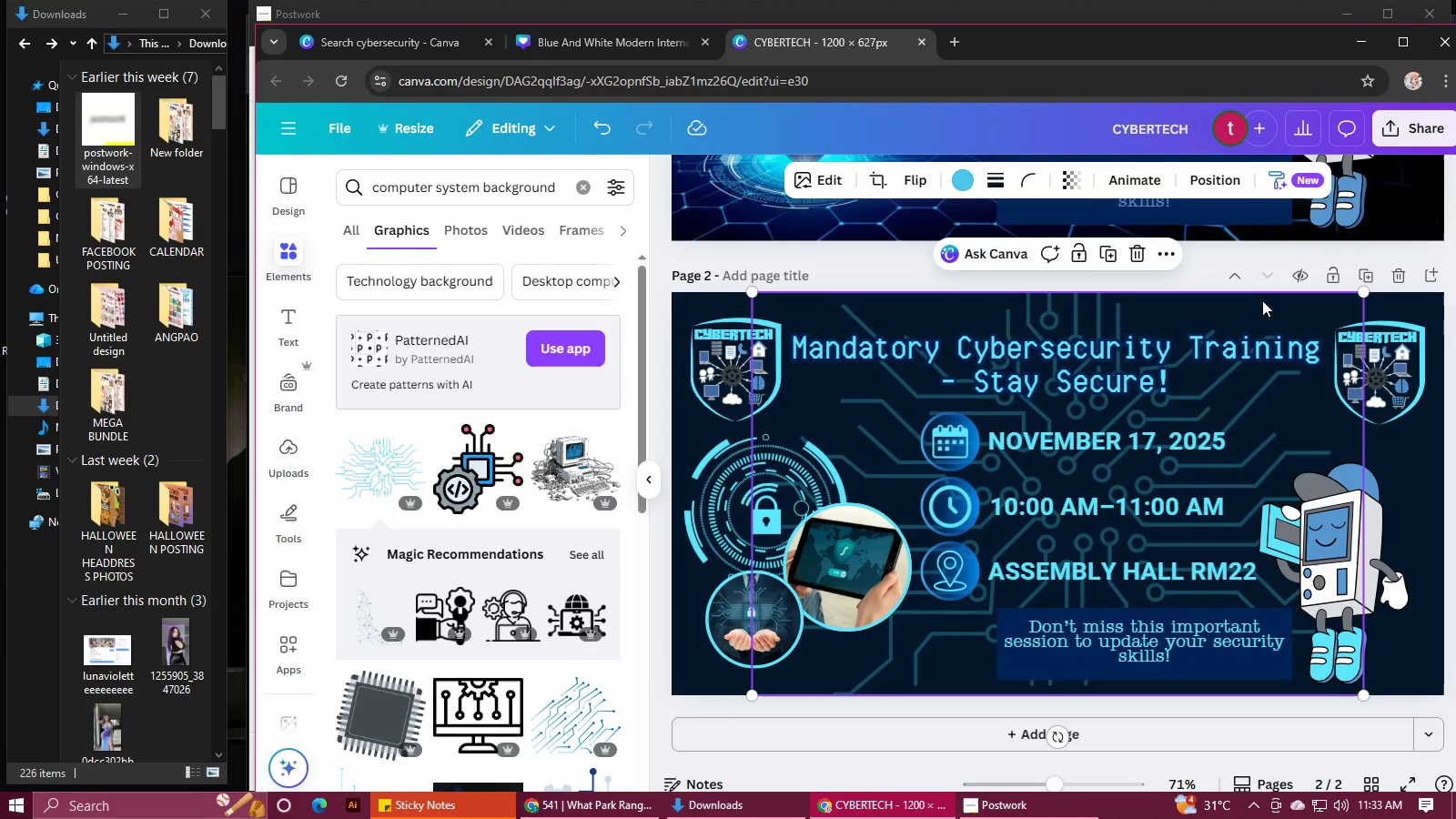 
key(Alt+Control+BracketLeft)
 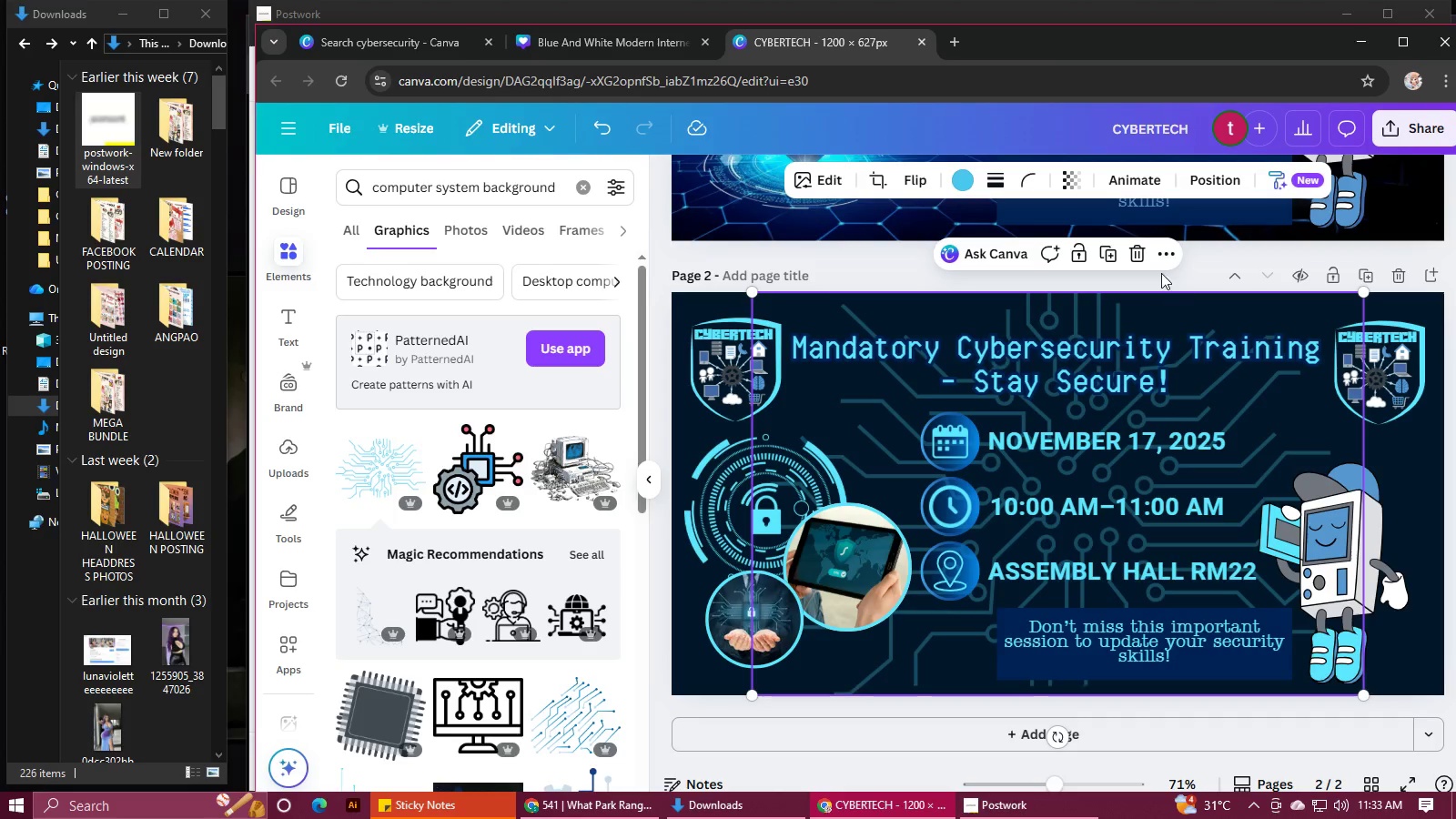 
left_click([1134, 258])
 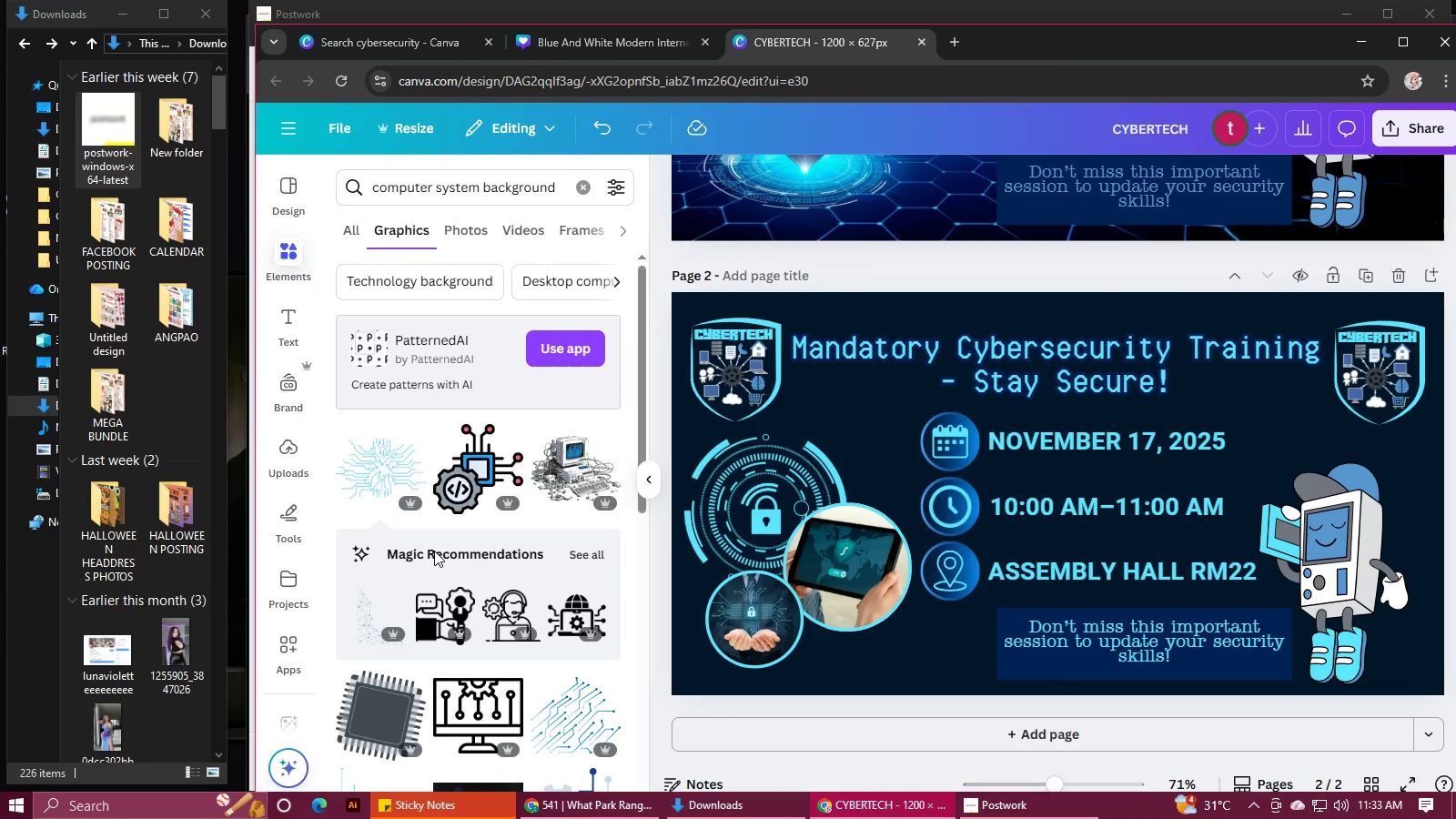 
scroll: coordinate [509, 463], scroll_direction: down, amount: 10.0
 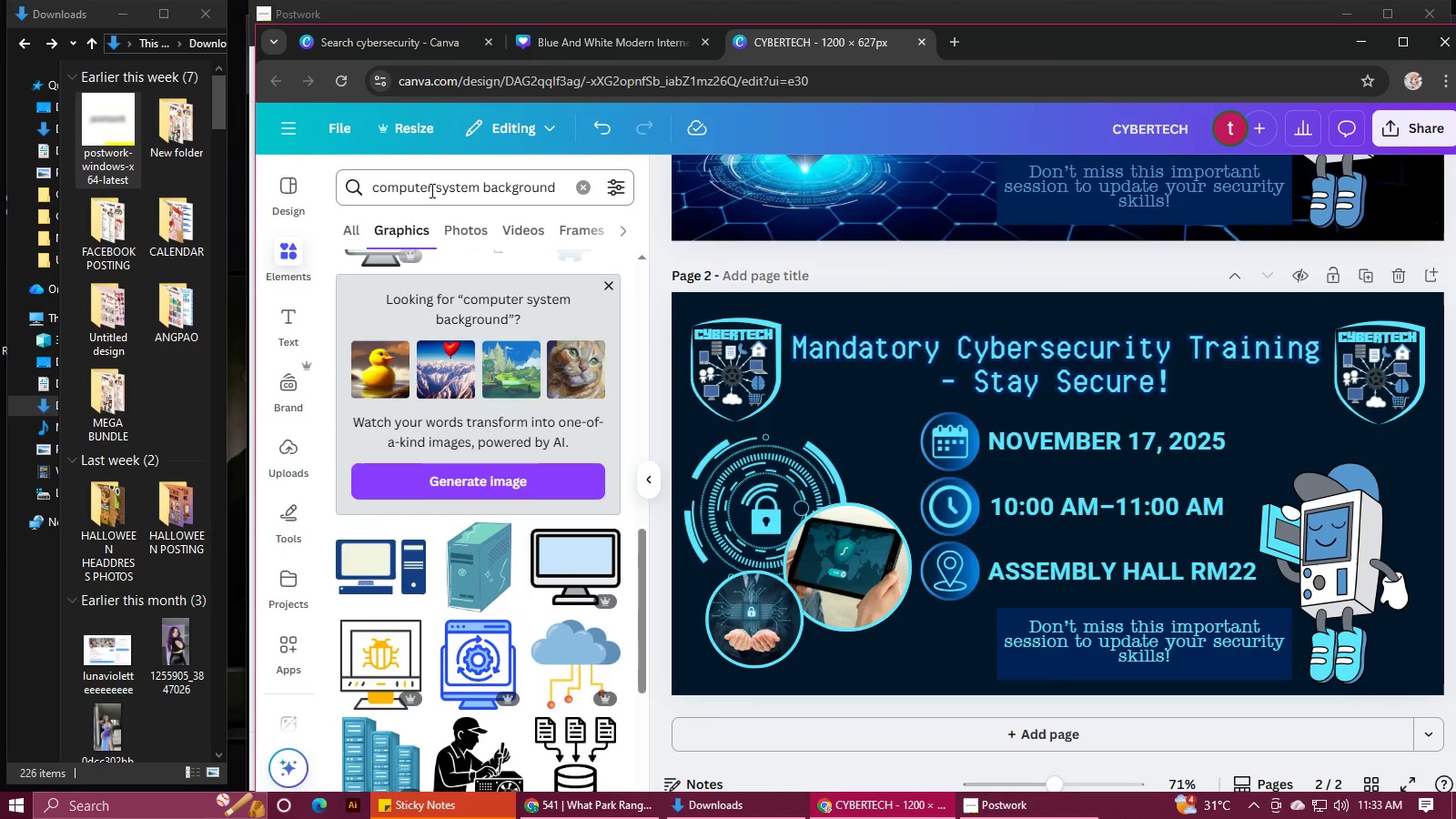 
left_click_drag(start_coordinate=[430, 190], to_coordinate=[289, 201])
 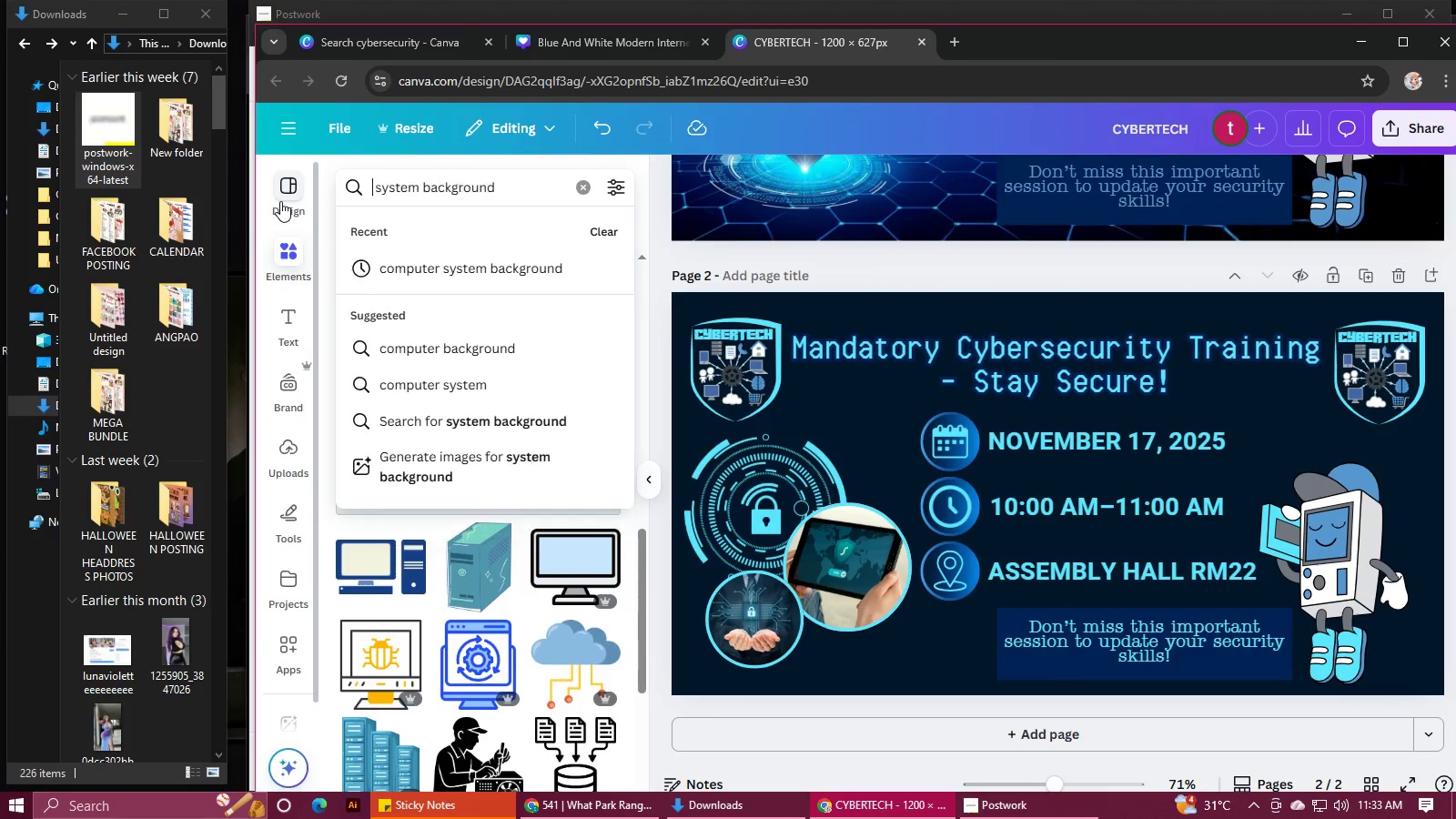 
key(Backspace)
 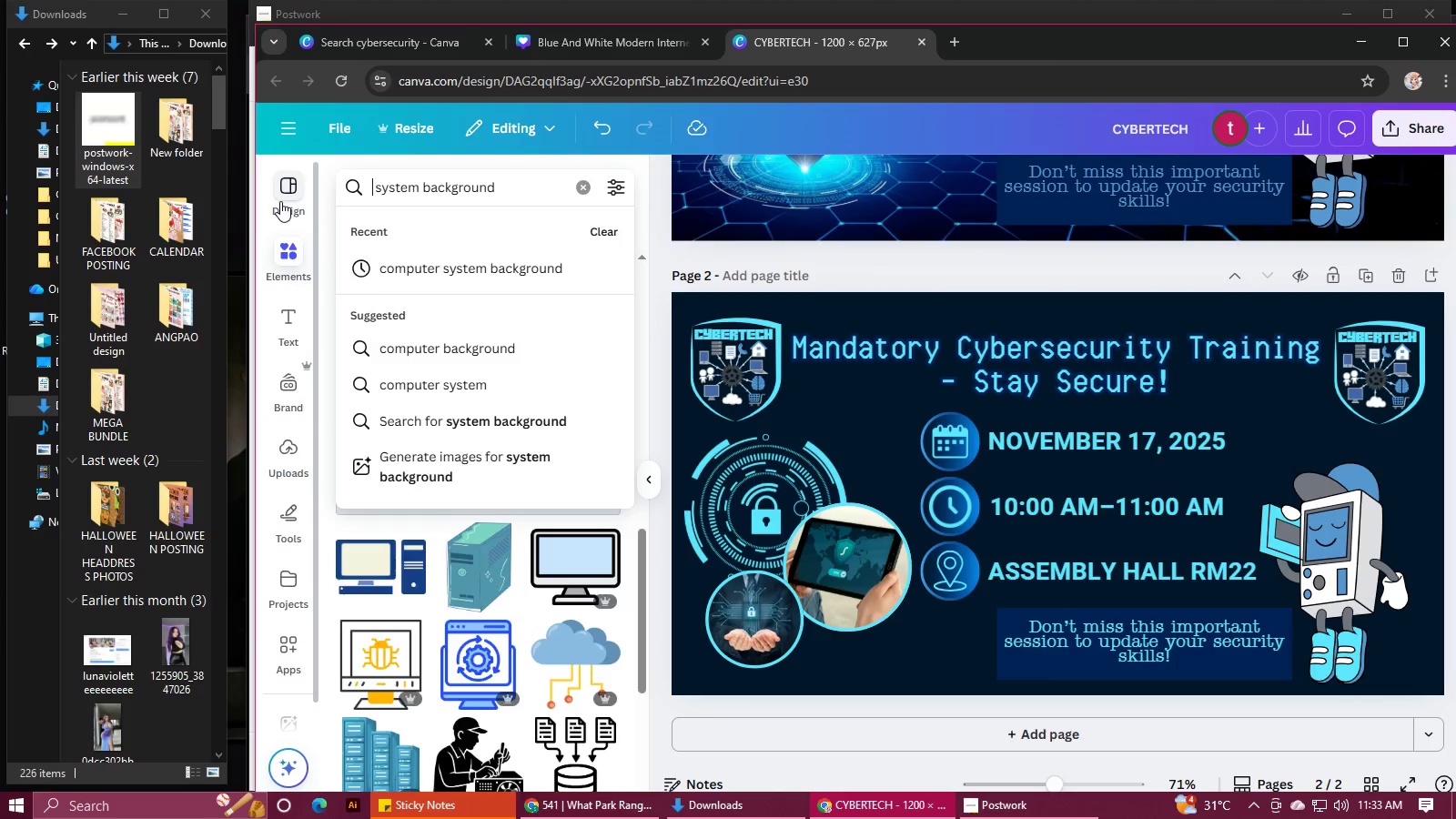 
key(Enter)
 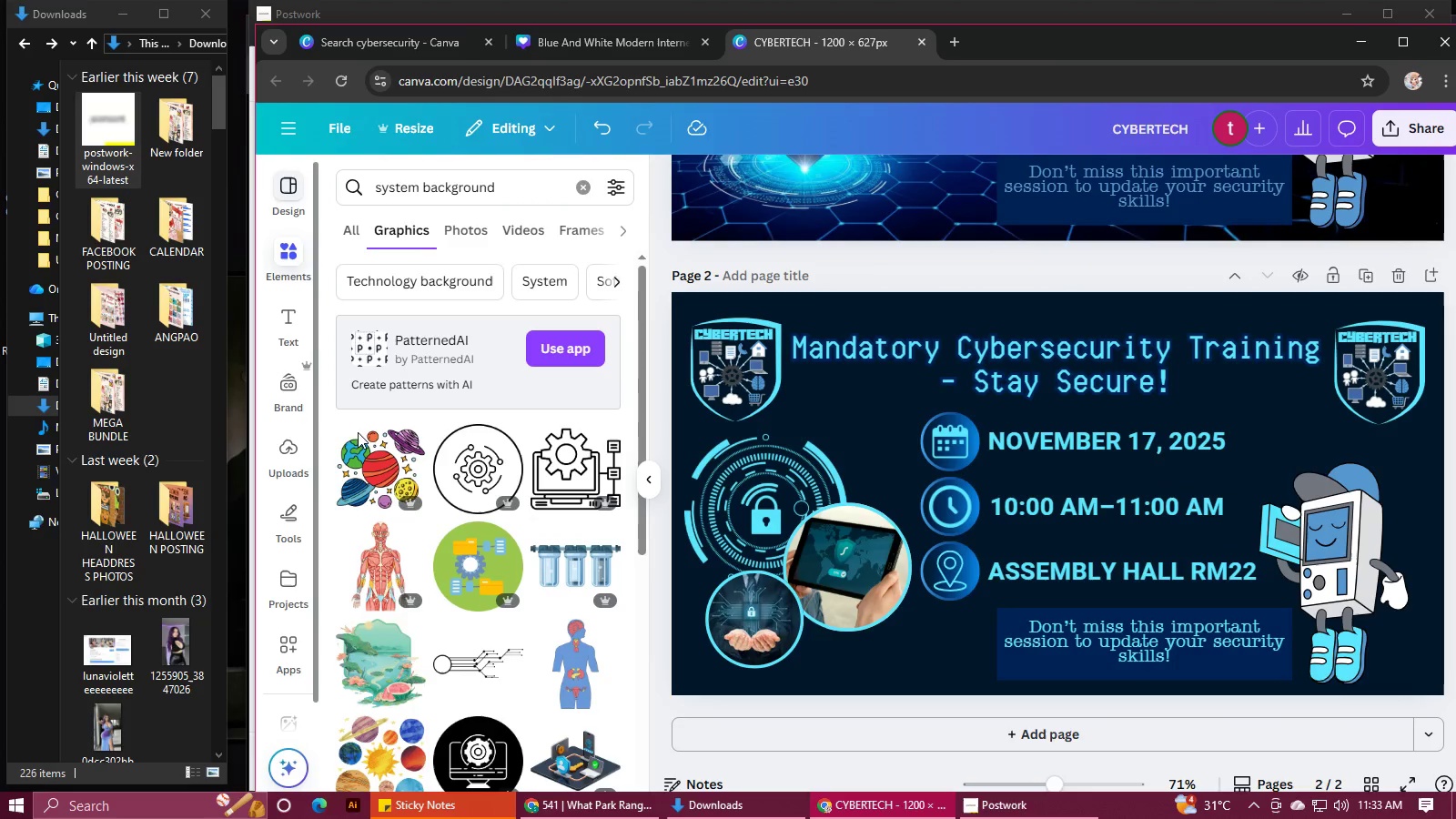 
scroll: coordinate [425, 668], scroll_direction: up, amount: 1.0
 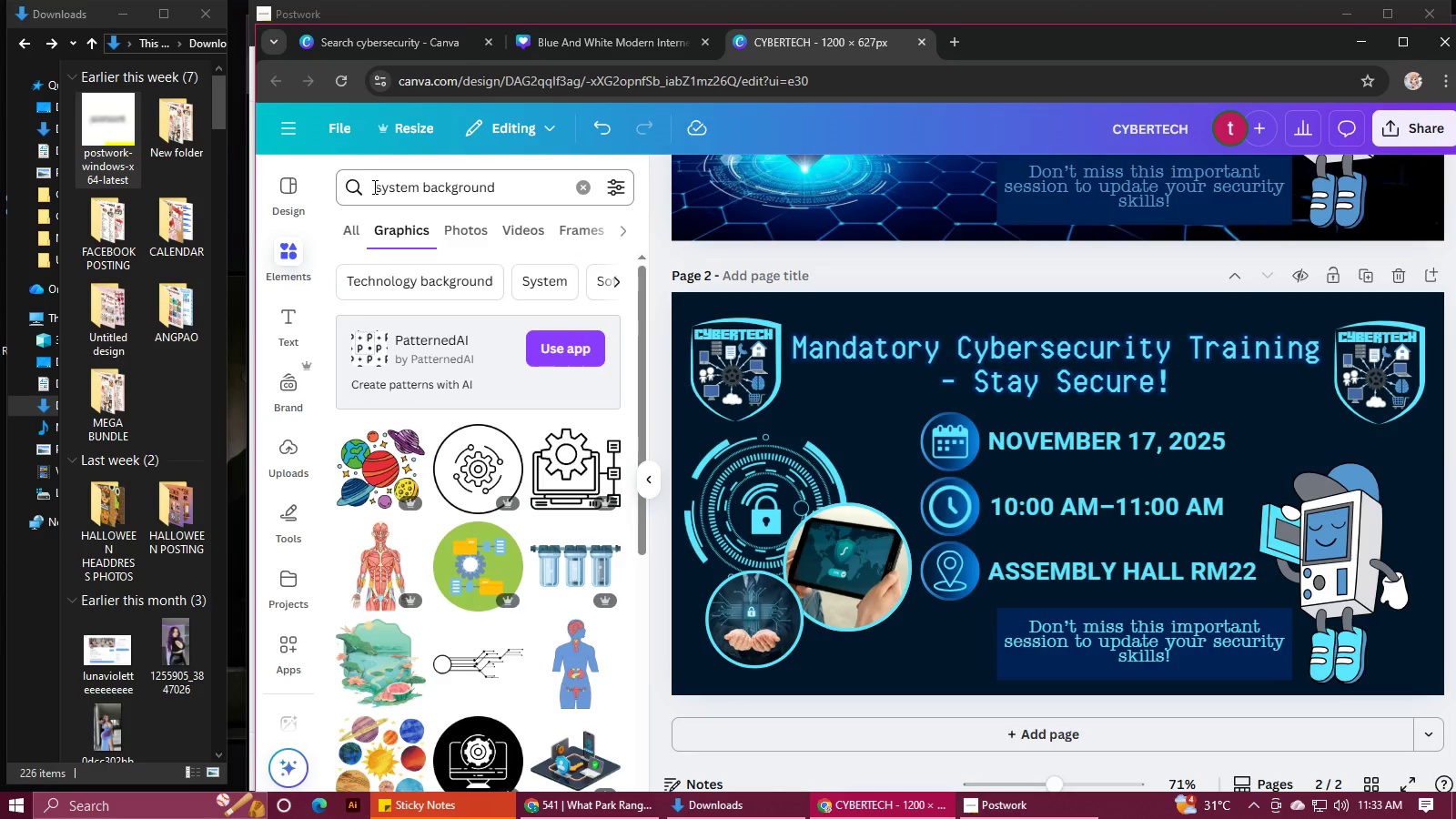 
left_click([373, 187])
 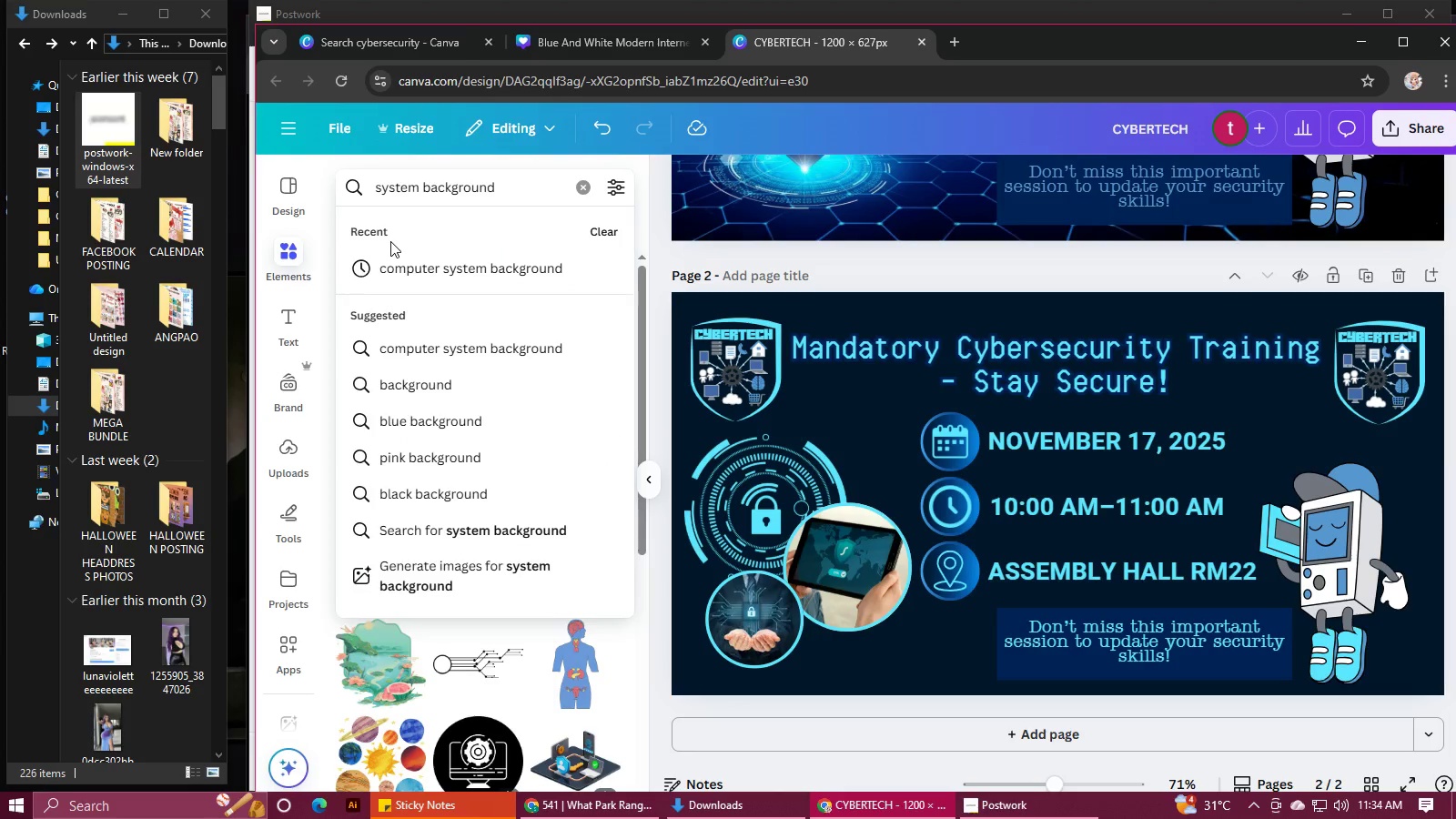 
type(computr)
 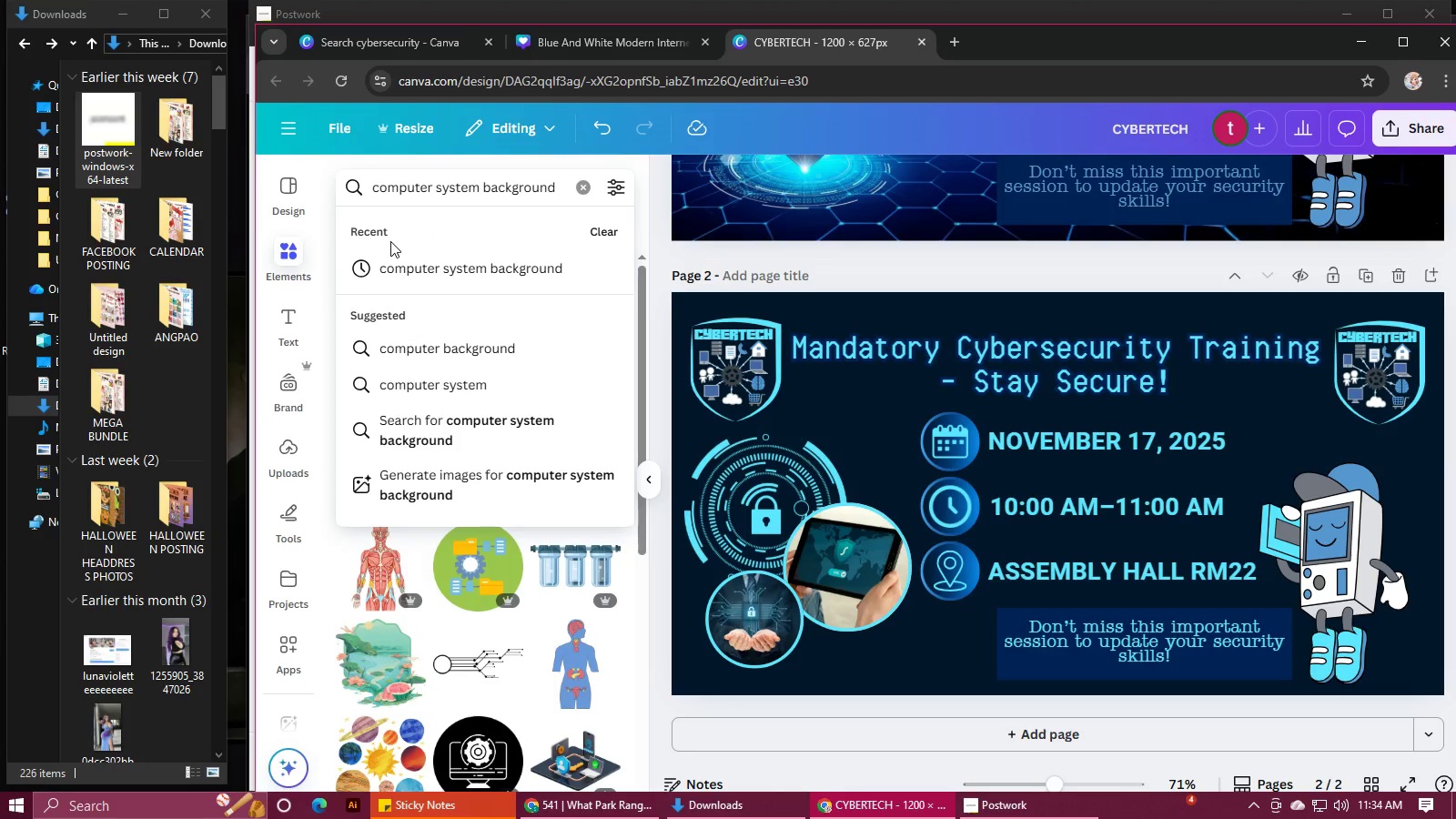 
hold_key(key=E, duration=0.47)
 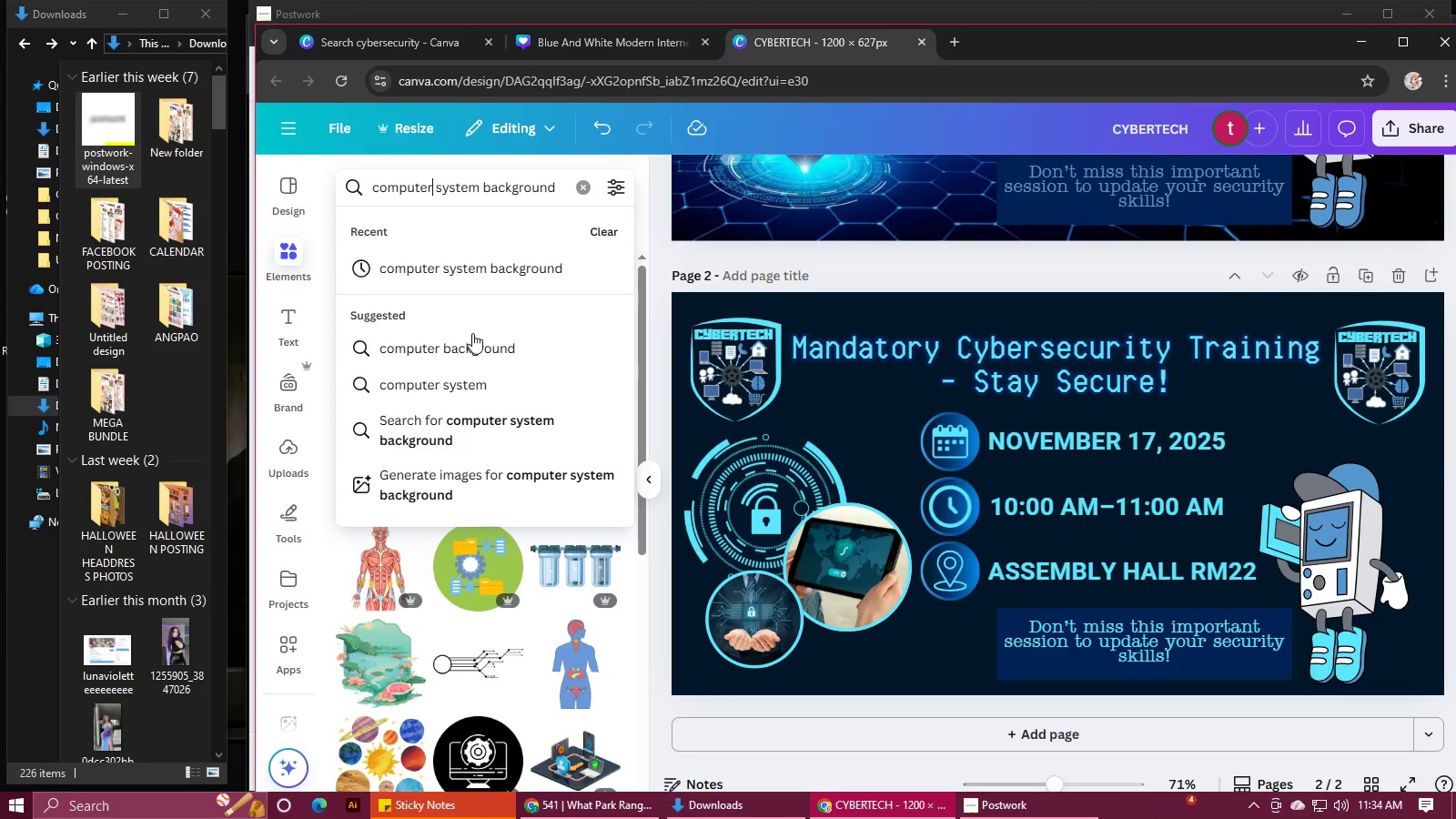 
left_click([474, 335])
 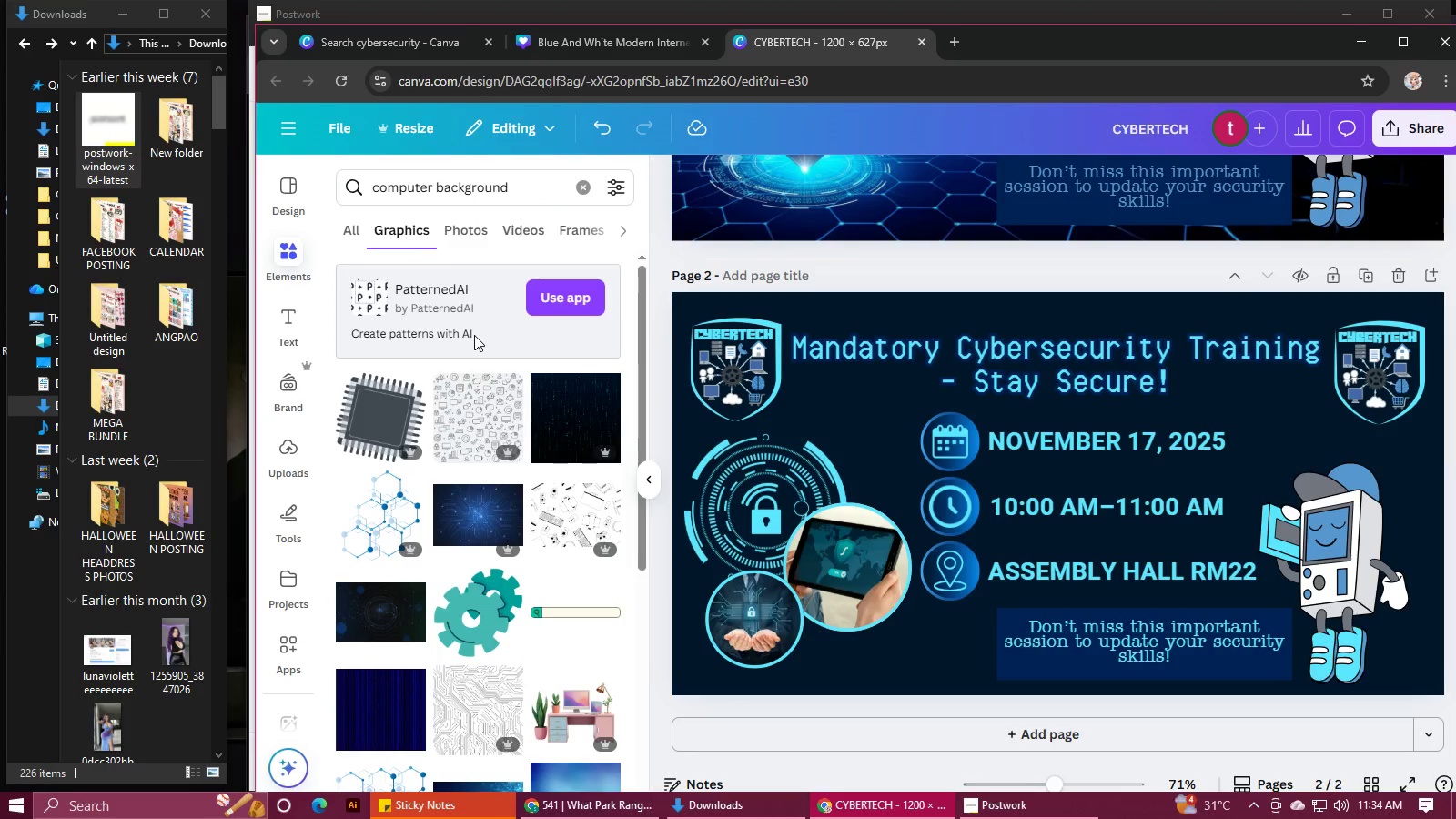 
scroll: coordinate [483, 422], scroll_direction: down, amount: 1.0
 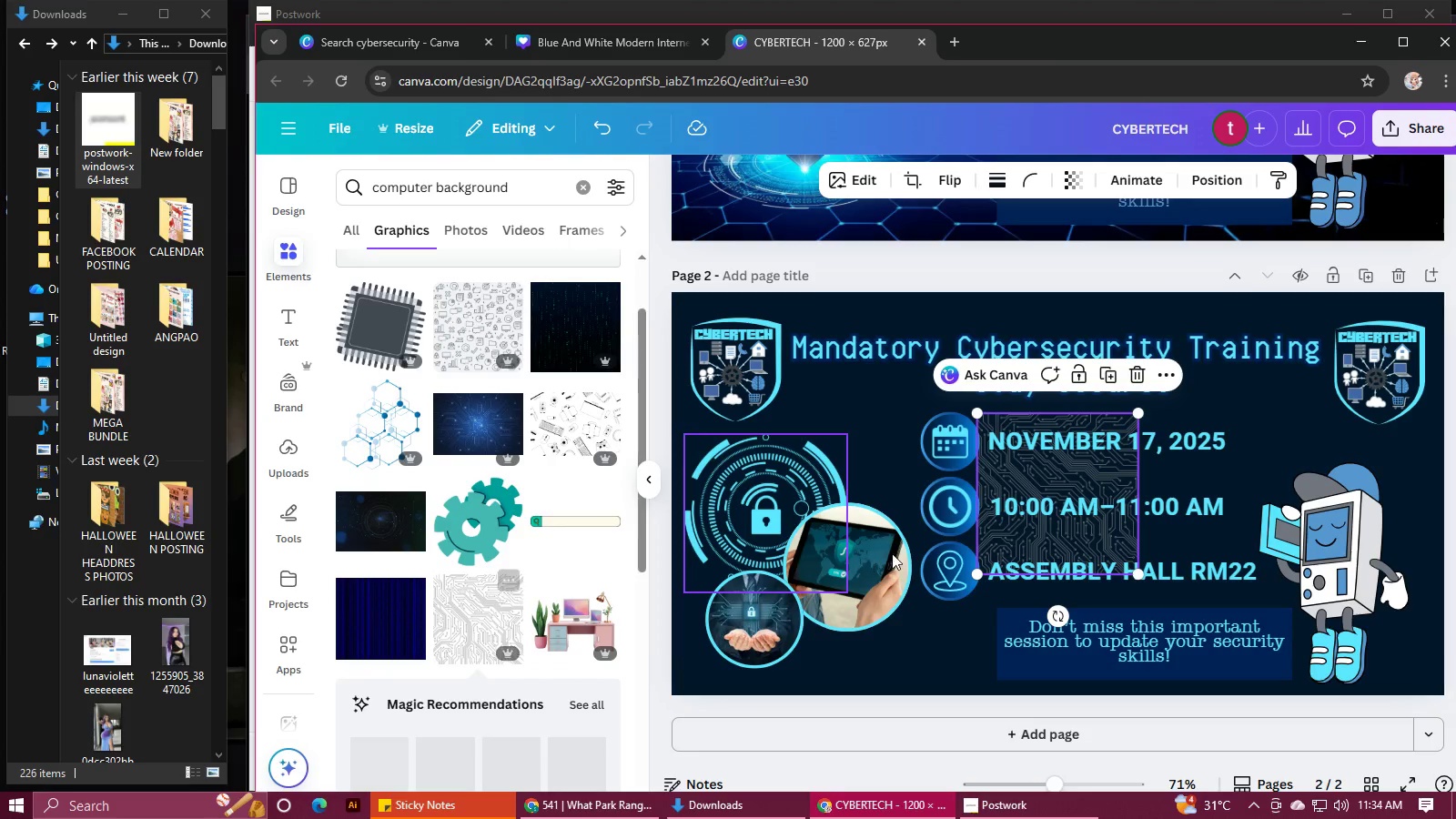 
right_click([1052, 478])
 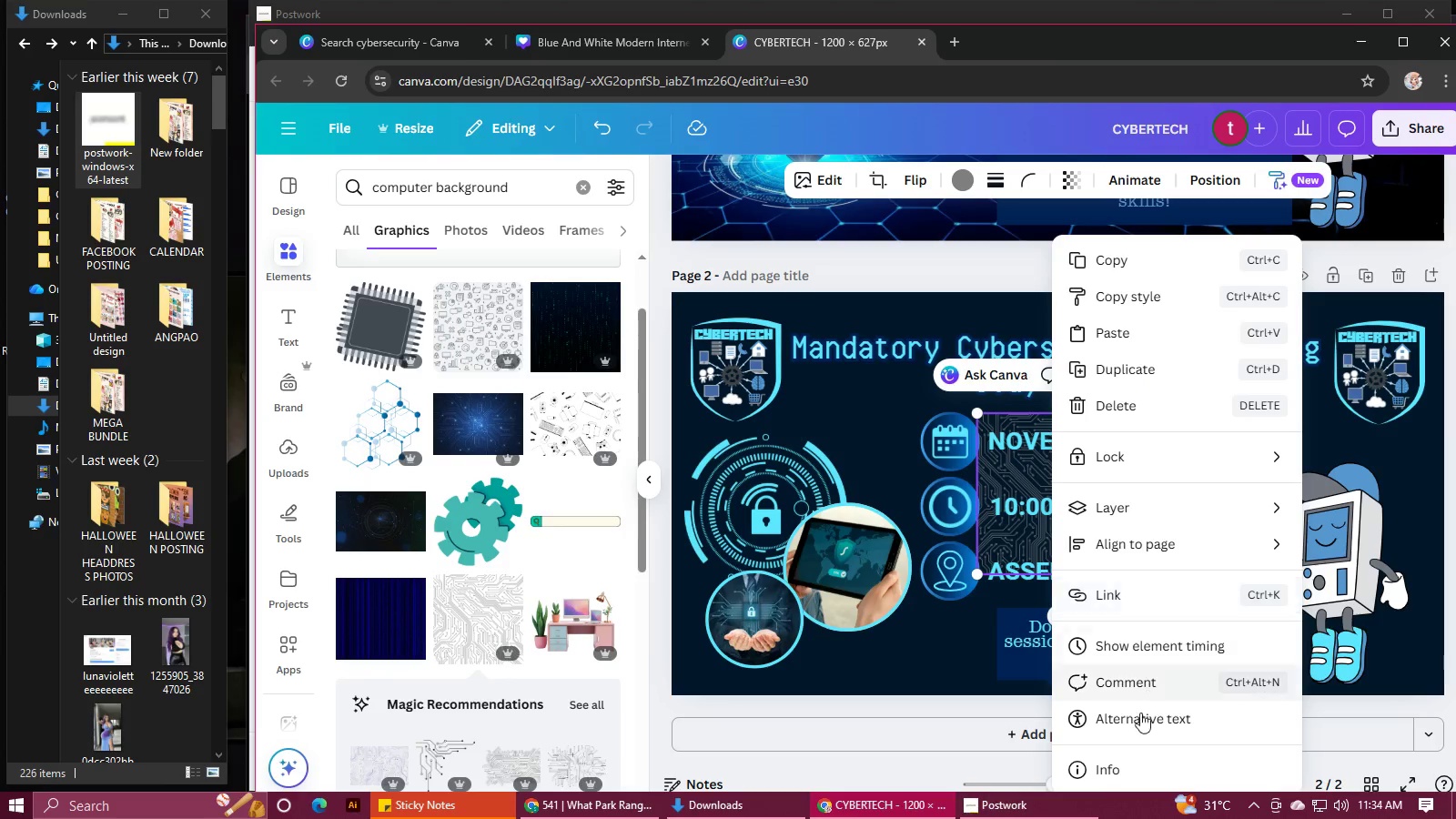 
scroll: coordinate [1117, 642], scroll_direction: down, amount: 3.0
 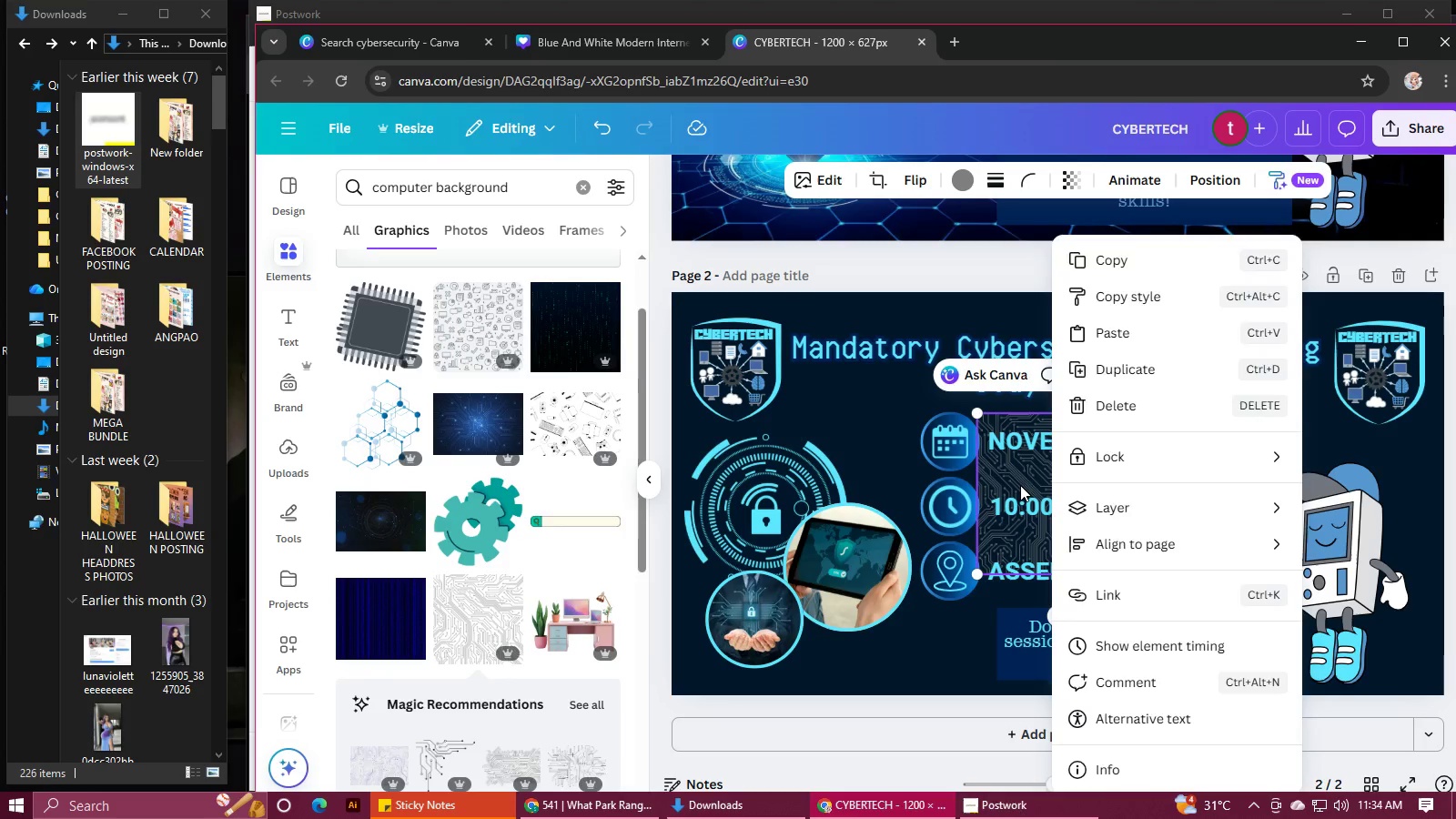 
left_click_drag(start_coordinate=[1019, 483], to_coordinate=[836, 432])
 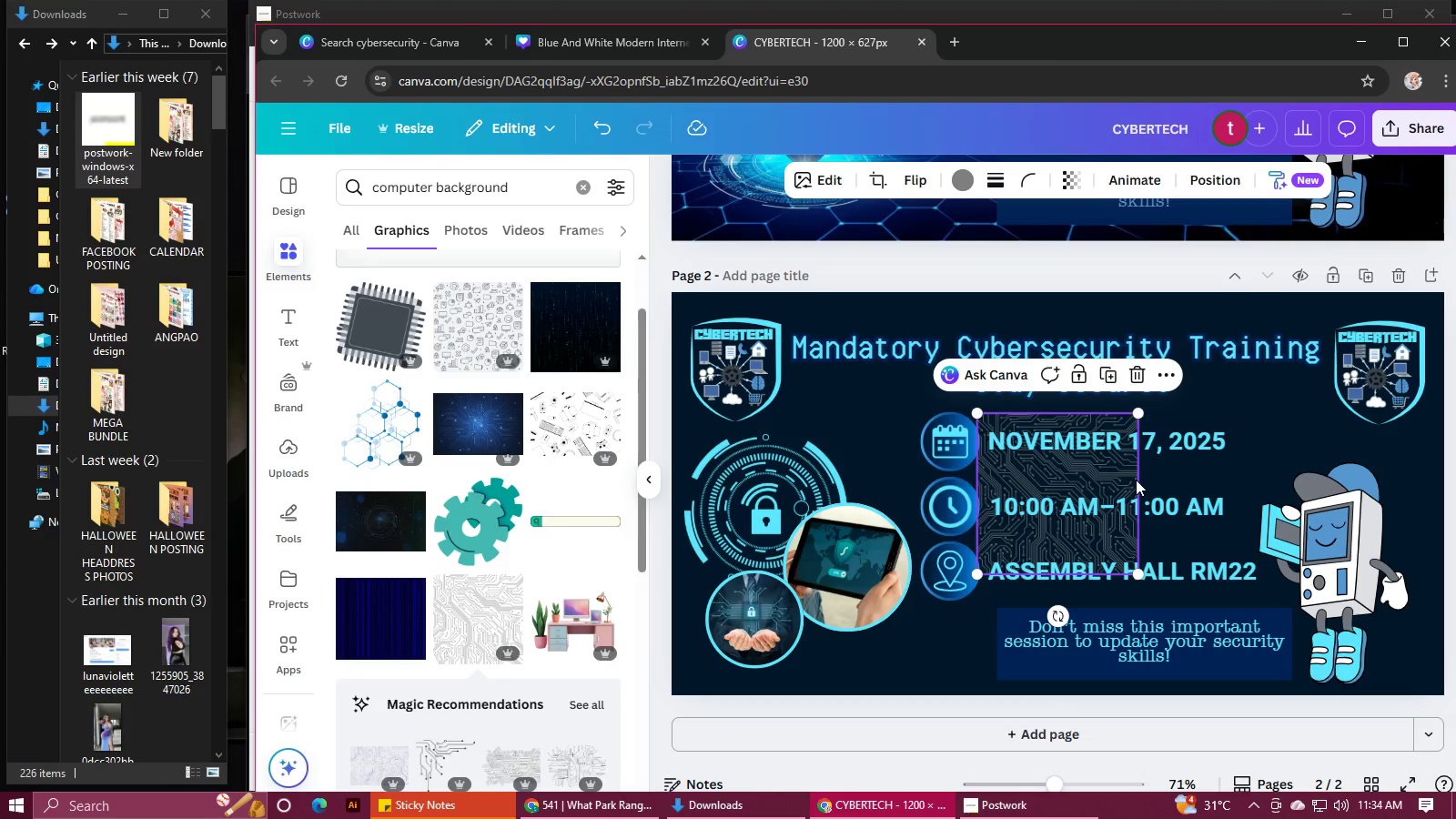 
left_click([1136, 480])
 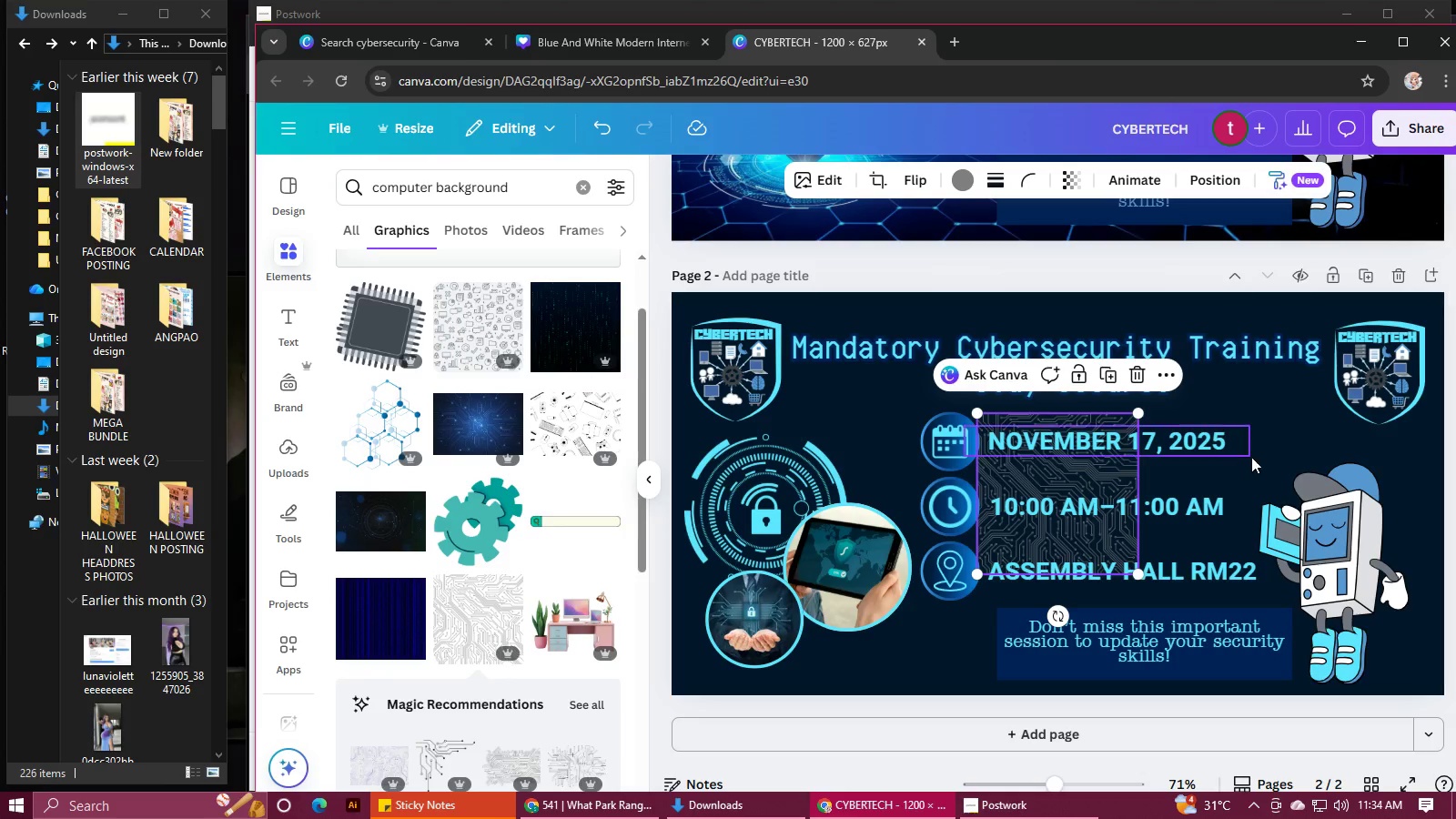 
left_click([1257, 457])
 